 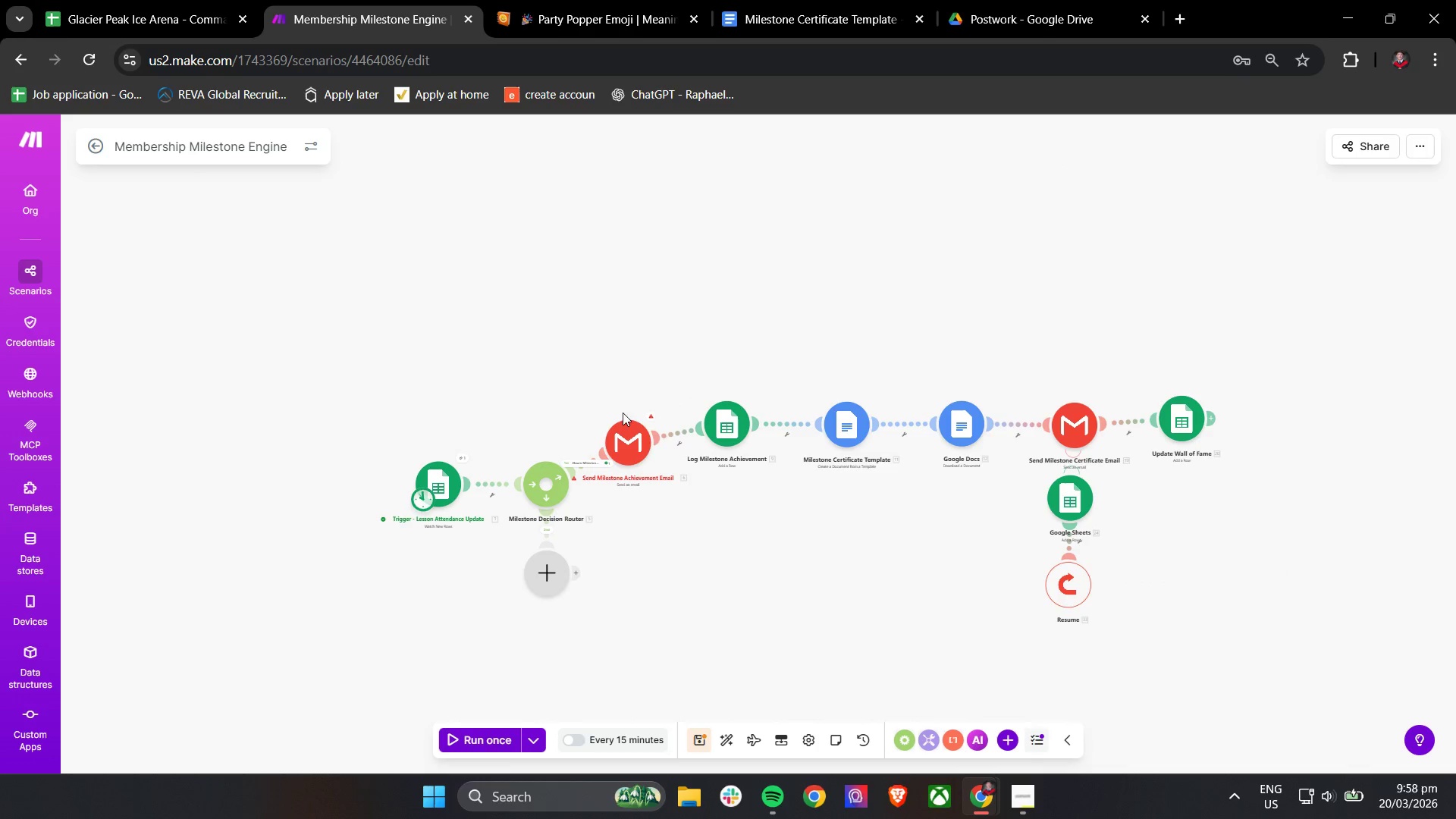 
scroll: coordinate [770, 544], scroll_direction: up, amount: 4.0
 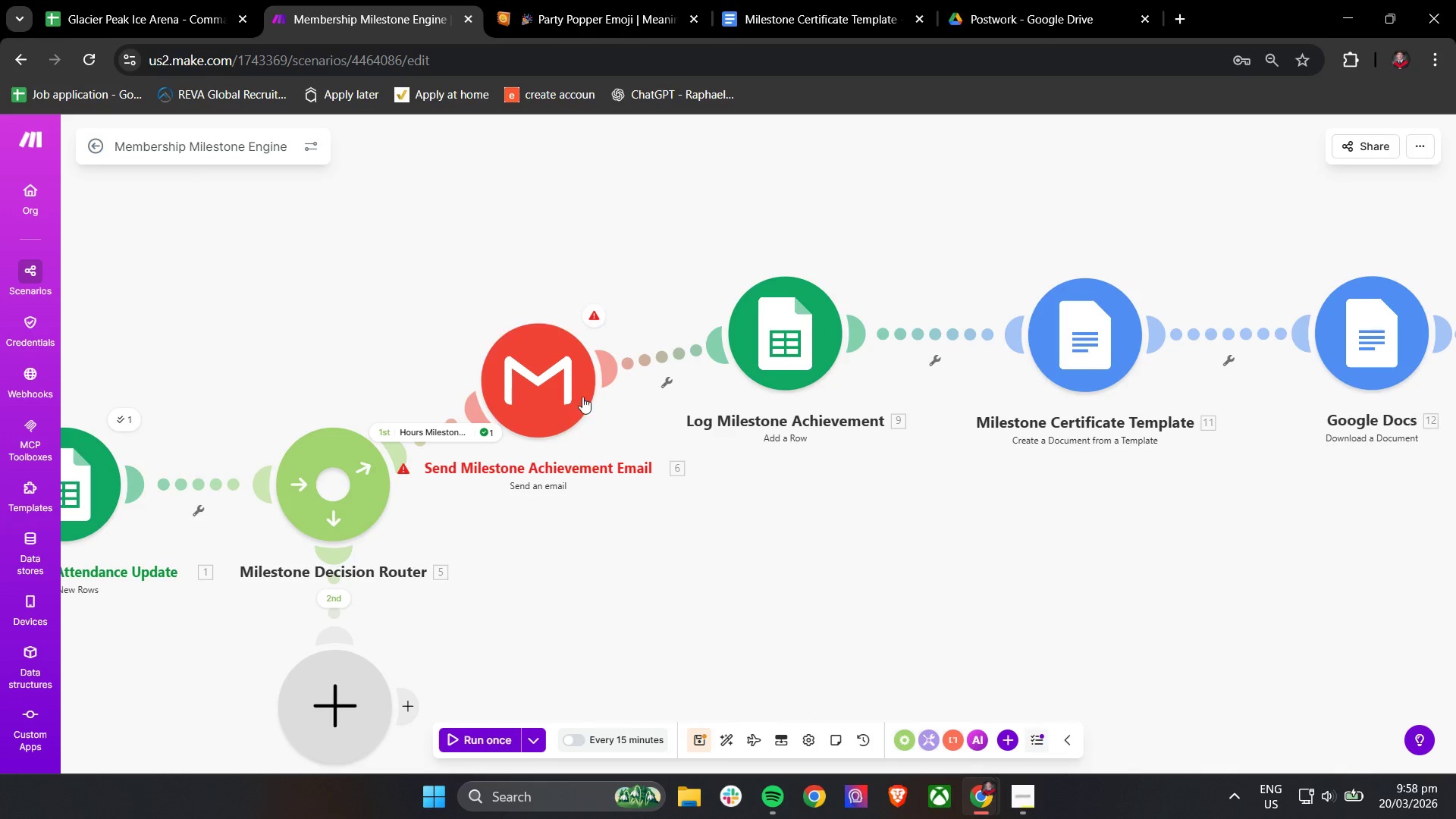 
left_click_drag(start_coordinate=[566, 387], to_coordinate=[592, 375])
 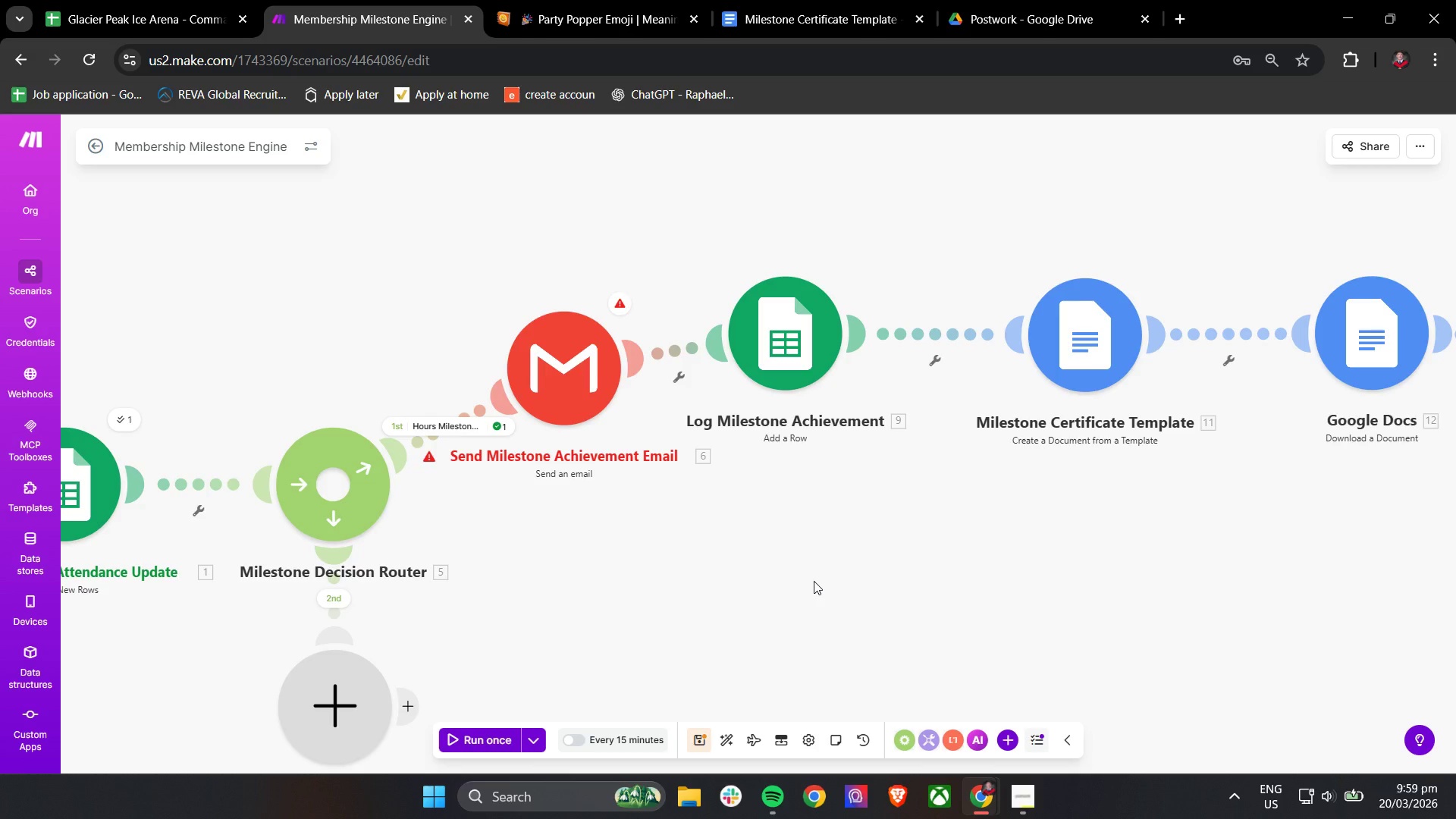 
wait(46.83)
 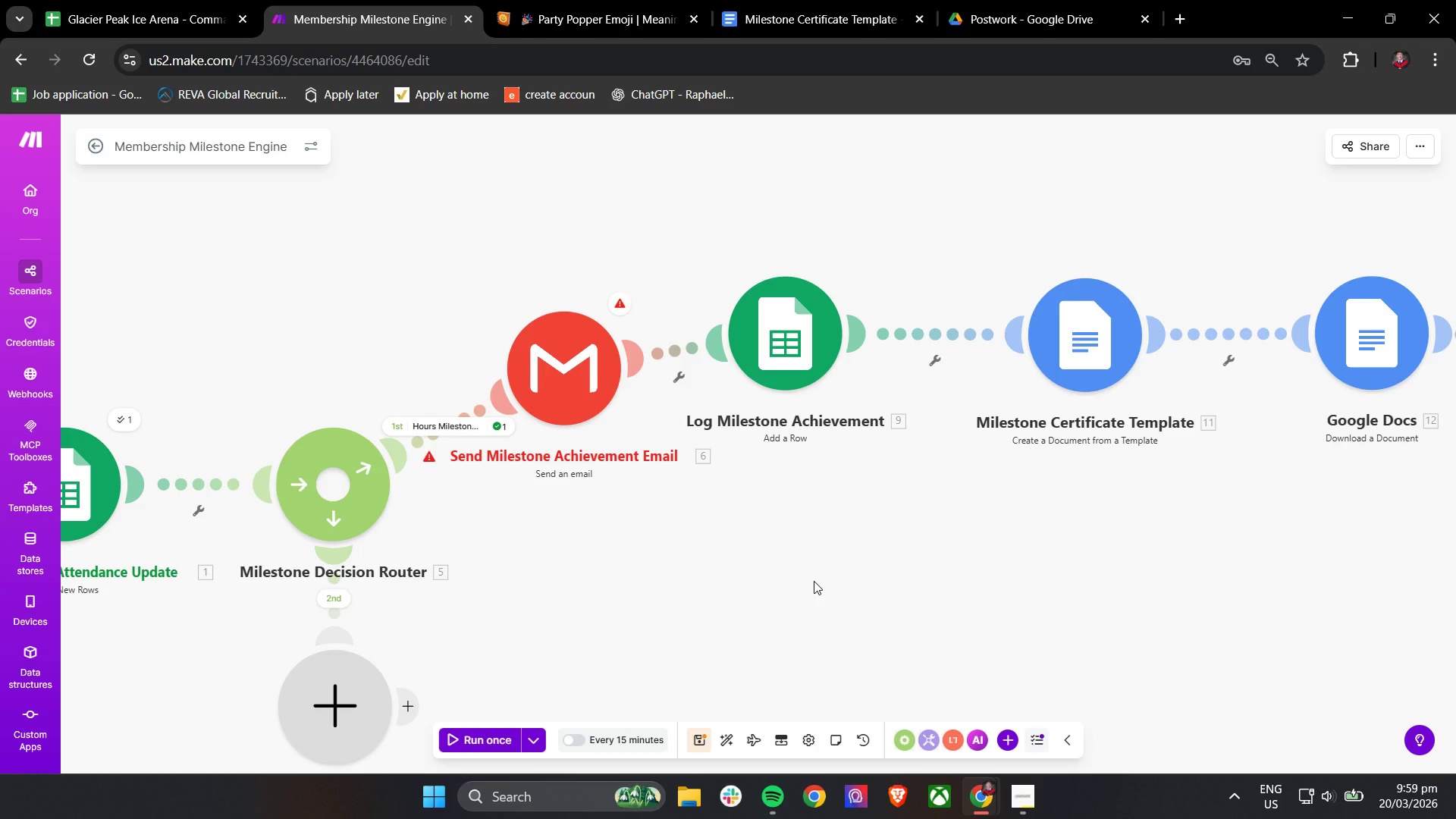 
left_click([548, 370])
 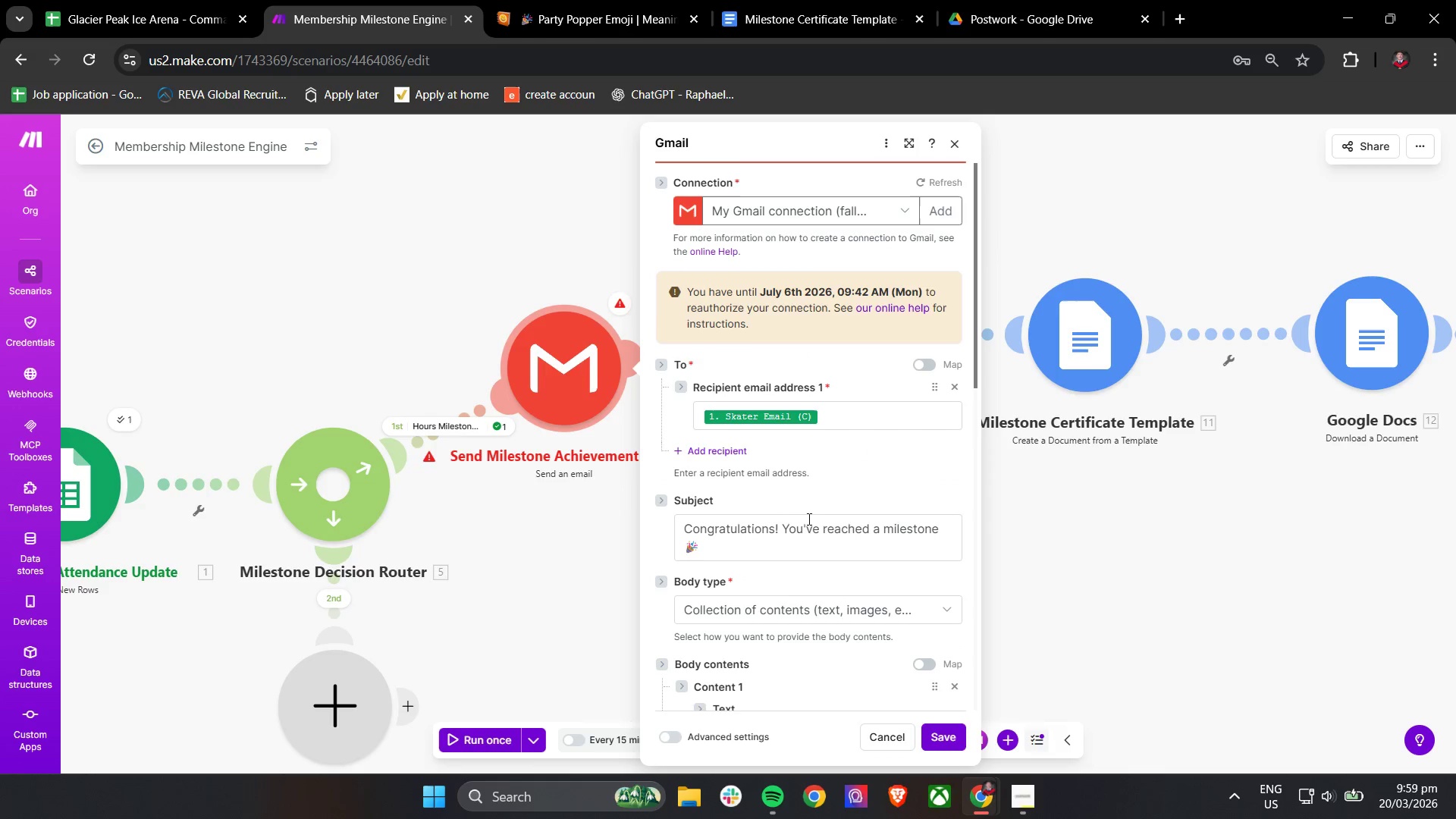 
left_click([845, 417])
 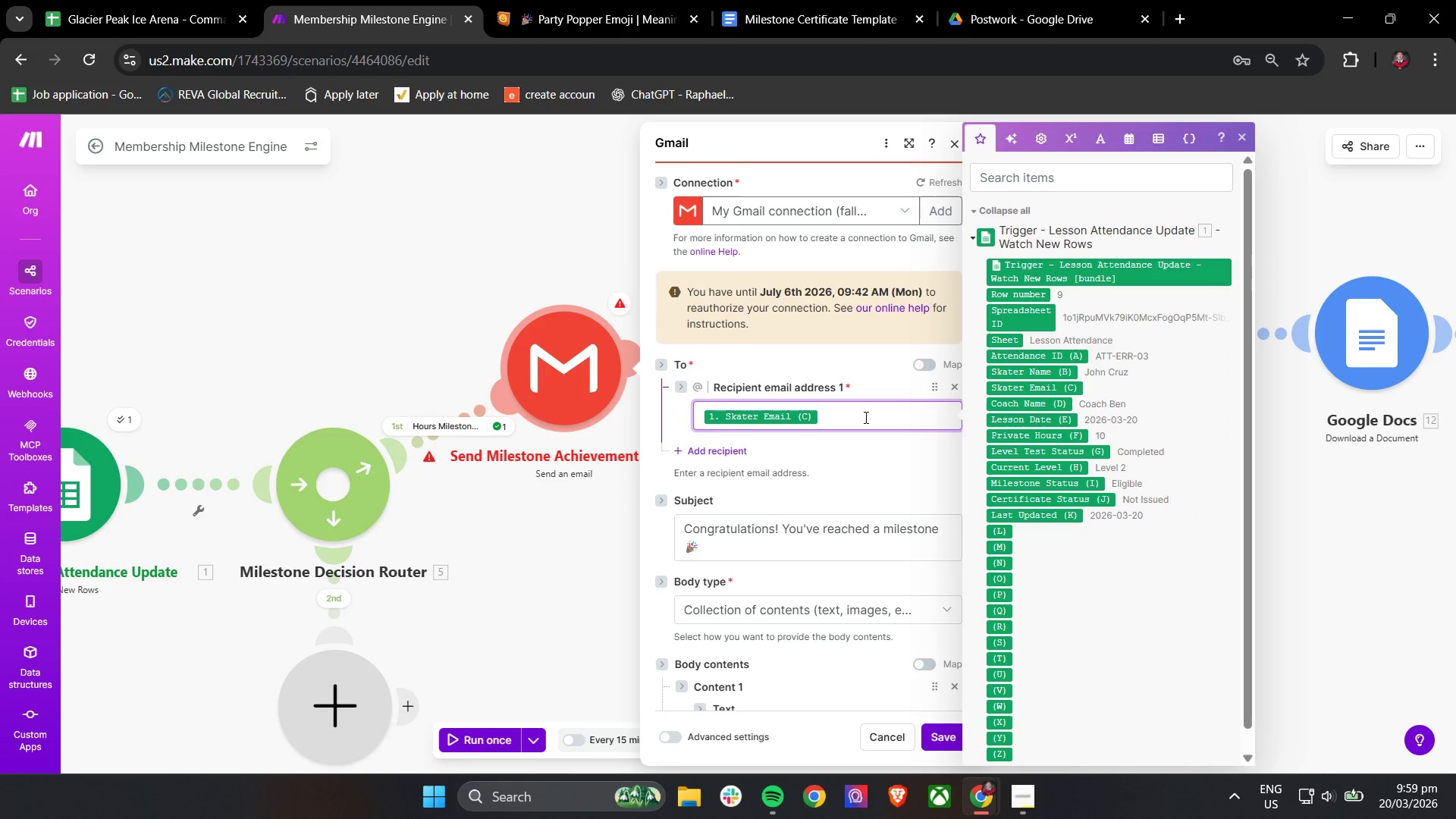 
key(Backspace)
 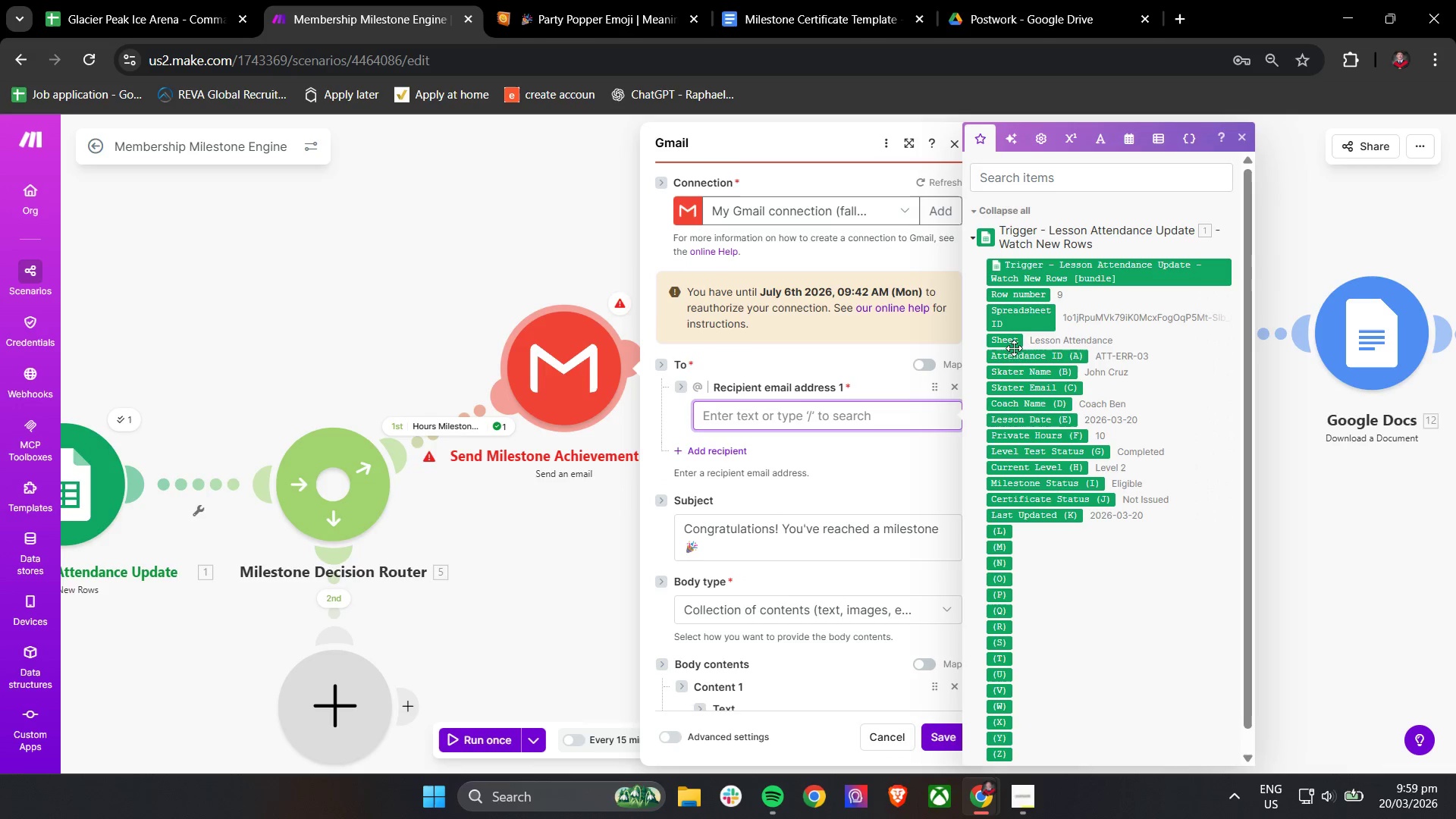 
left_click([1015, 388])
 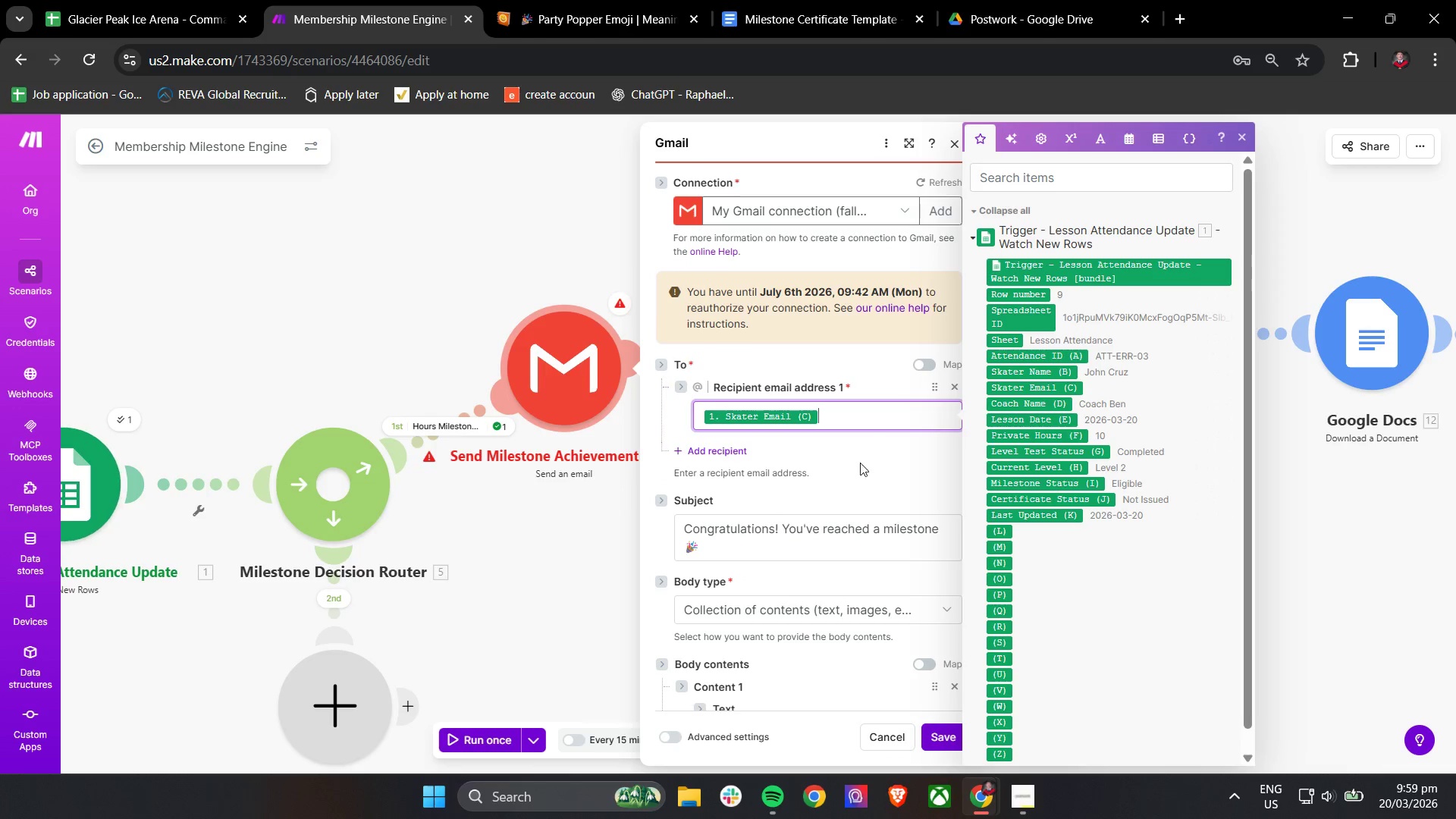 
left_click([851, 471])
 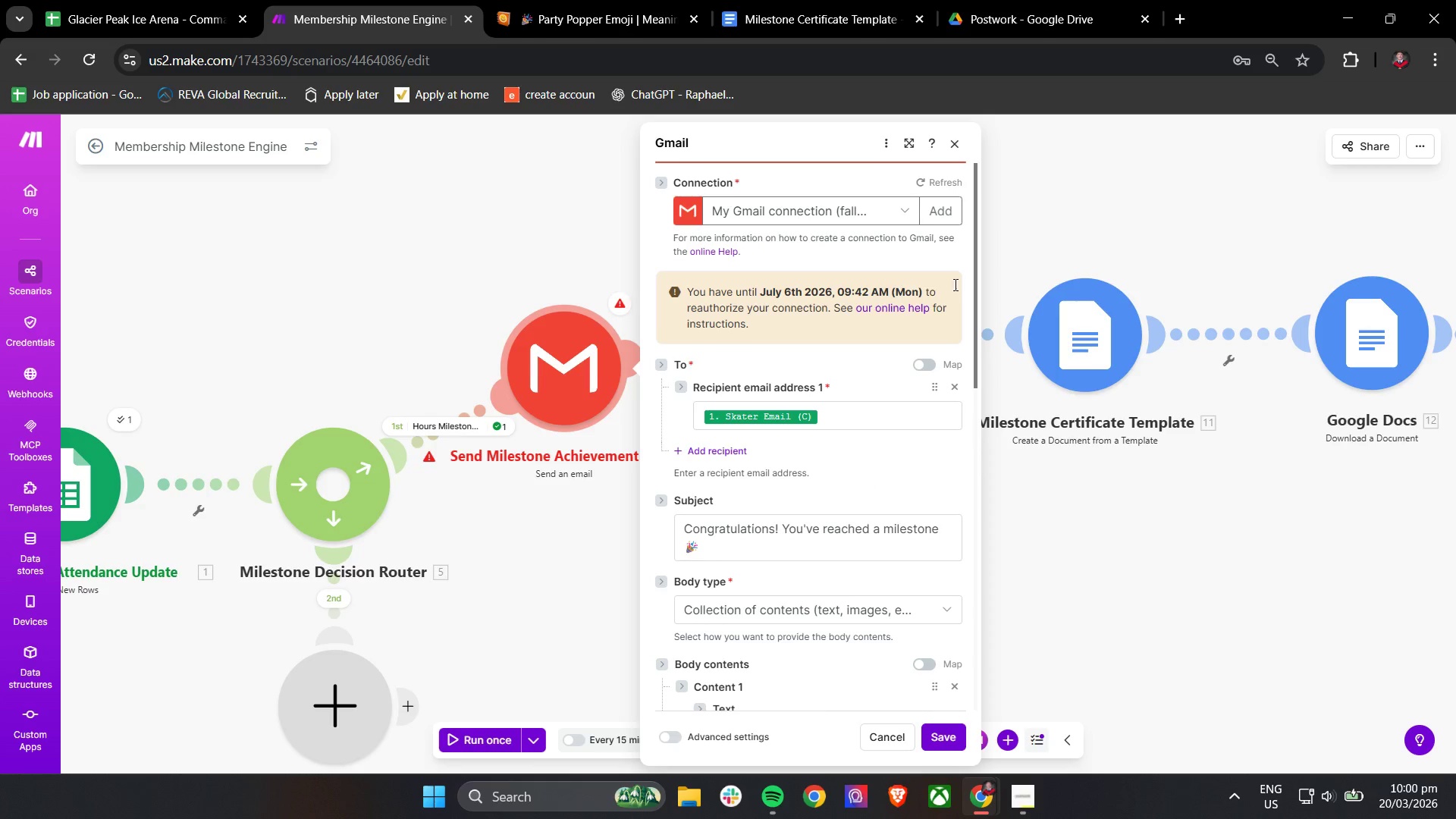 
wait(36.81)
 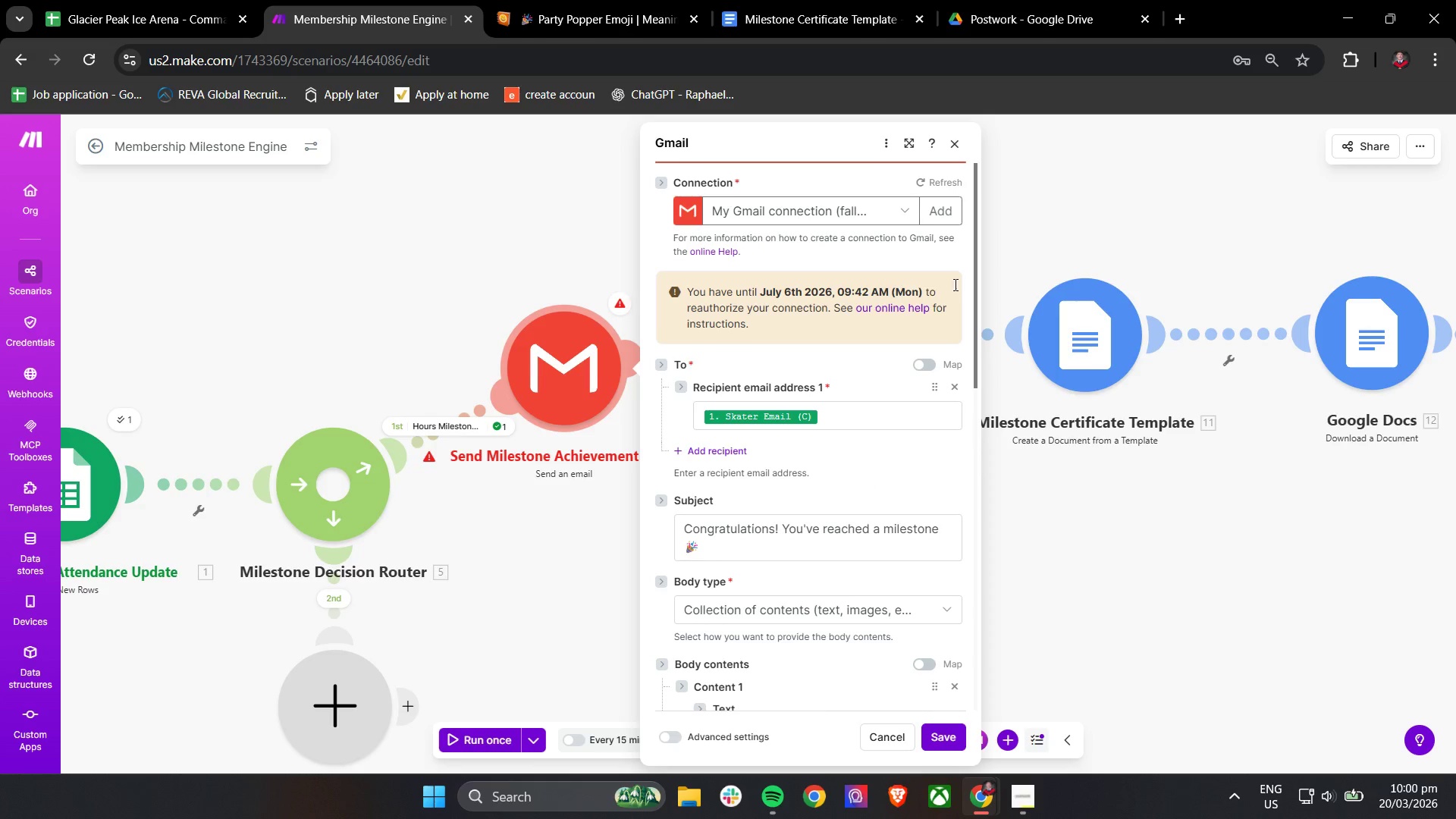 
left_click([944, 738])
 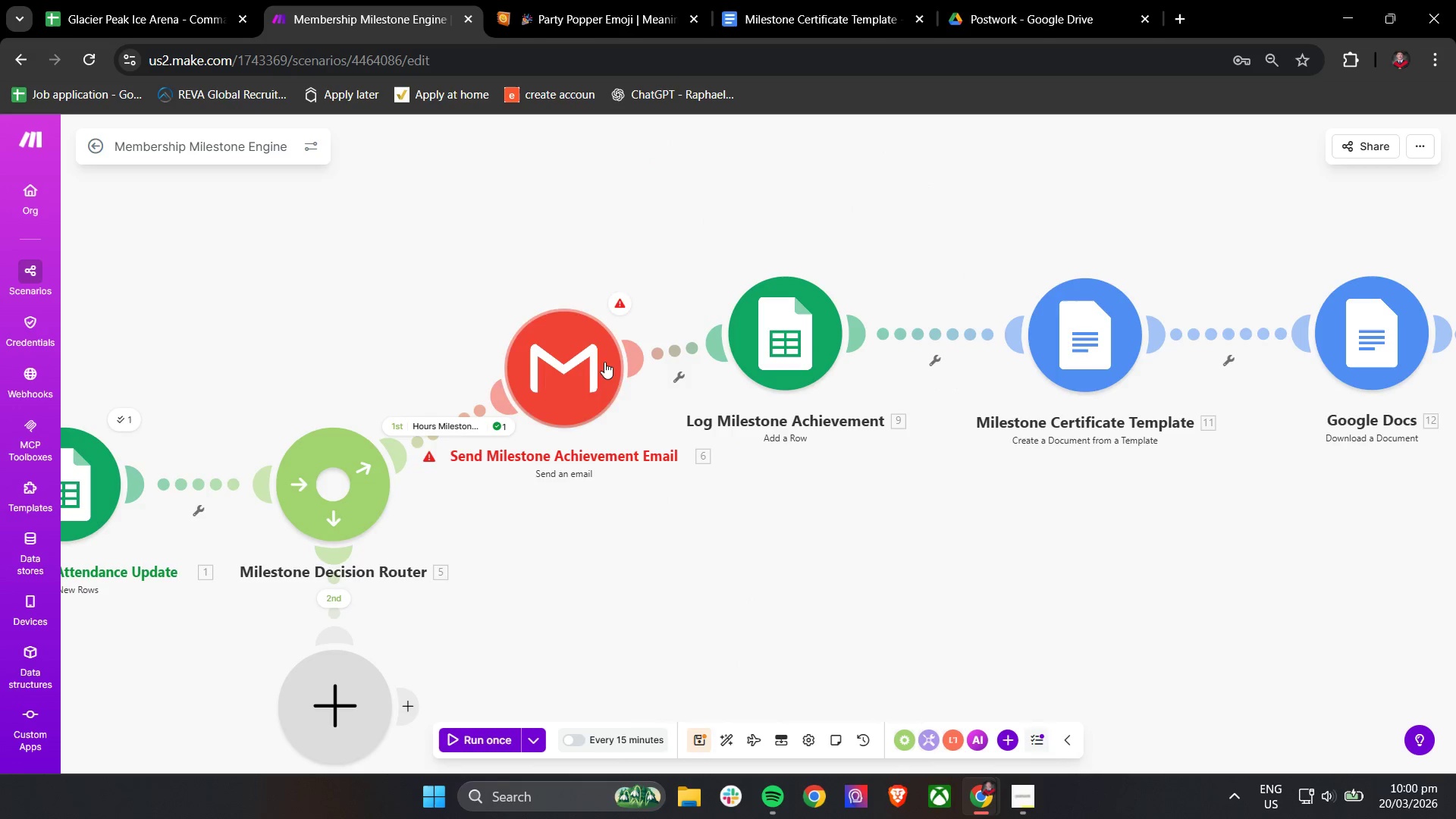 
right_click([584, 378])
 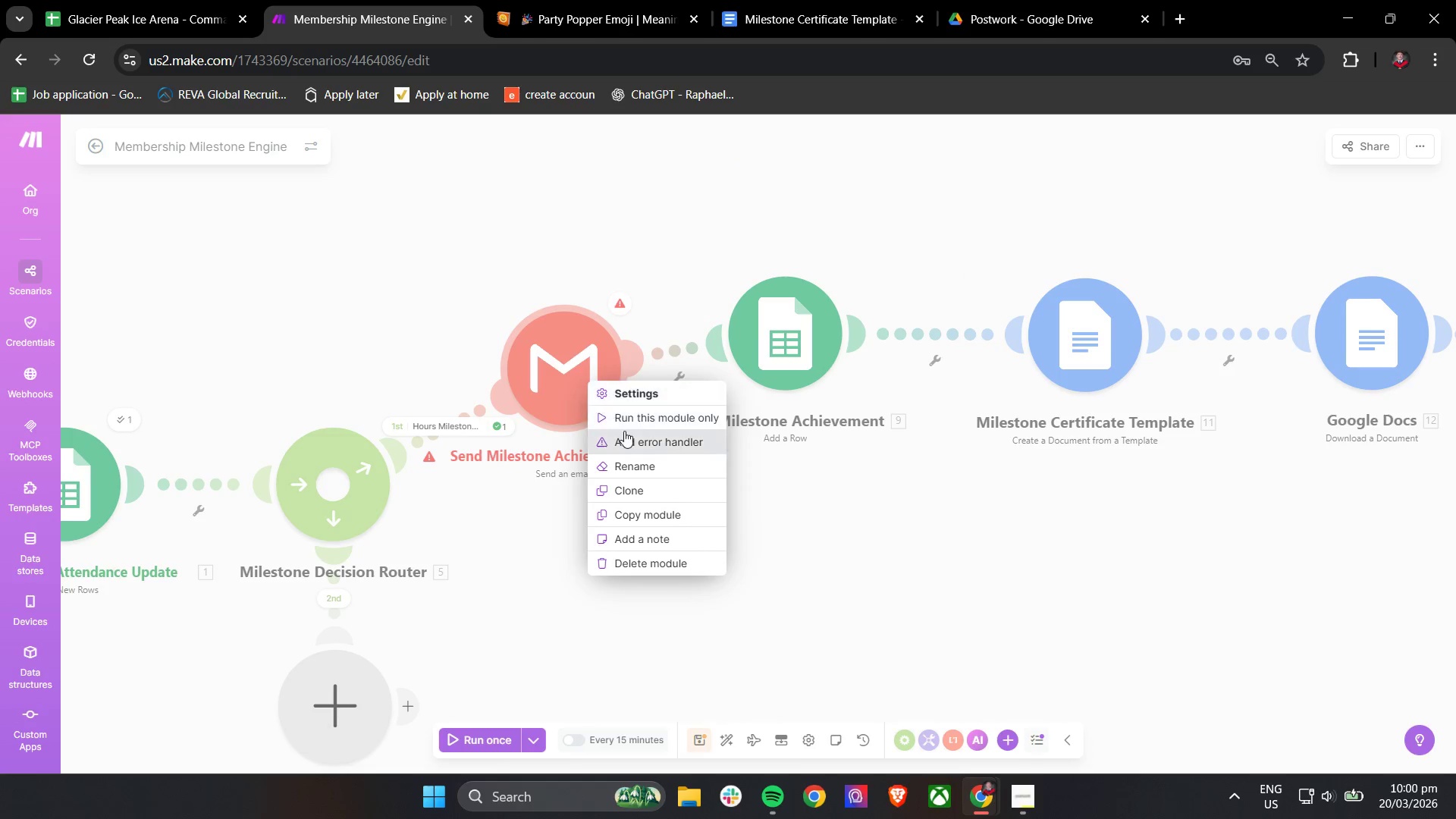 
left_click([630, 440])
 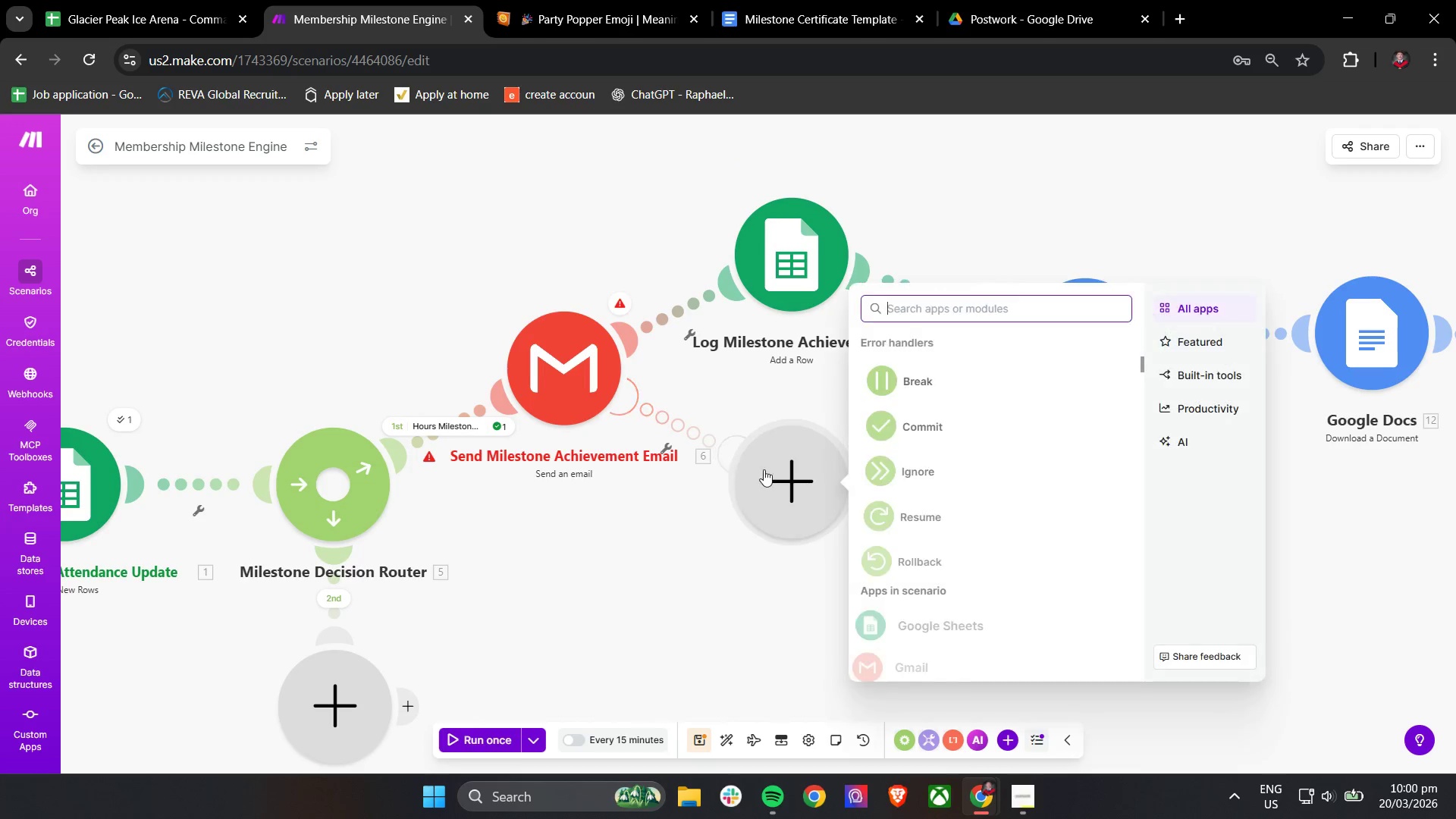 
left_click_drag(start_coordinate=[770, 472], to_coordinate=[661, 569])
 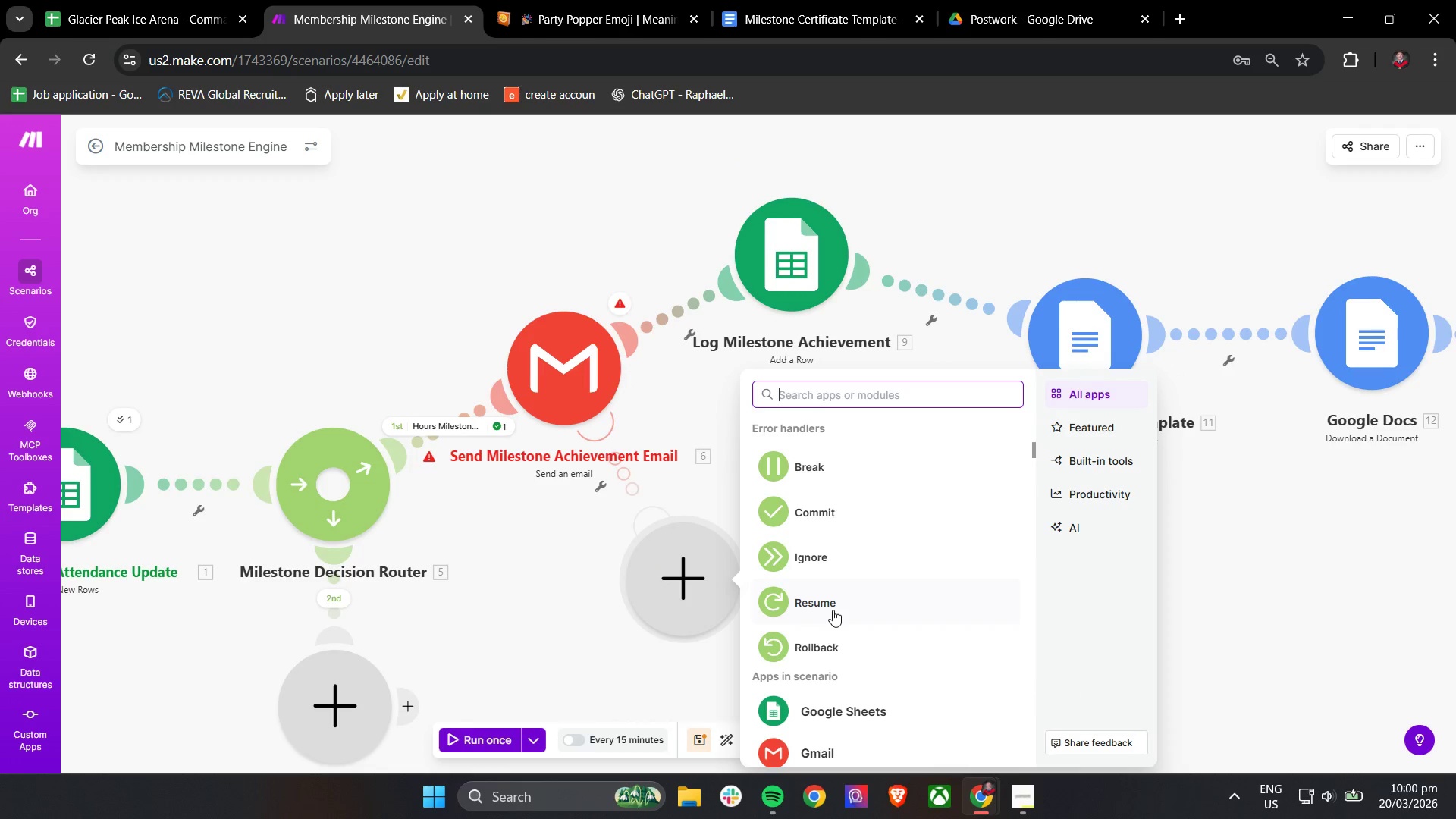 
left_click([833, 610])
 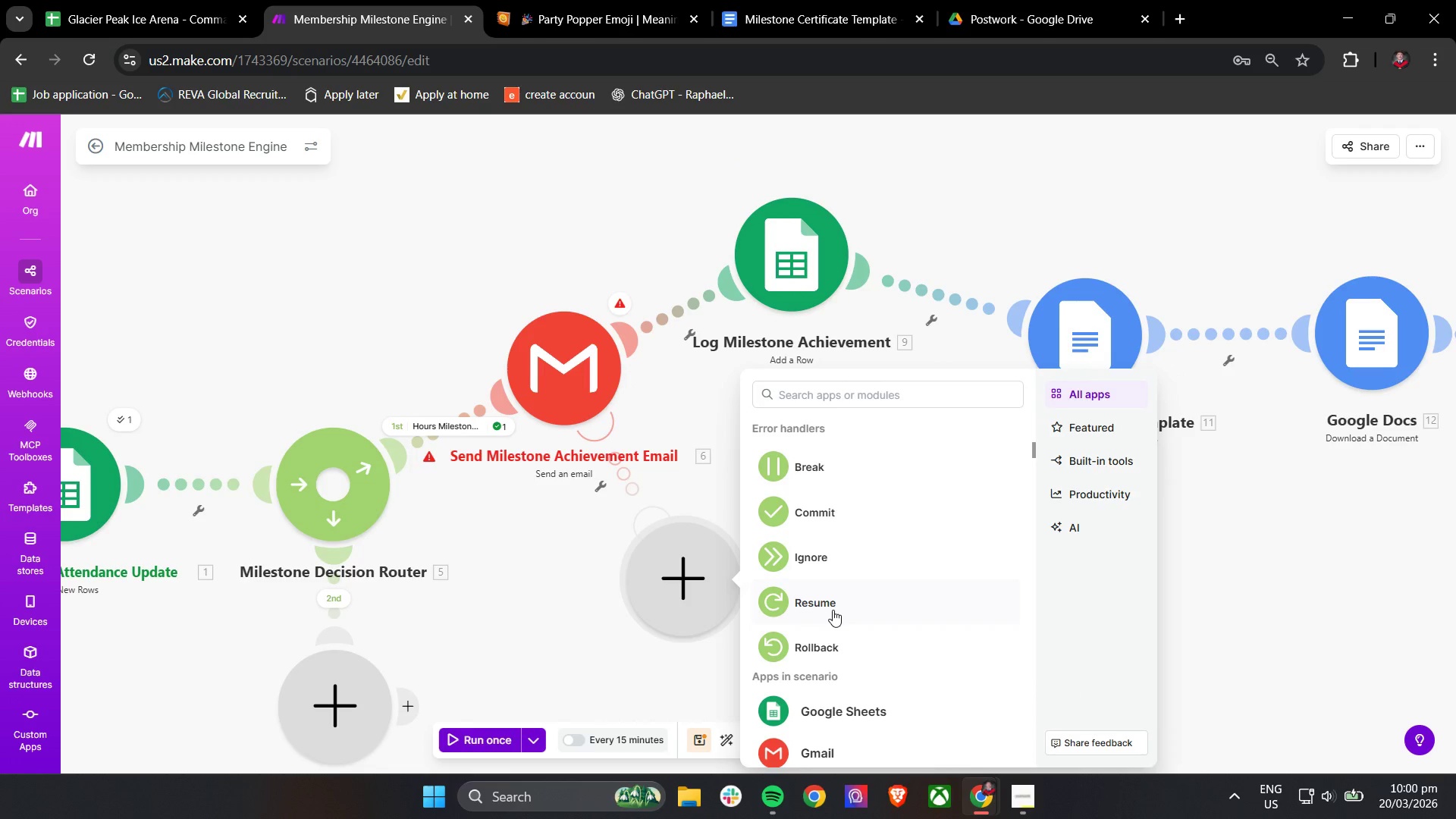 
mouse_move([626, 493])
 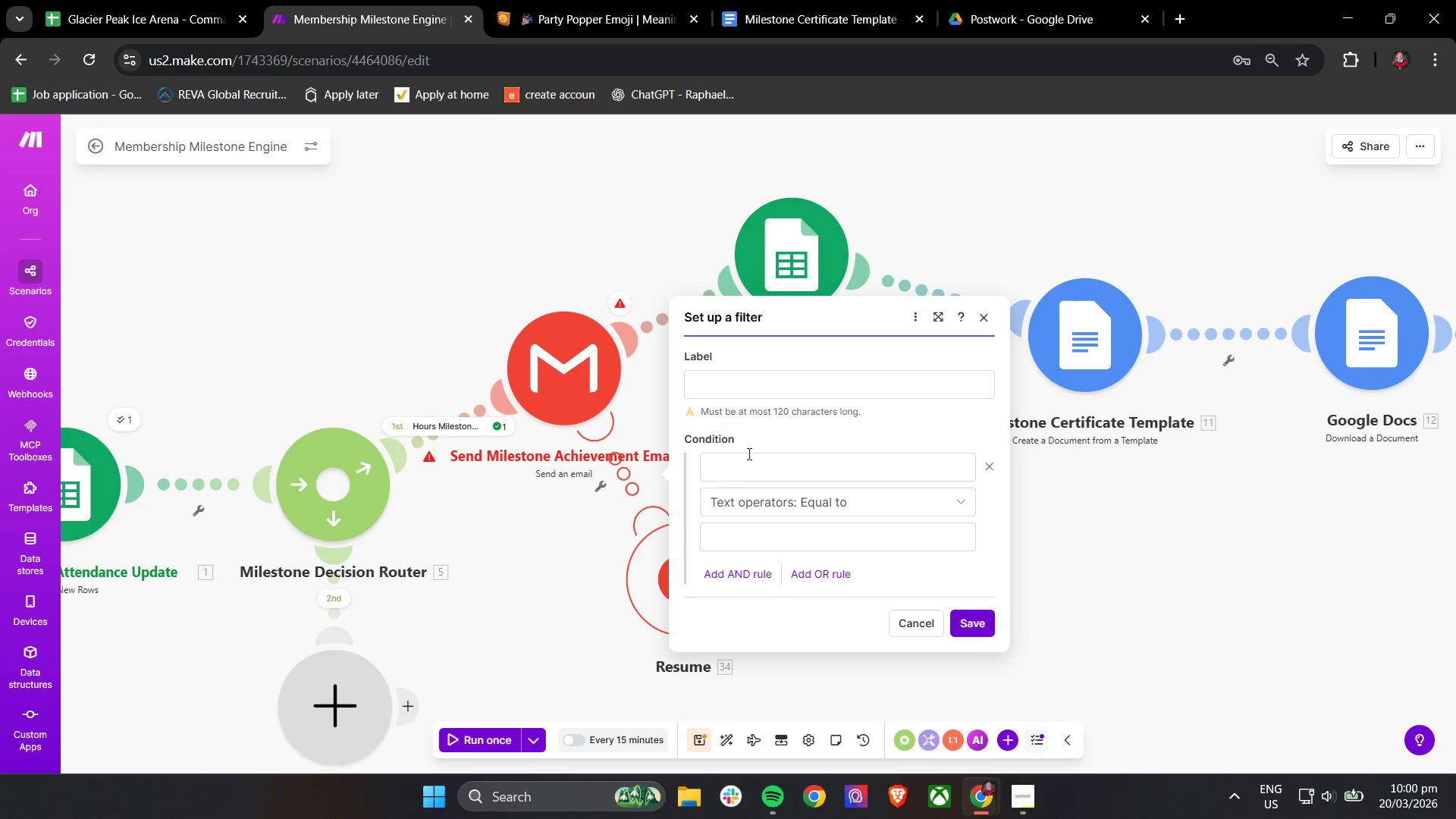 
right_click([629, 483])
 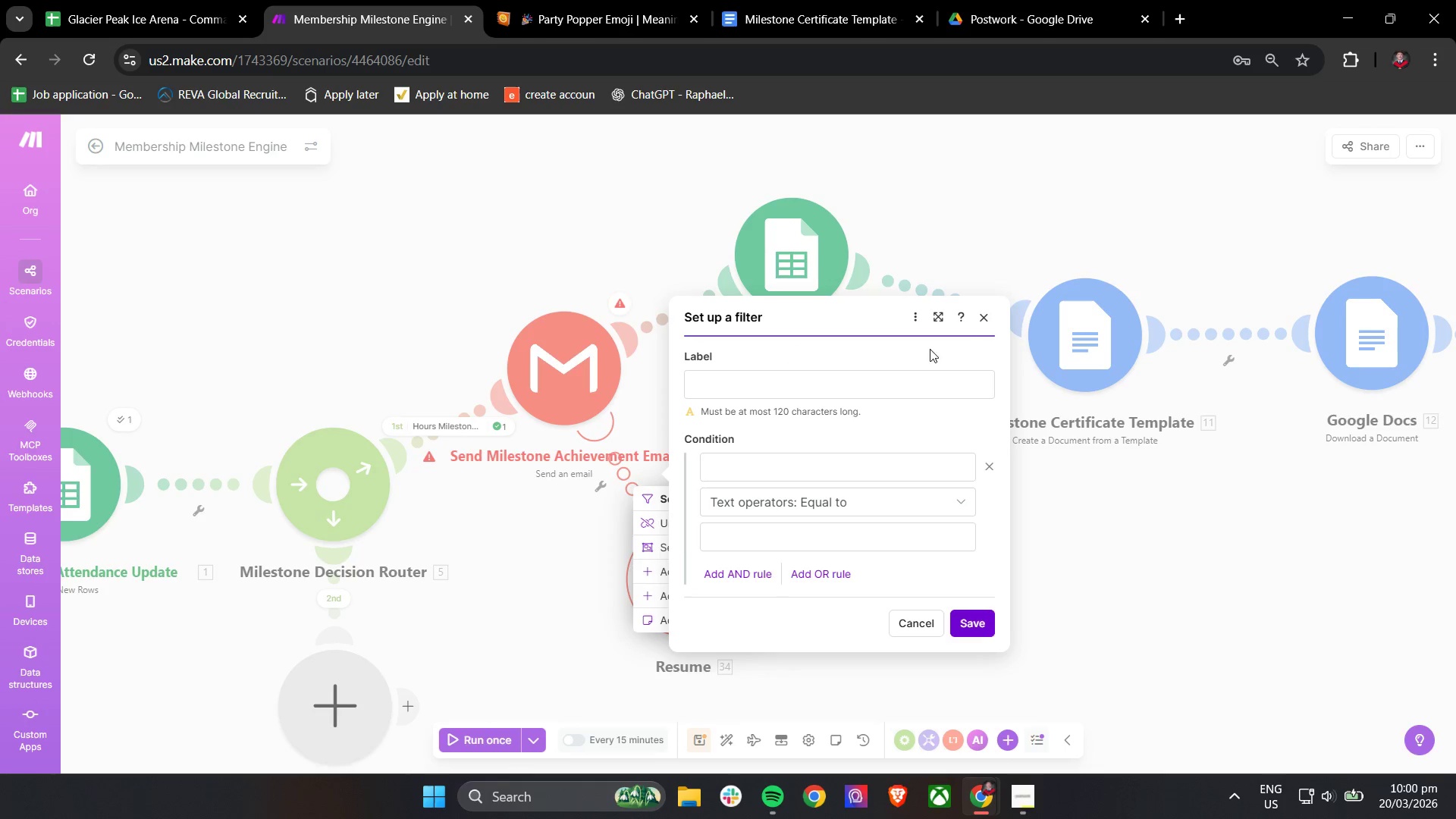 
left_click([981, 318])
 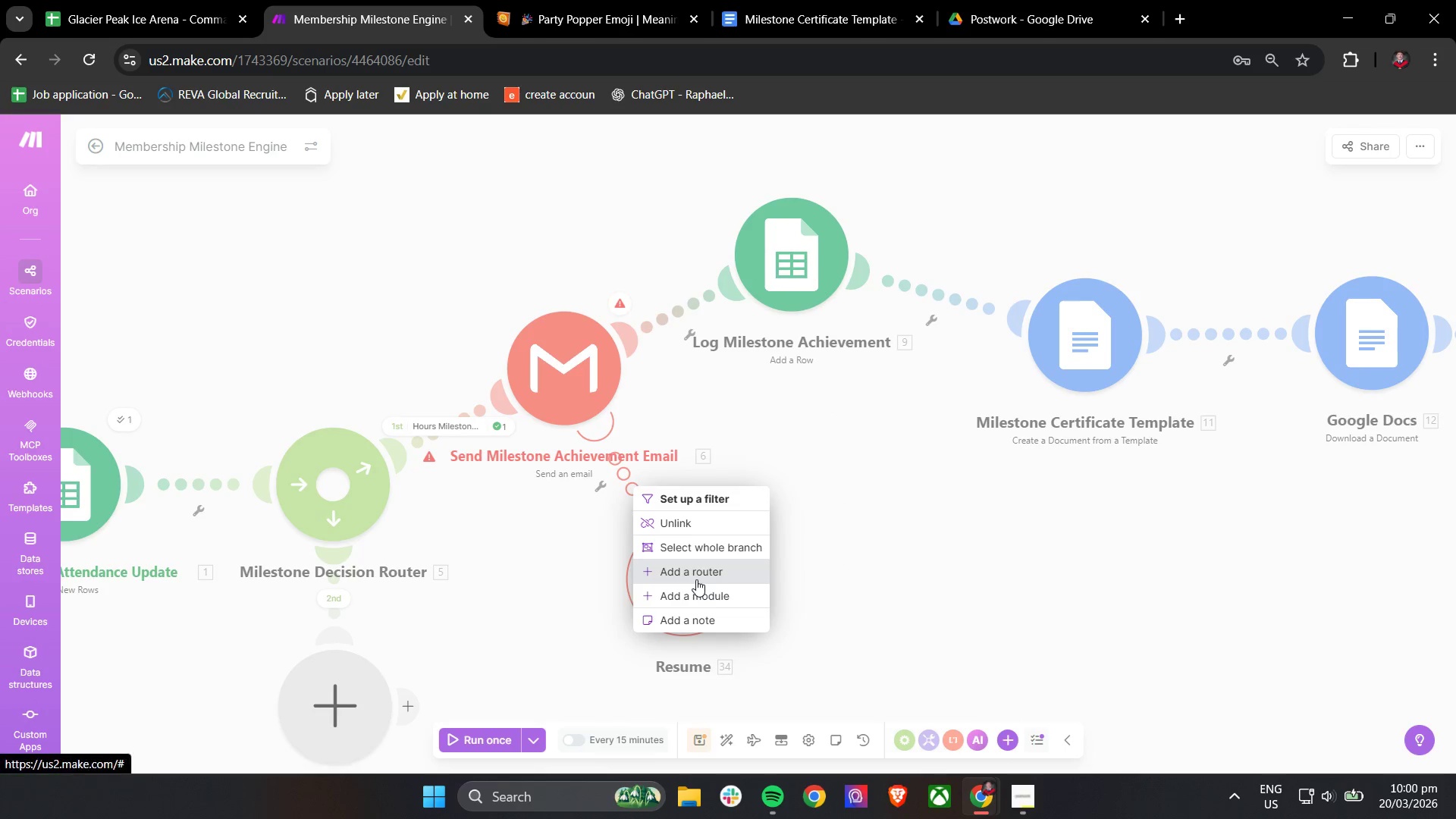 
left_click([701, 593])
 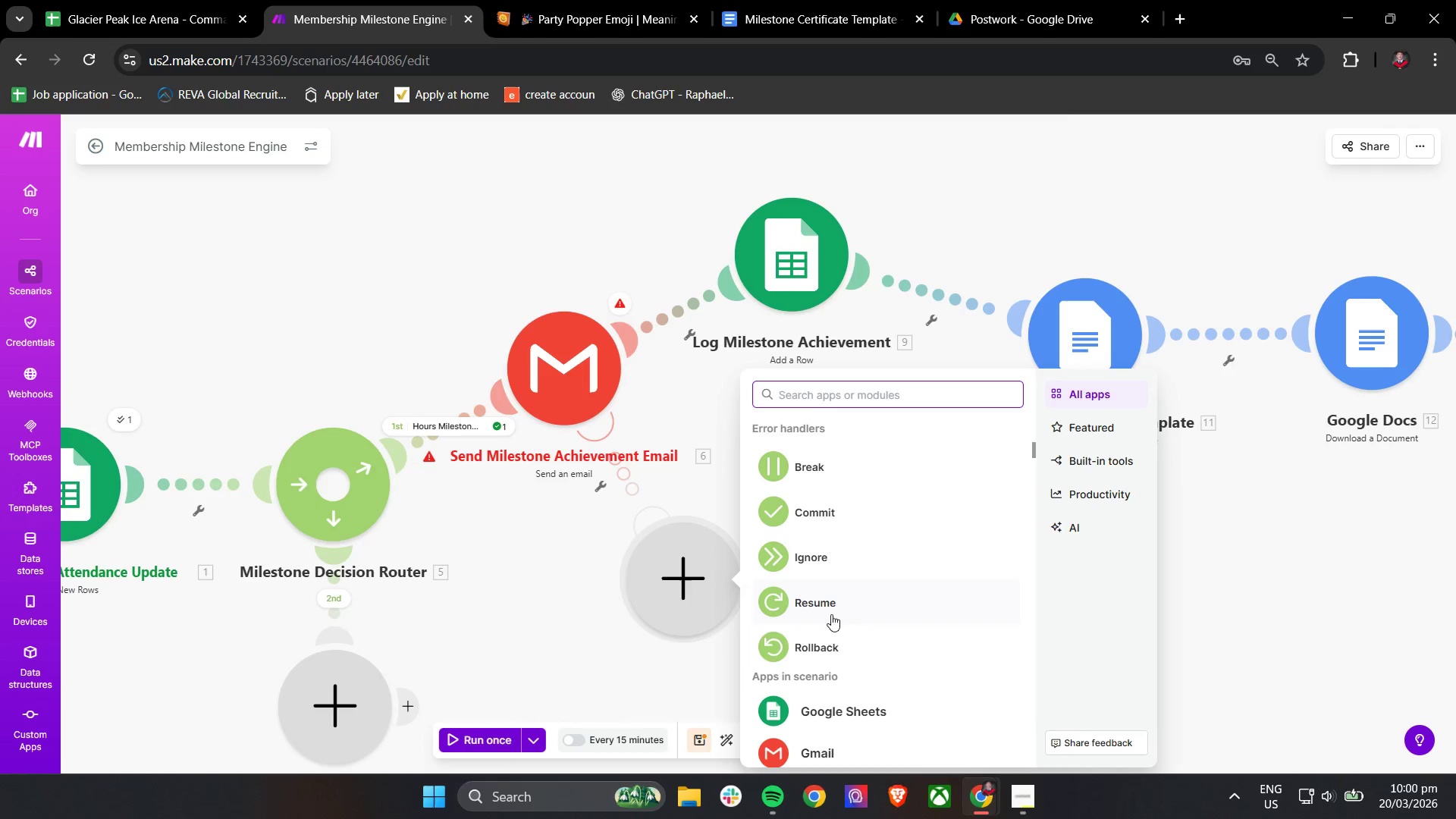 
left_click([844, 705])
 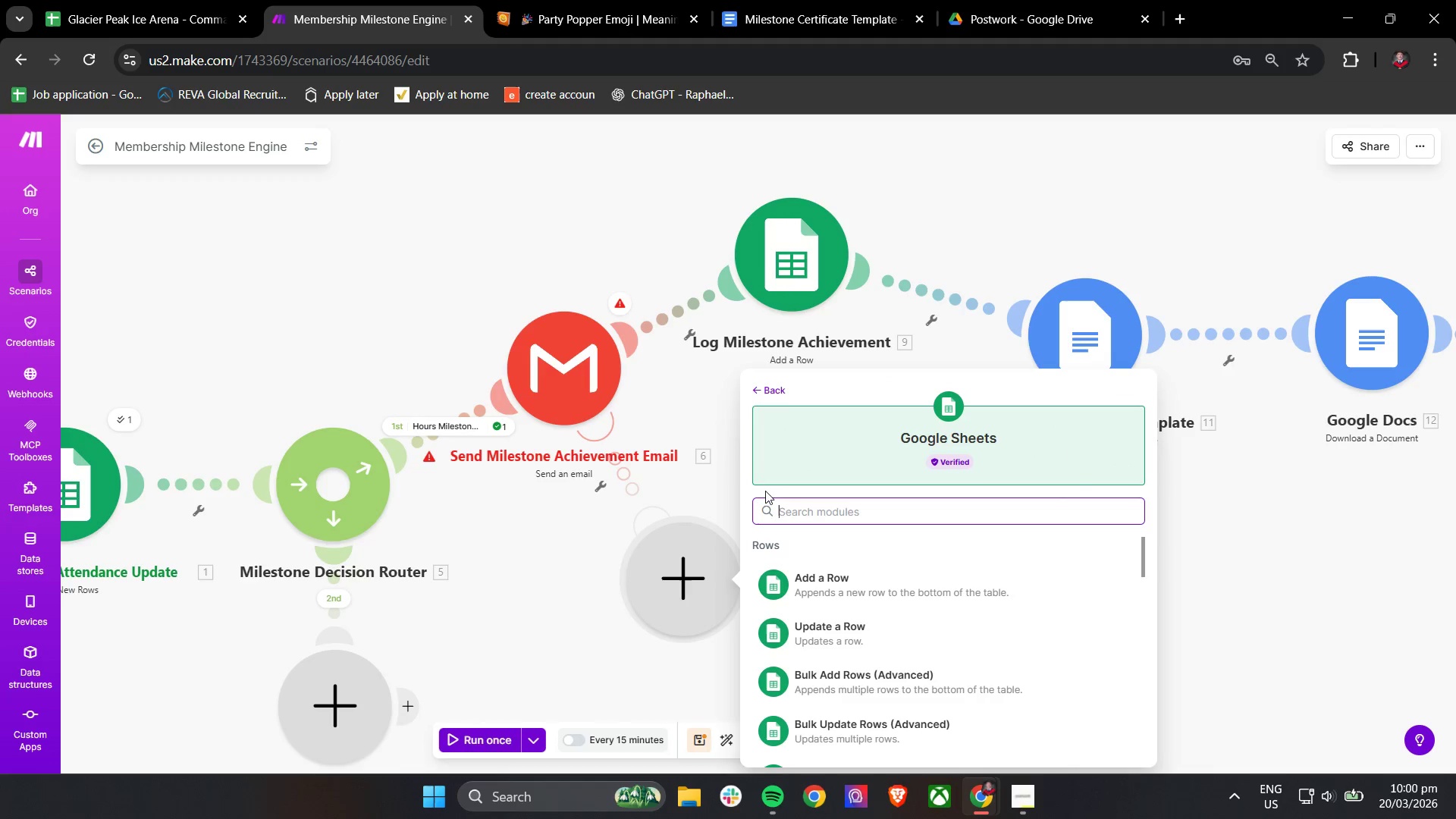 
scroll: coordinate [786, 494], scroll_direction: down, amount: 1.0
 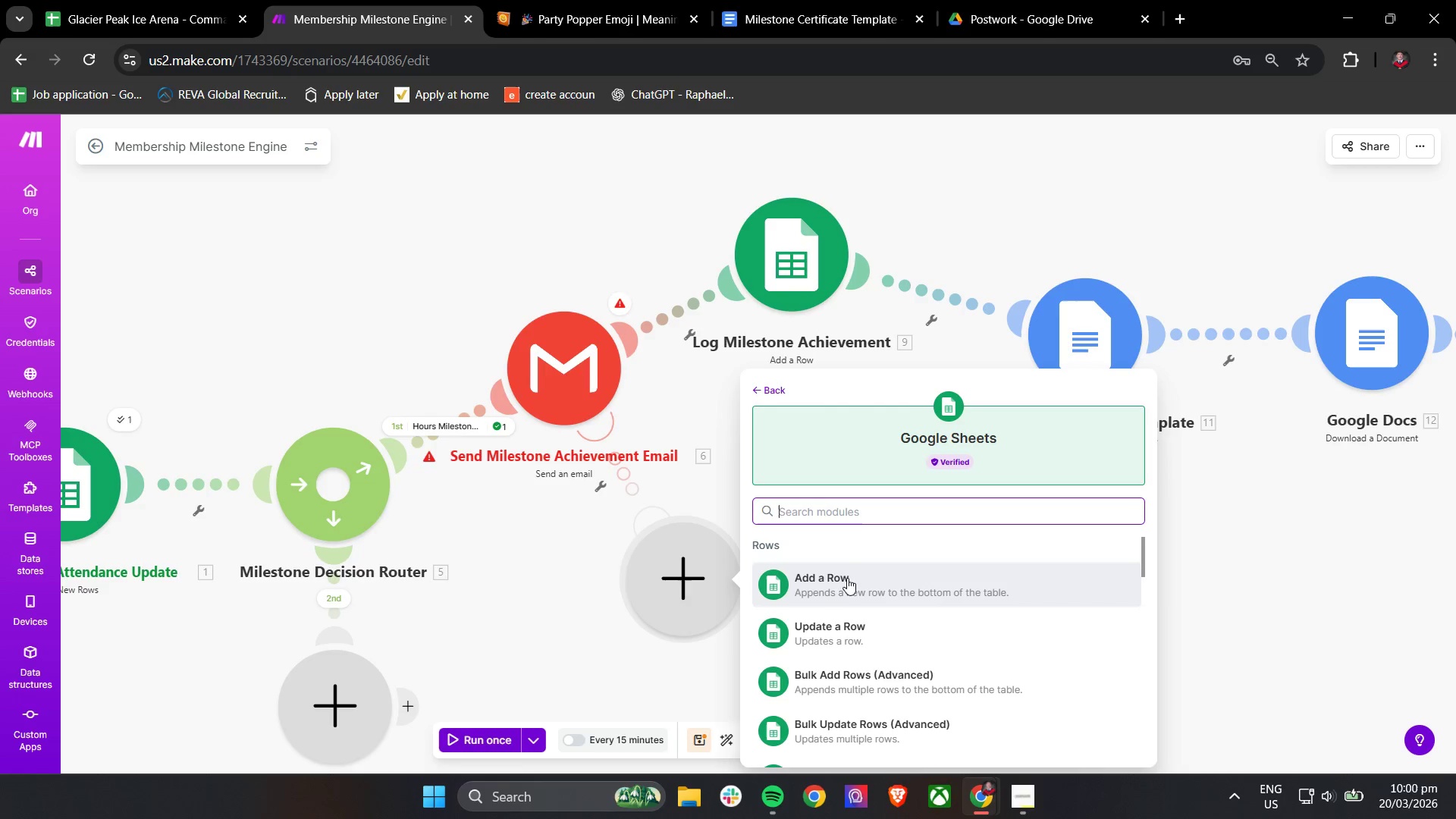 
left_click([848, 579])
 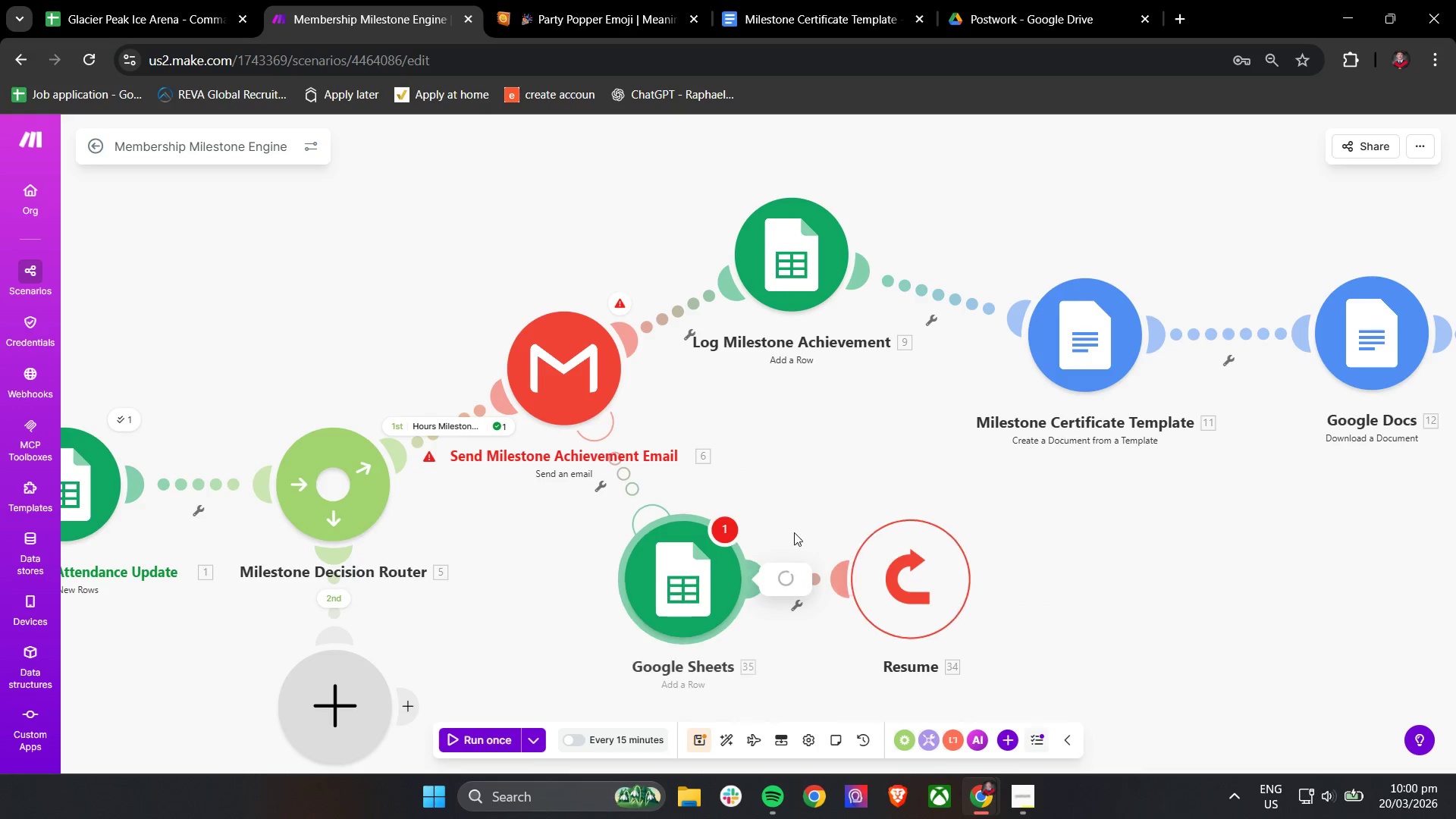 
scroll: coordinate [891, 589], scroll_direction: down, amount: 8.0
 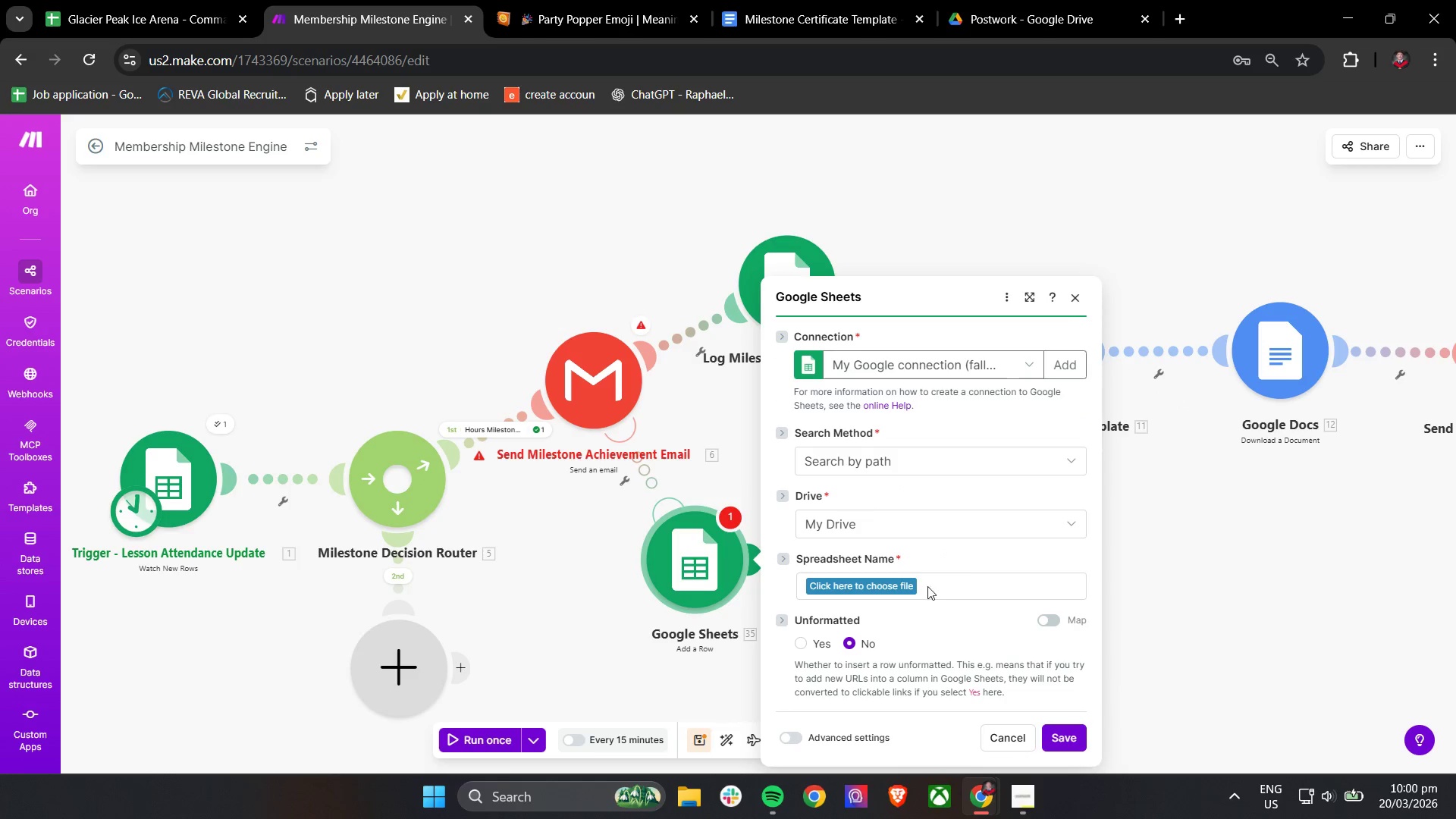 
left_click([895, 581])
 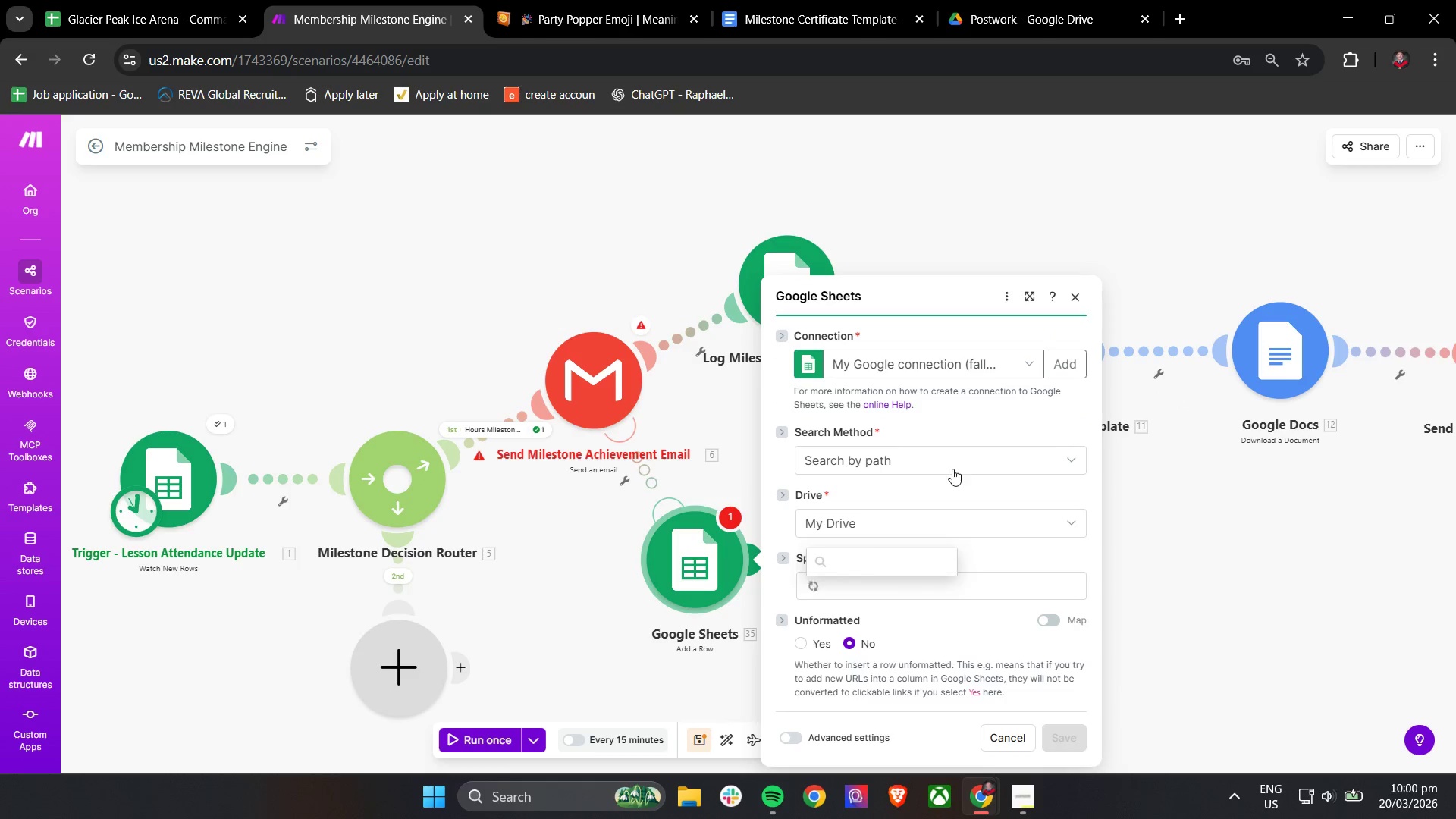 
scroll: coordinate [907, 538], scroll_direction: down, amount: 2.0
 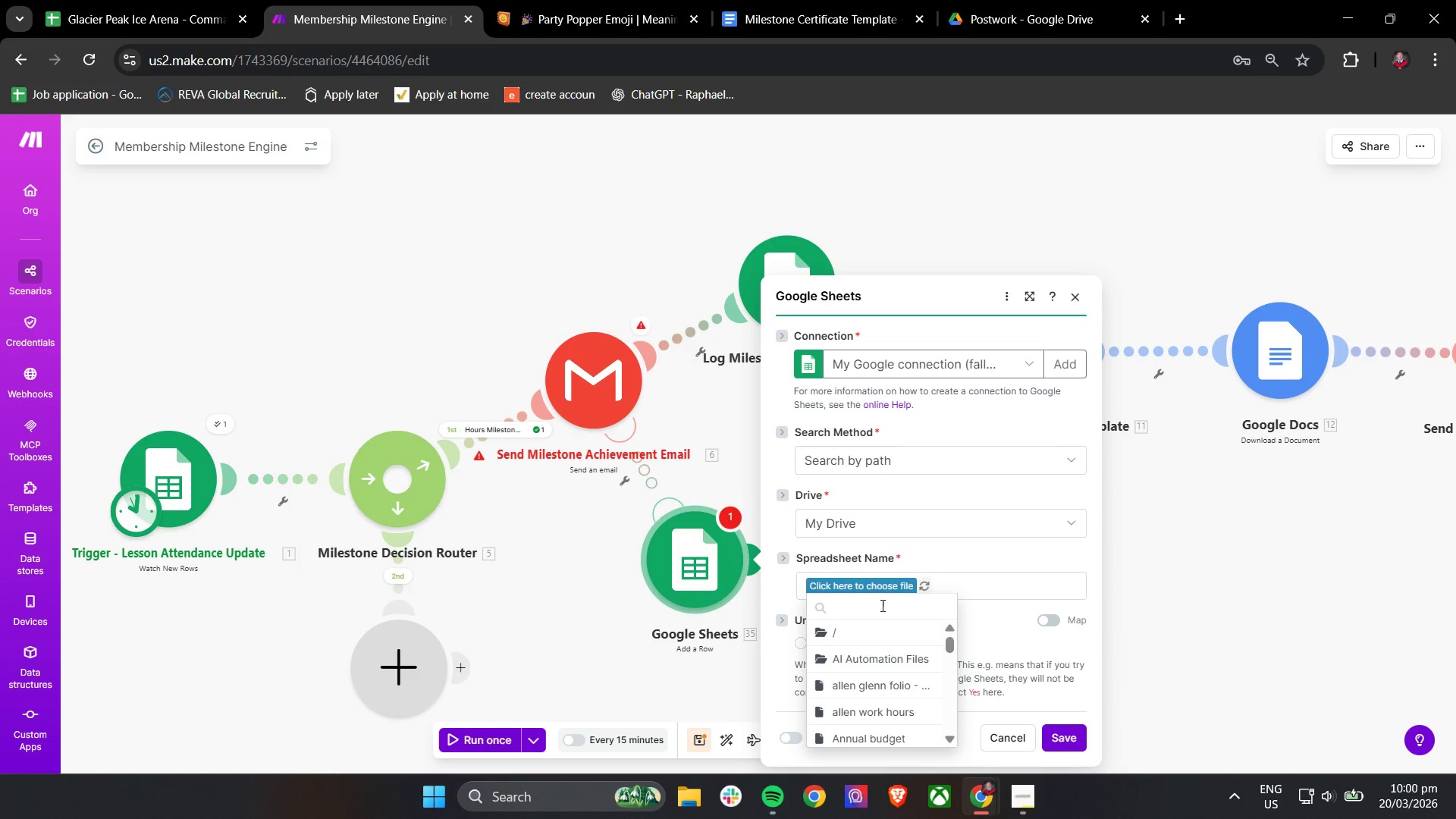 
left_click([878, 610])
 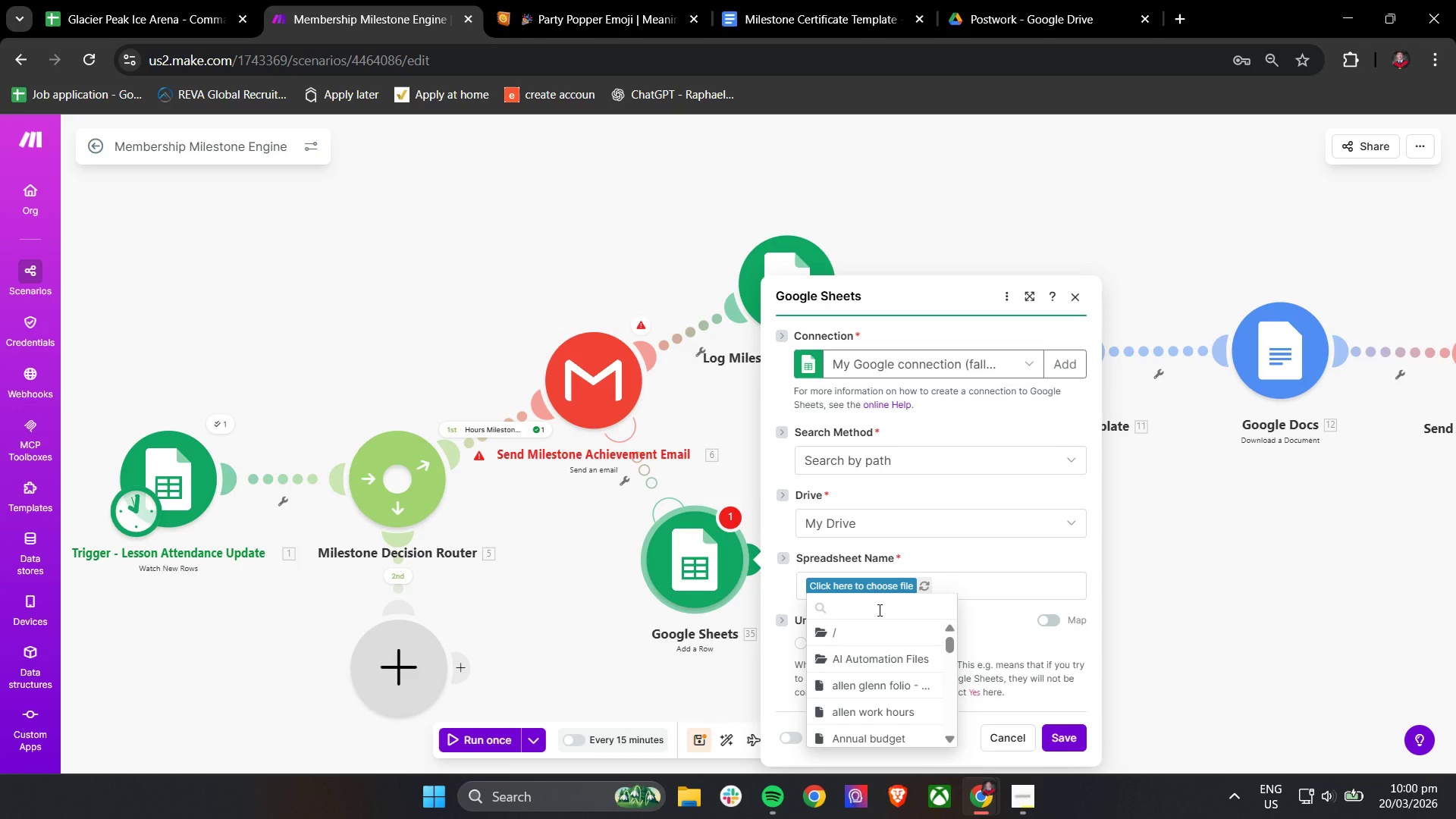 
type(Gla)
 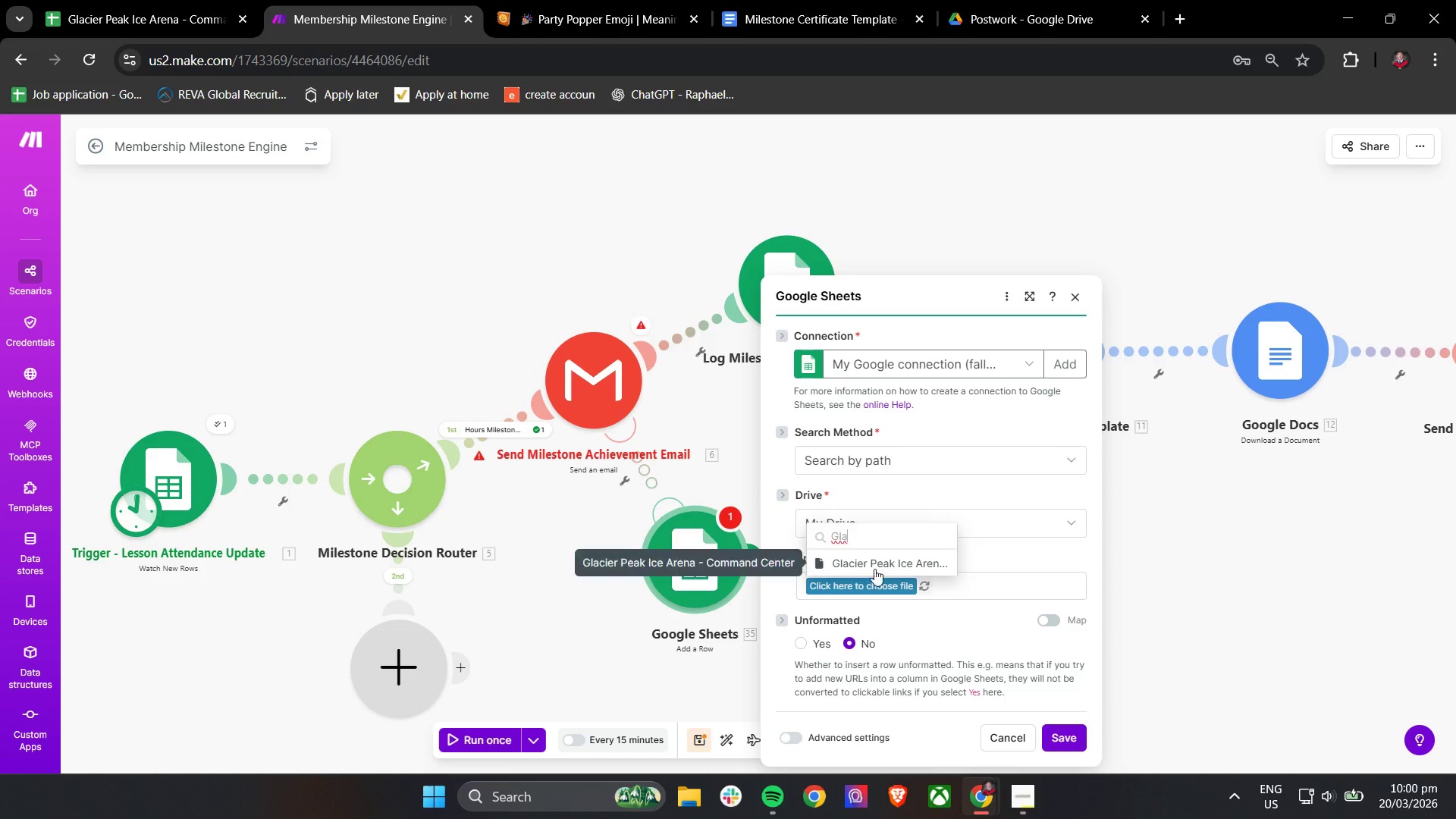 
left_click([874, 566])
 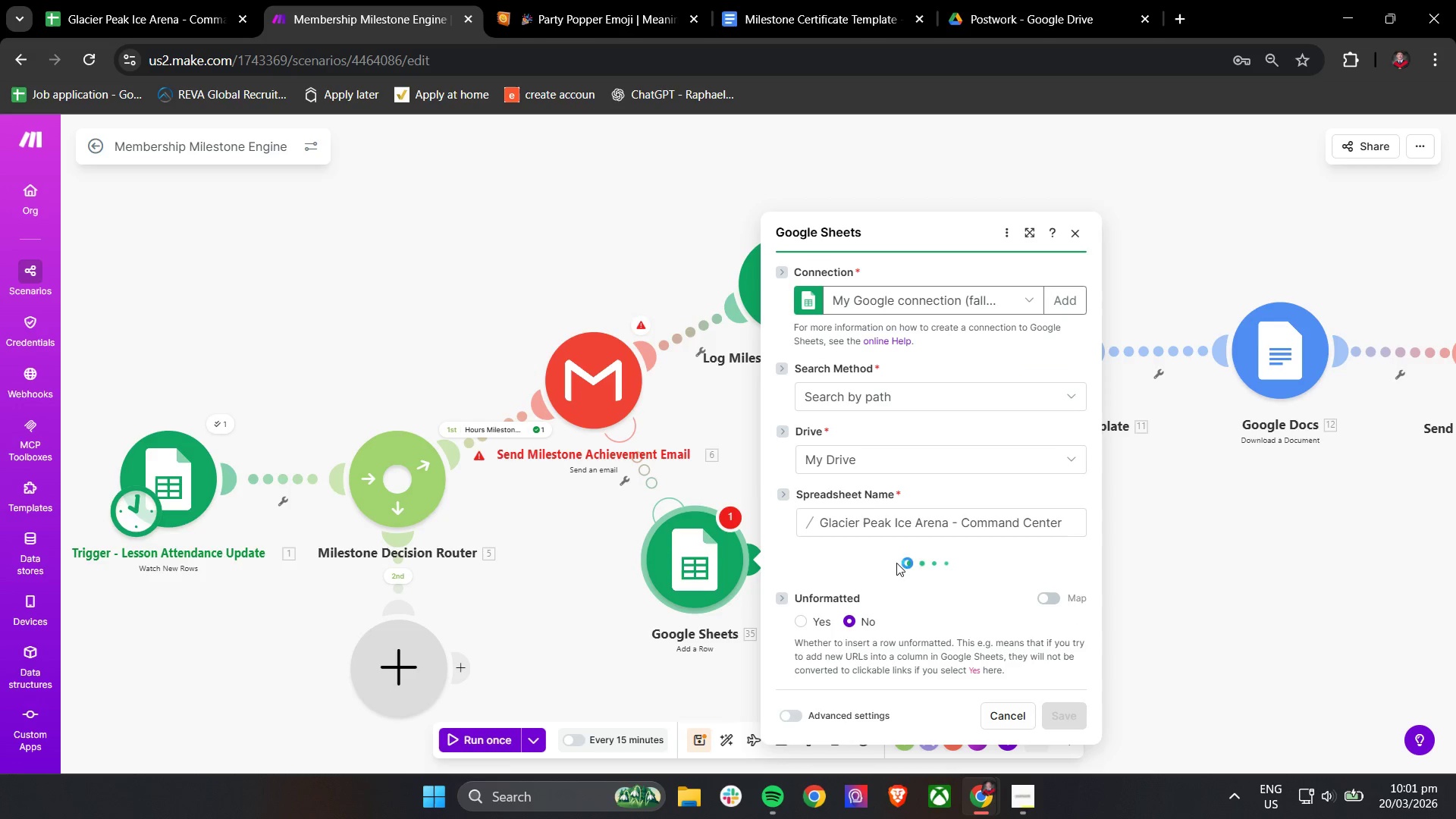 
scroll: coordinate [923, 488], scroll_direction: down, amount: 5.0
 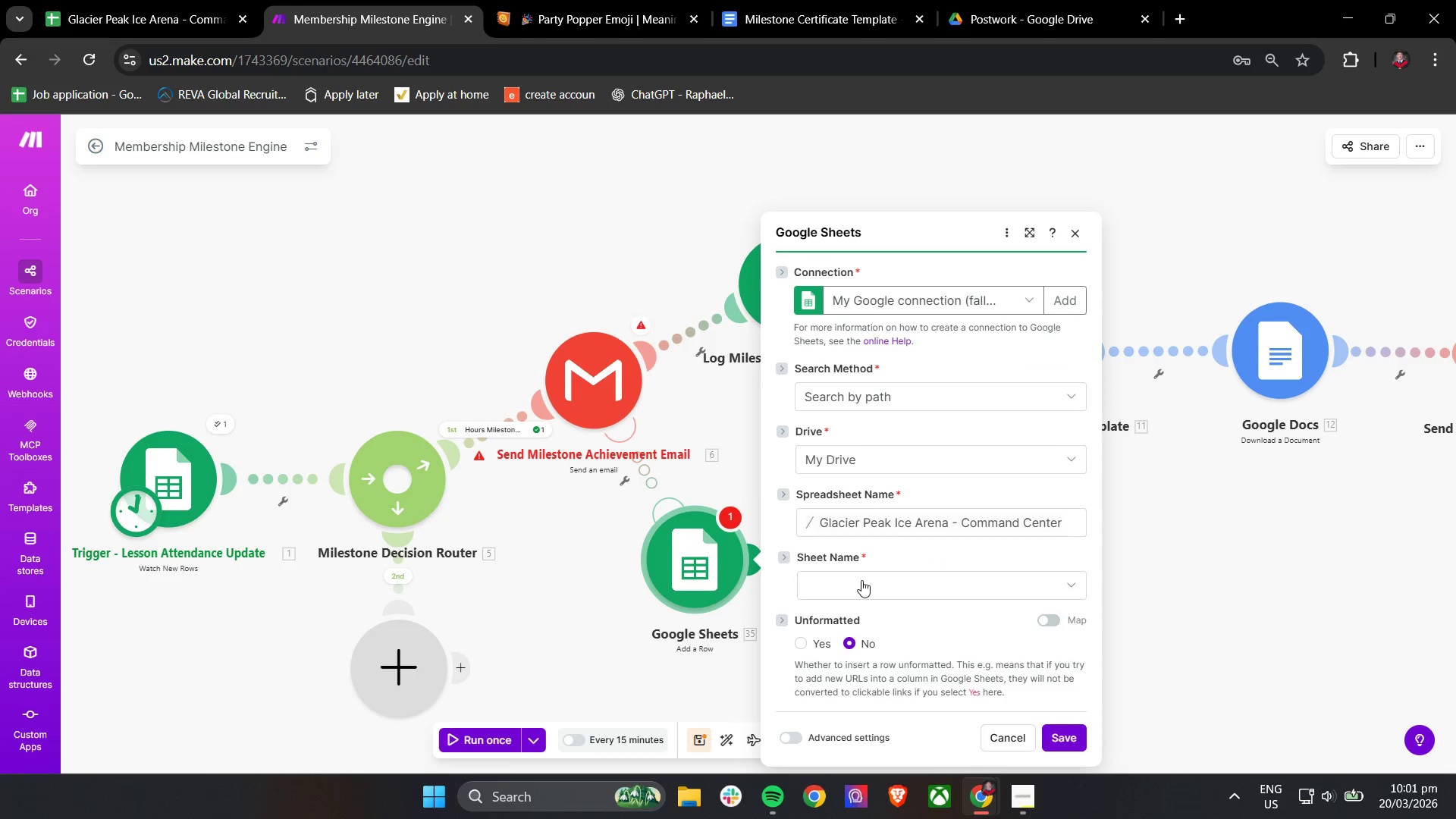 
left_click([861, 580])
 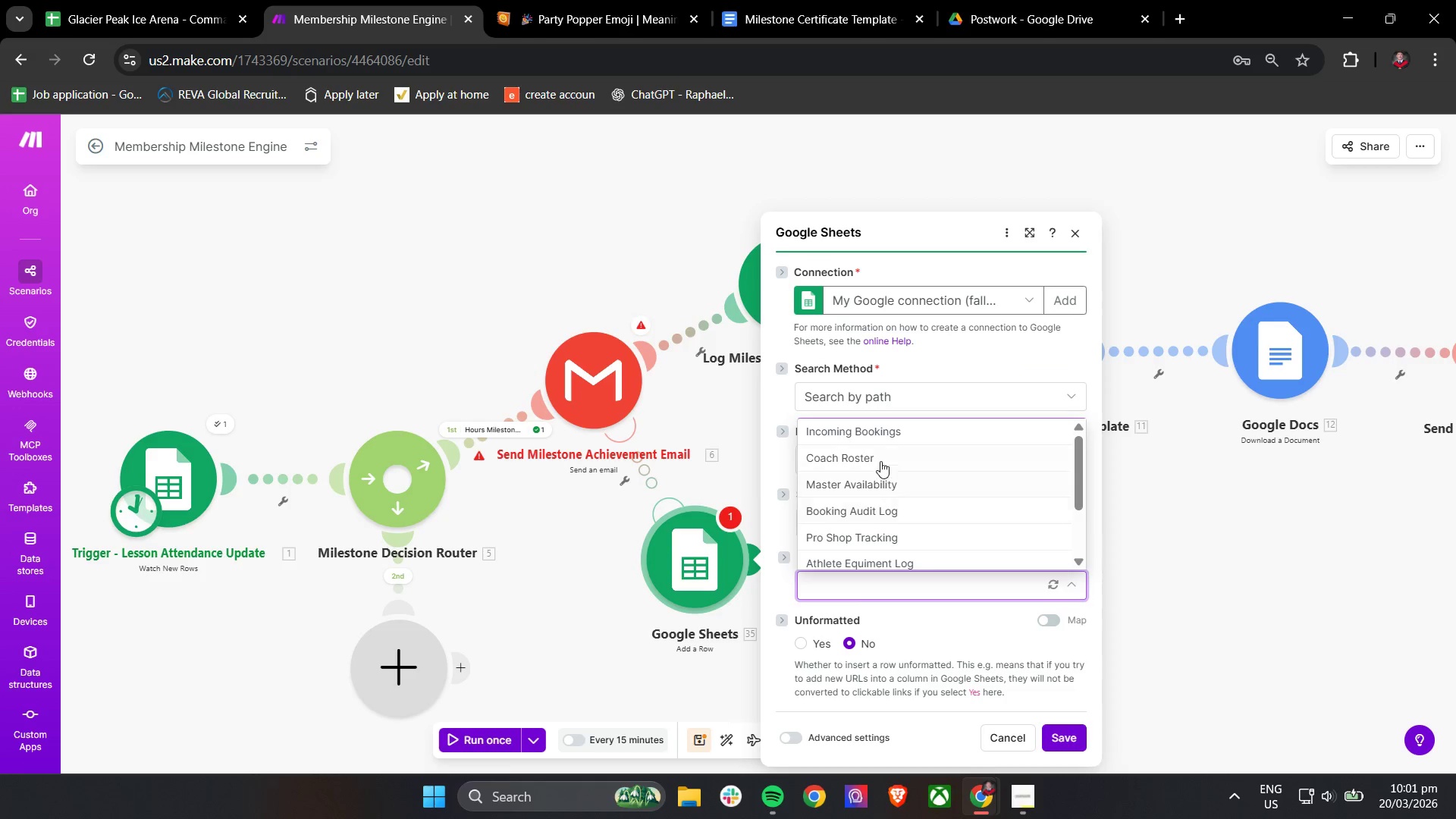 
scroll: coordinate [877, 494], scroll_direction: down, amount: 4.0
 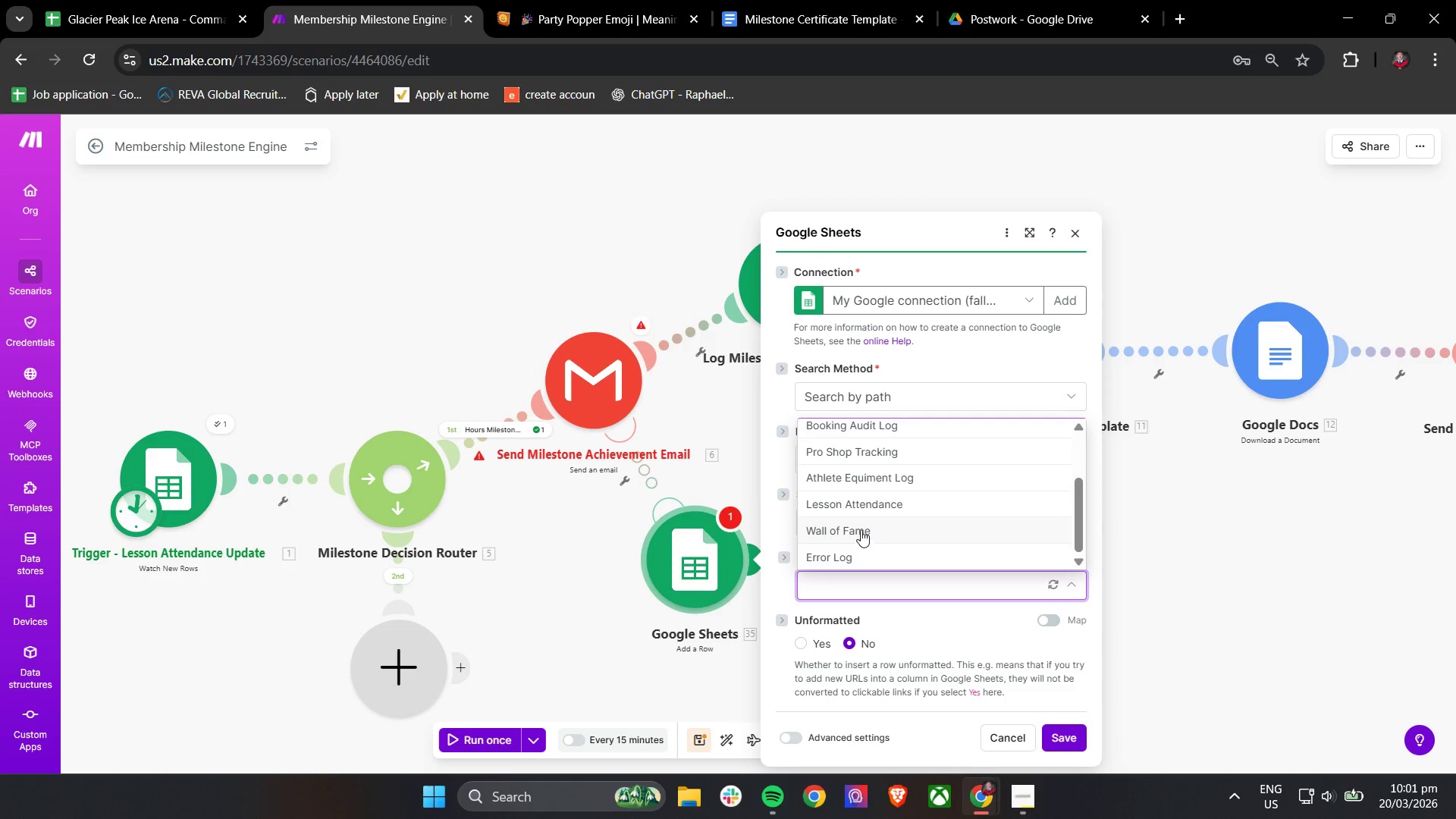 
left_click([860, 551])
 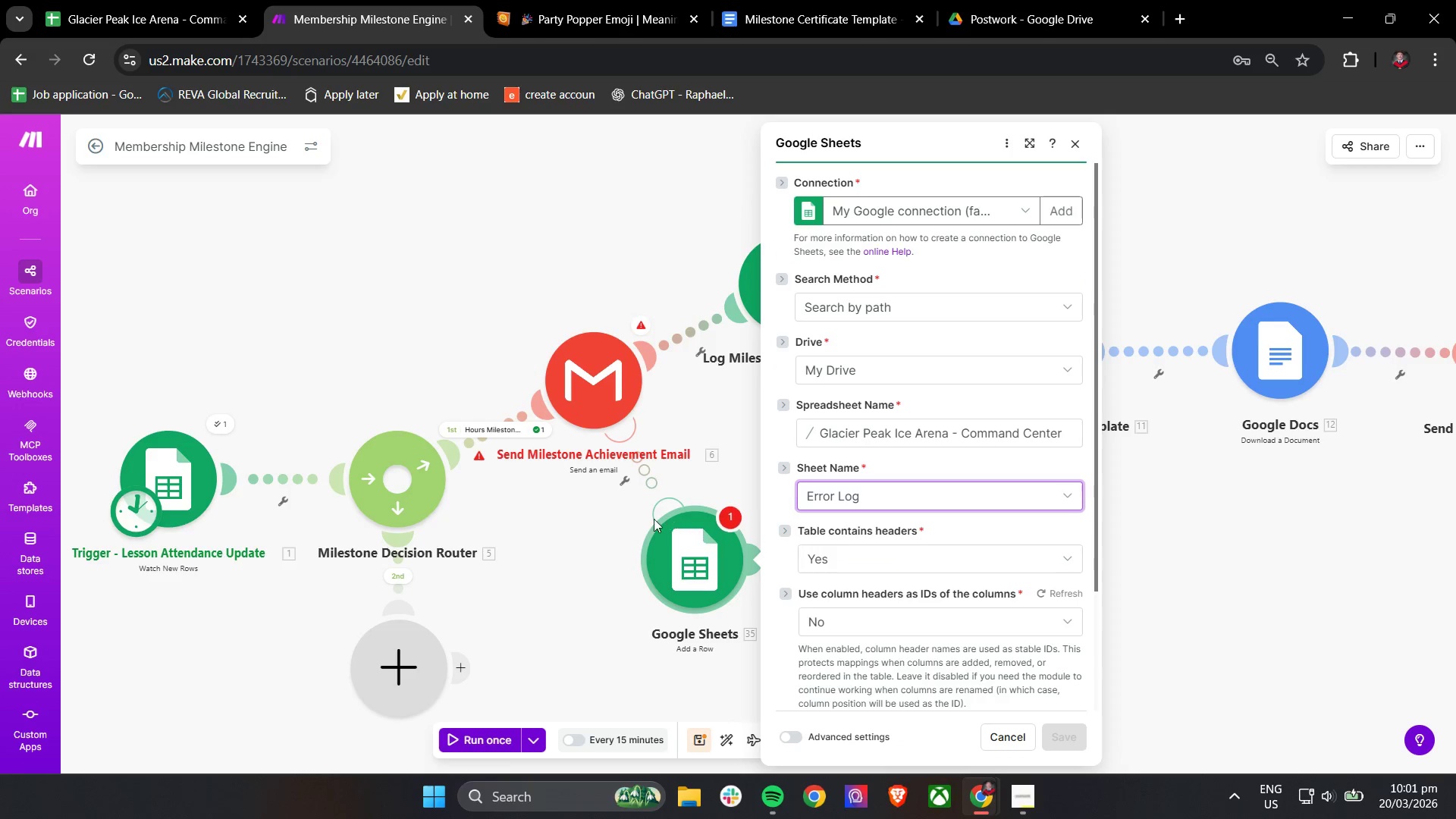 
scroll: coordinate [895, 470], scroll_direction: down, amount: 8.0
 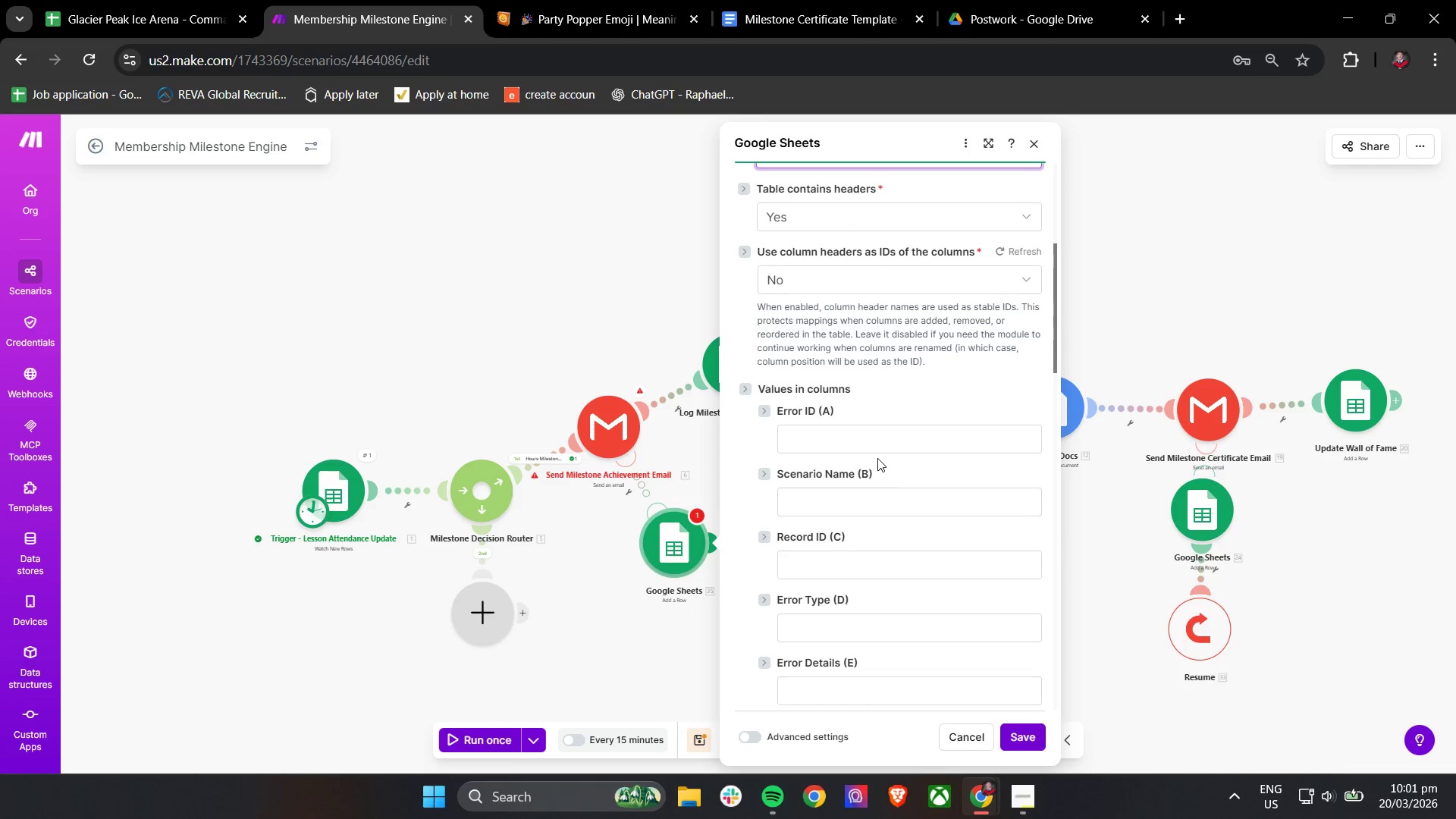 
left_click([877, 449])
 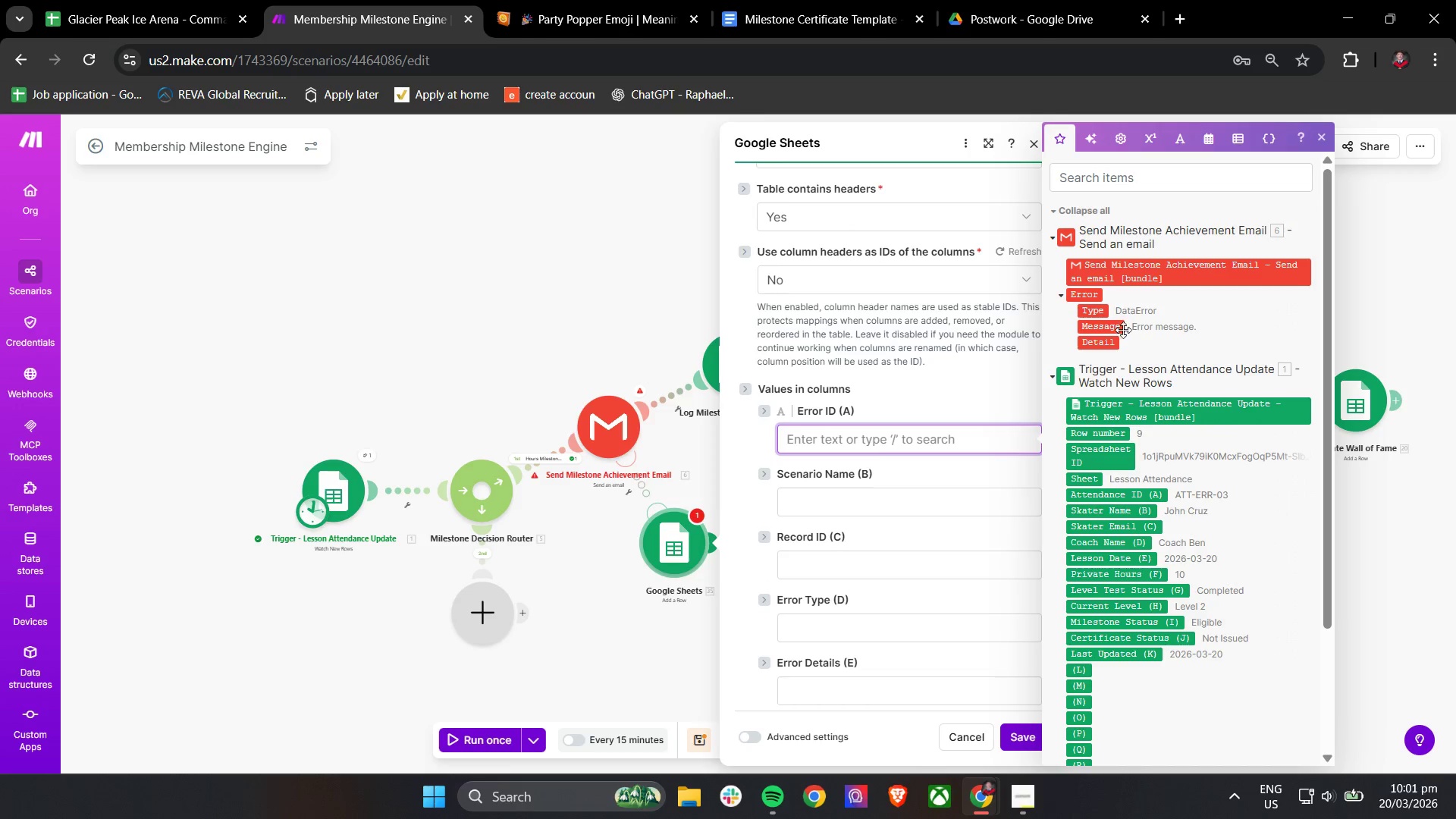 
left_click([1119, 330])
 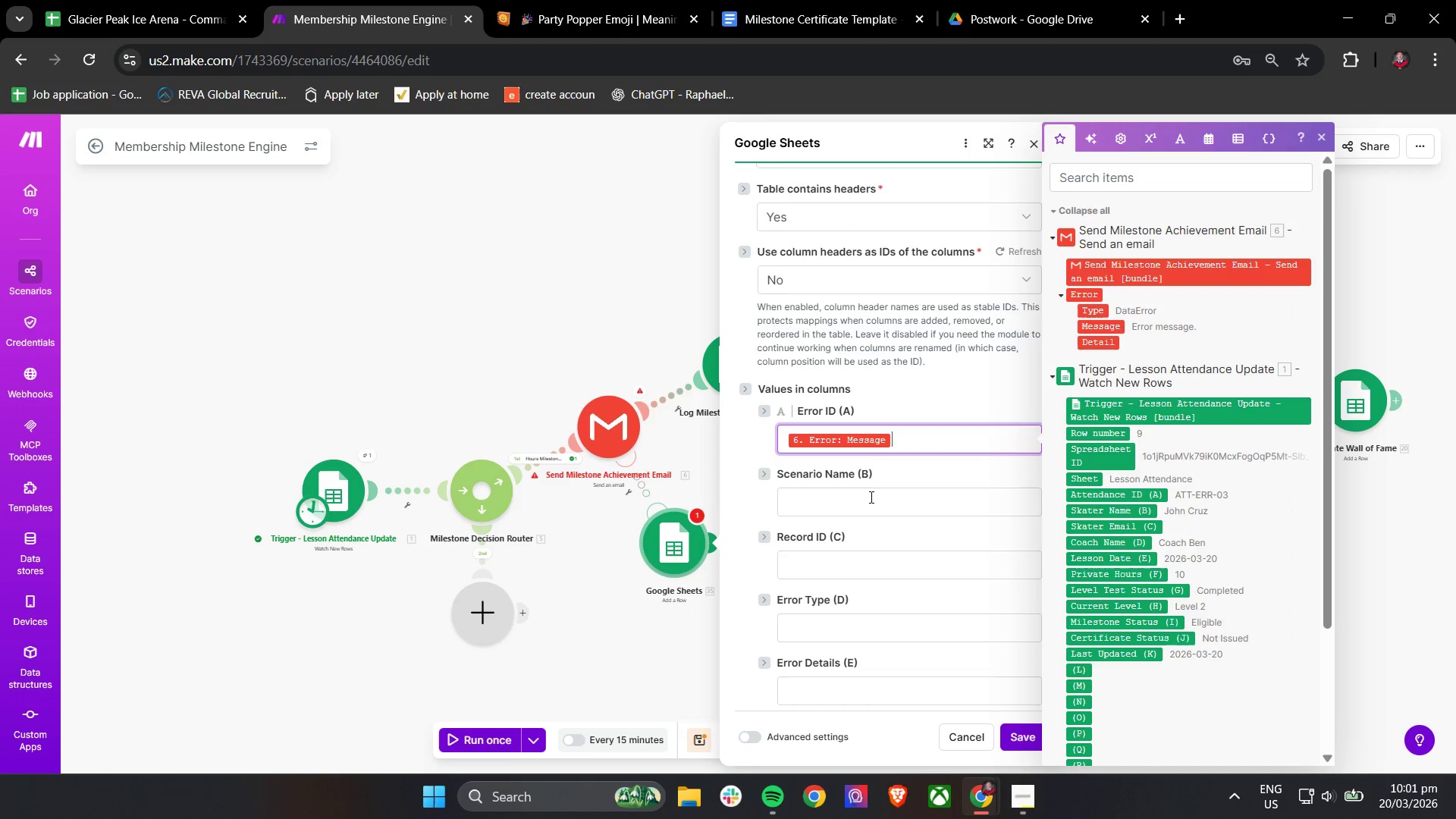 
left_click([870, 497])
 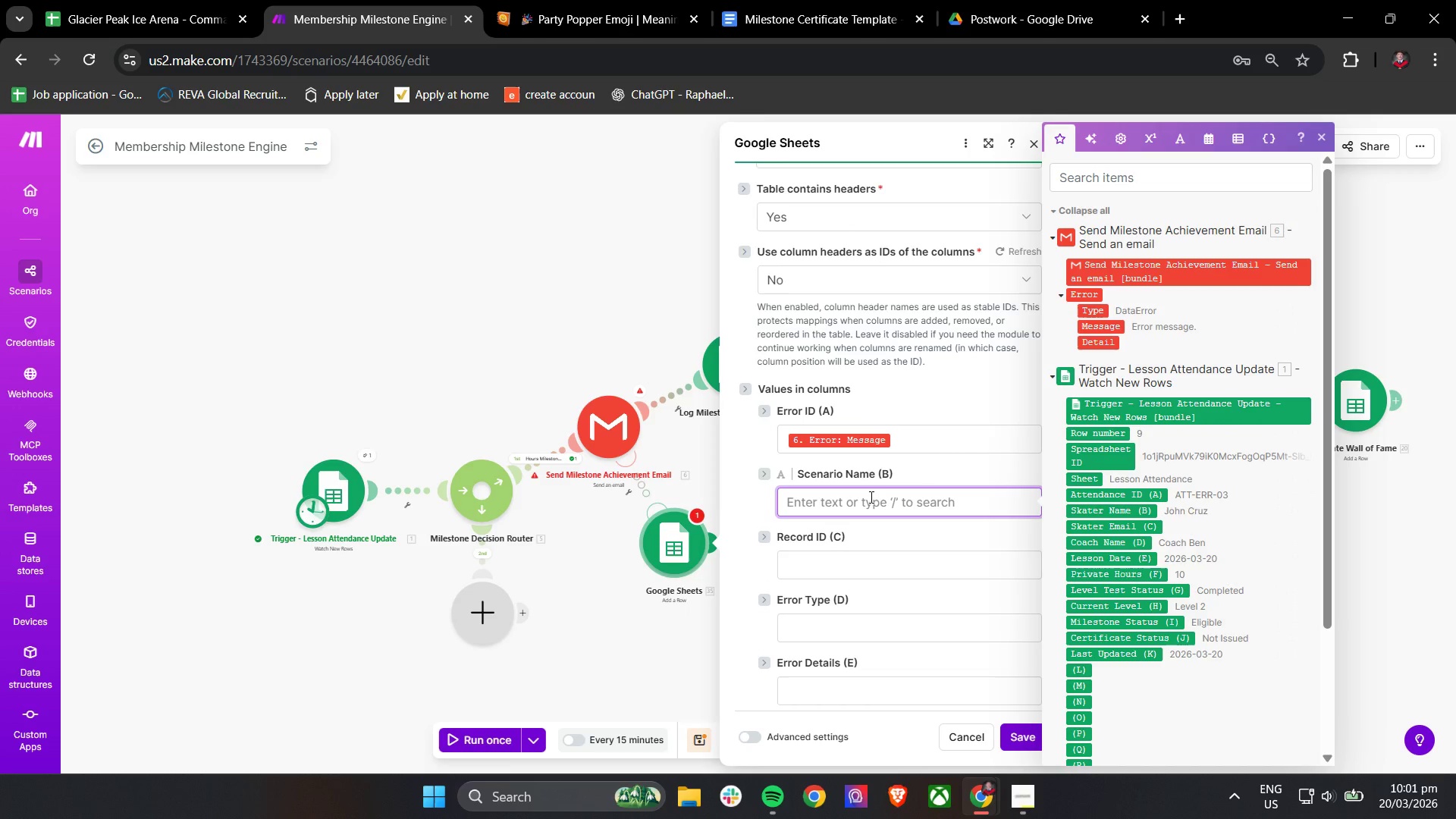 
mouse_move([1083, 503])
 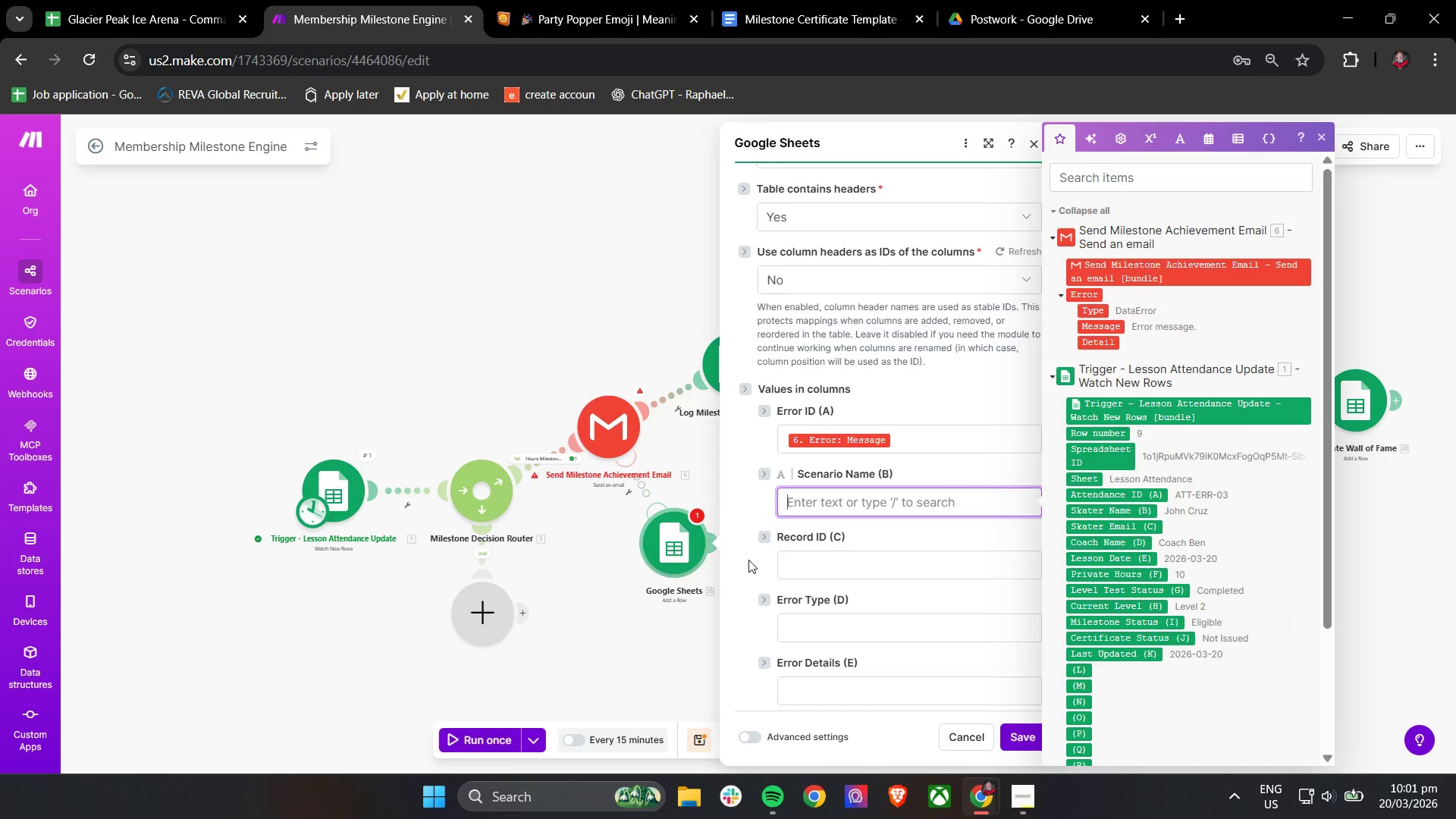 
left_click([827, 503])
 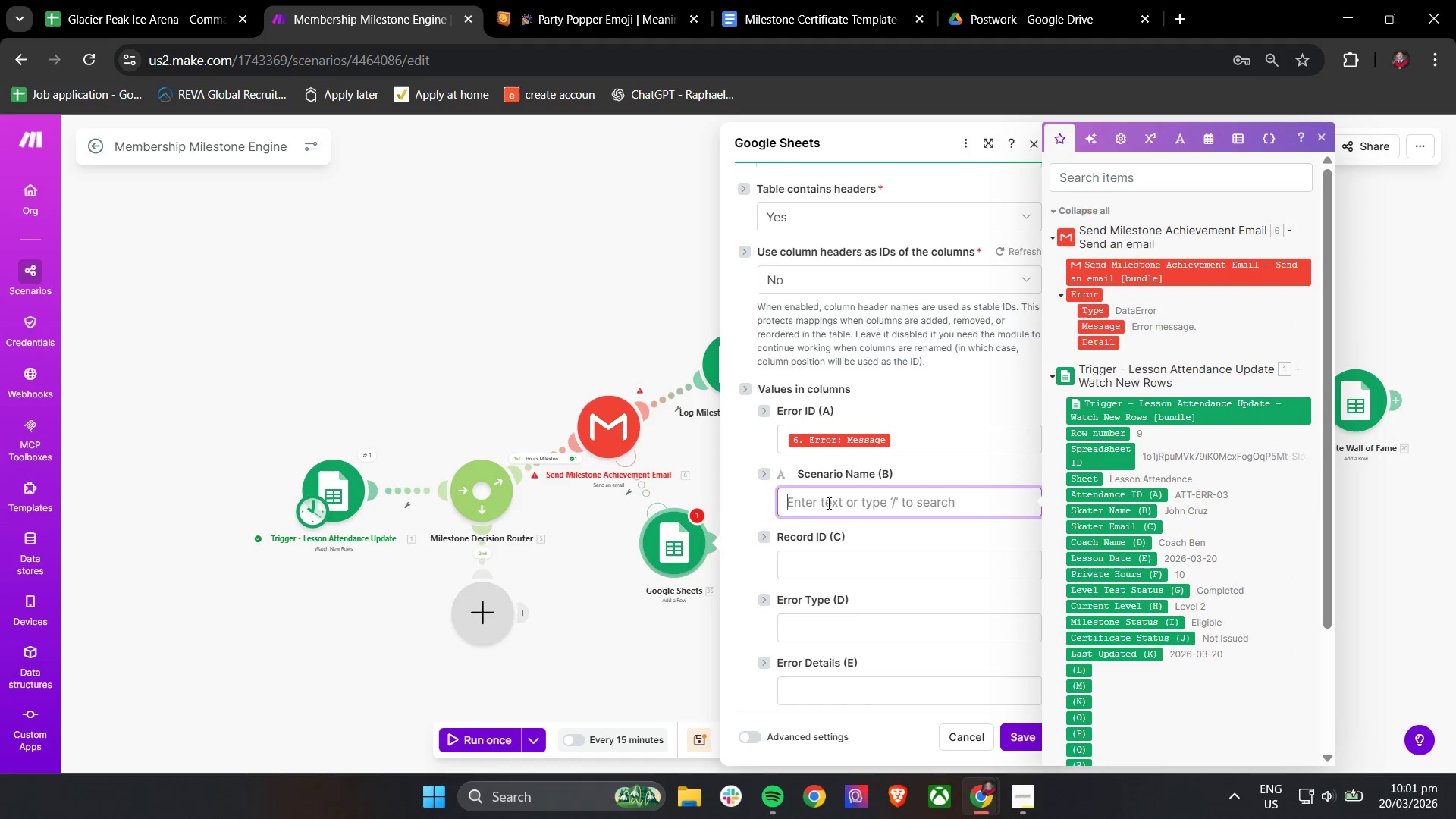 
type(mem)
key(Backspace)
key(Backspace)
key(Backspace)
type(Membership Milestone Engine)
key(Tab)
 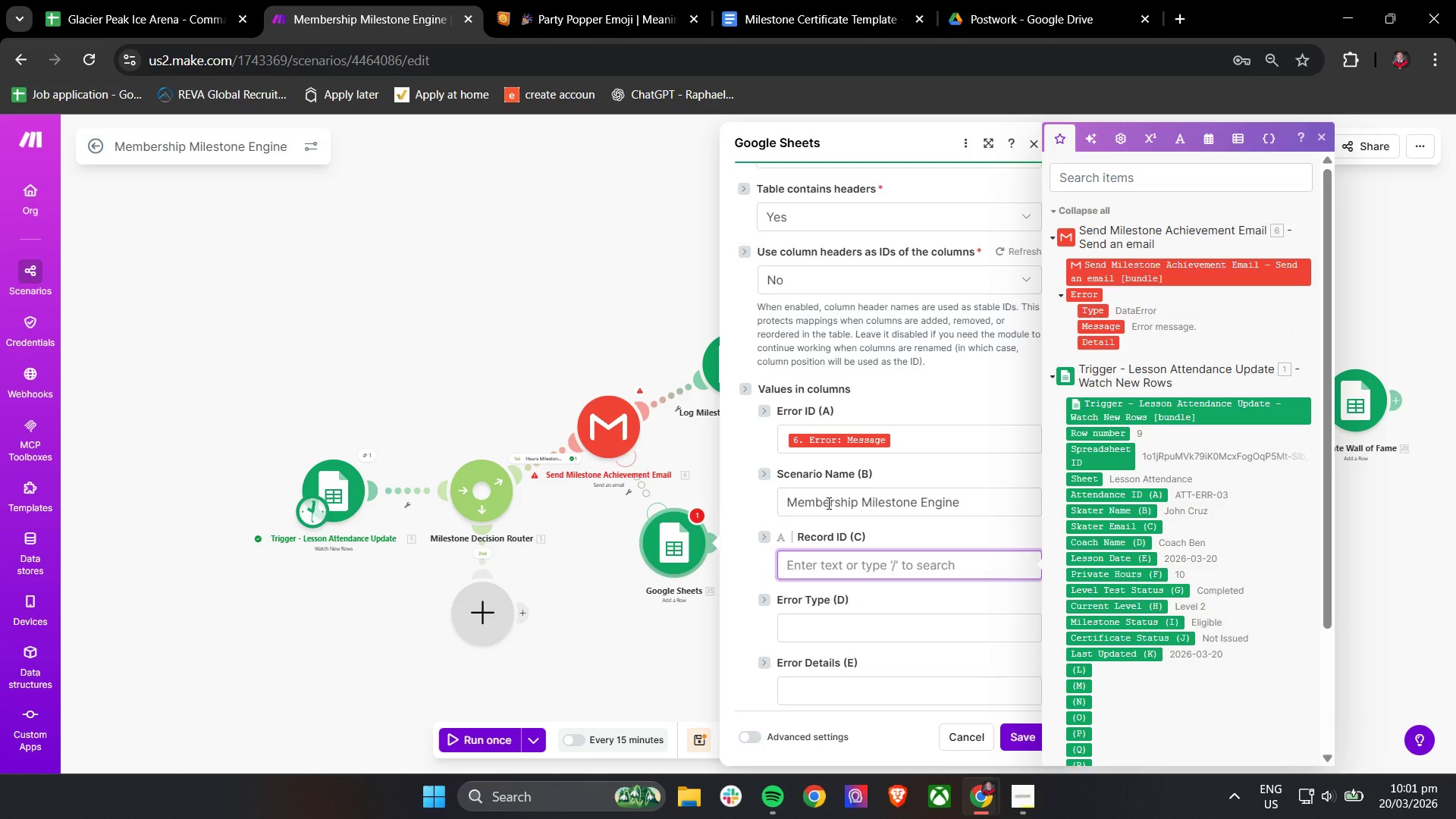 
left_click([1109, 497])
 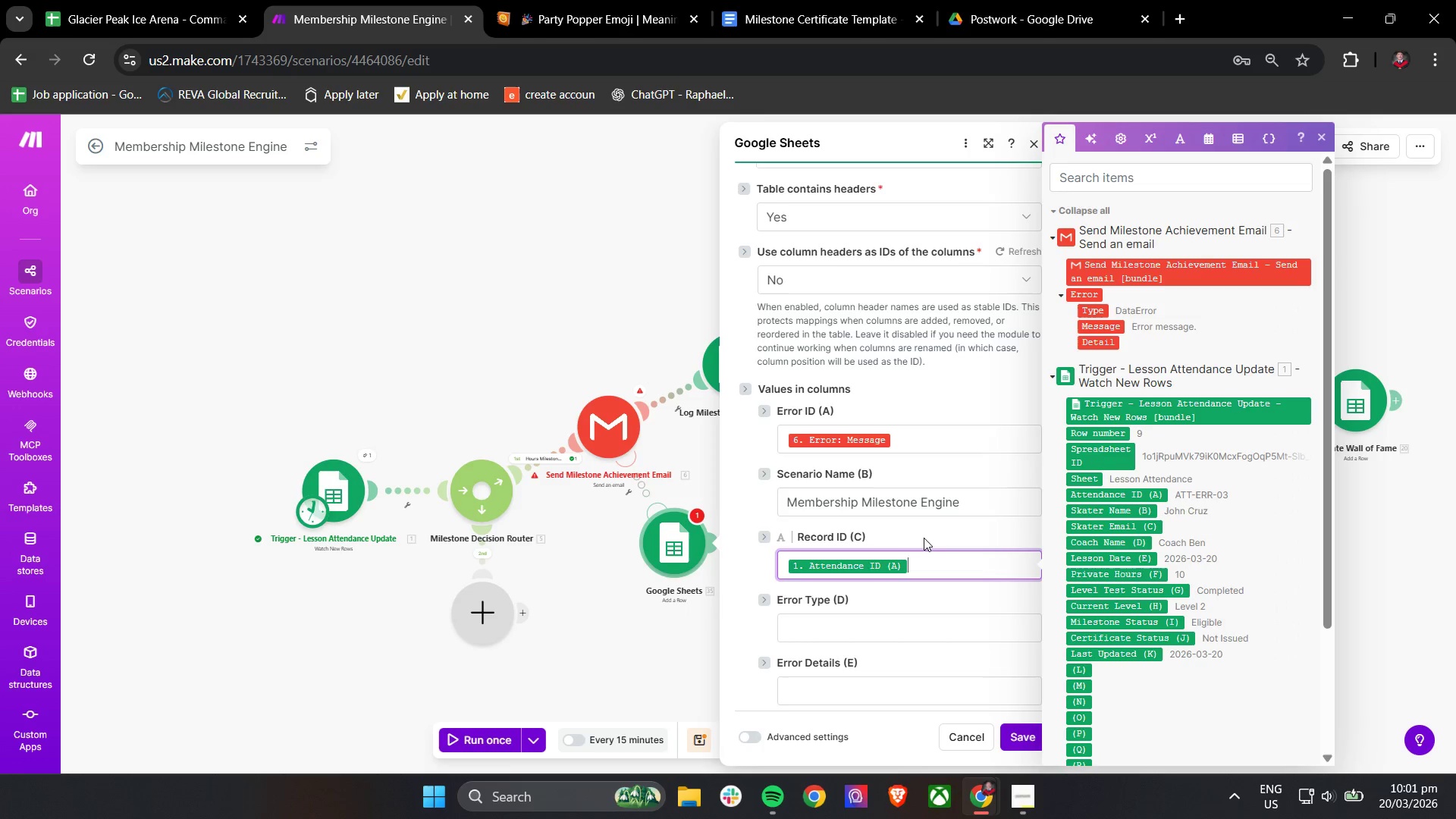 
scroll: coordinate [924, 538], scroll_direction: down, amount: 1.0
 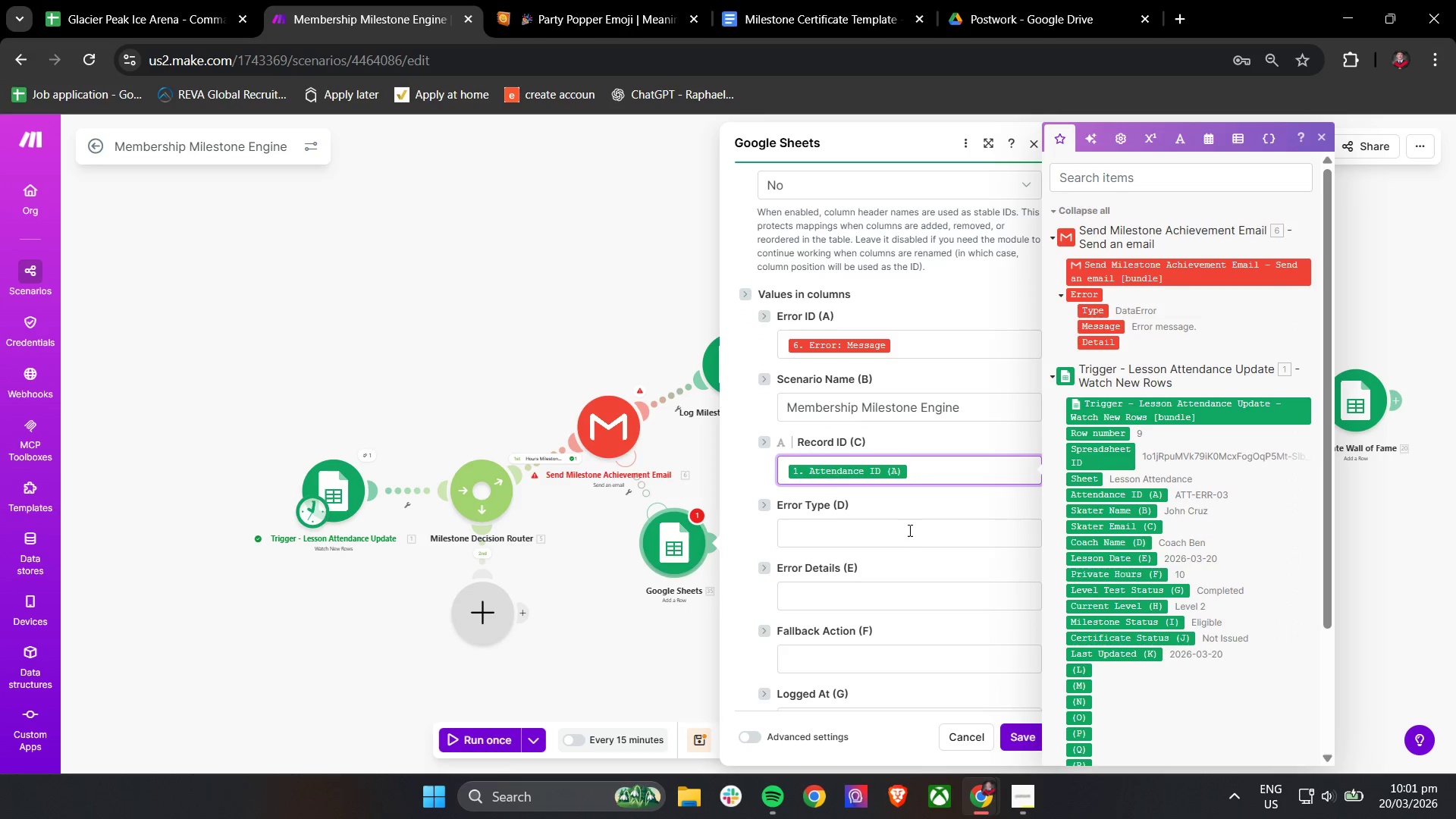 
left_click([908, 527])
 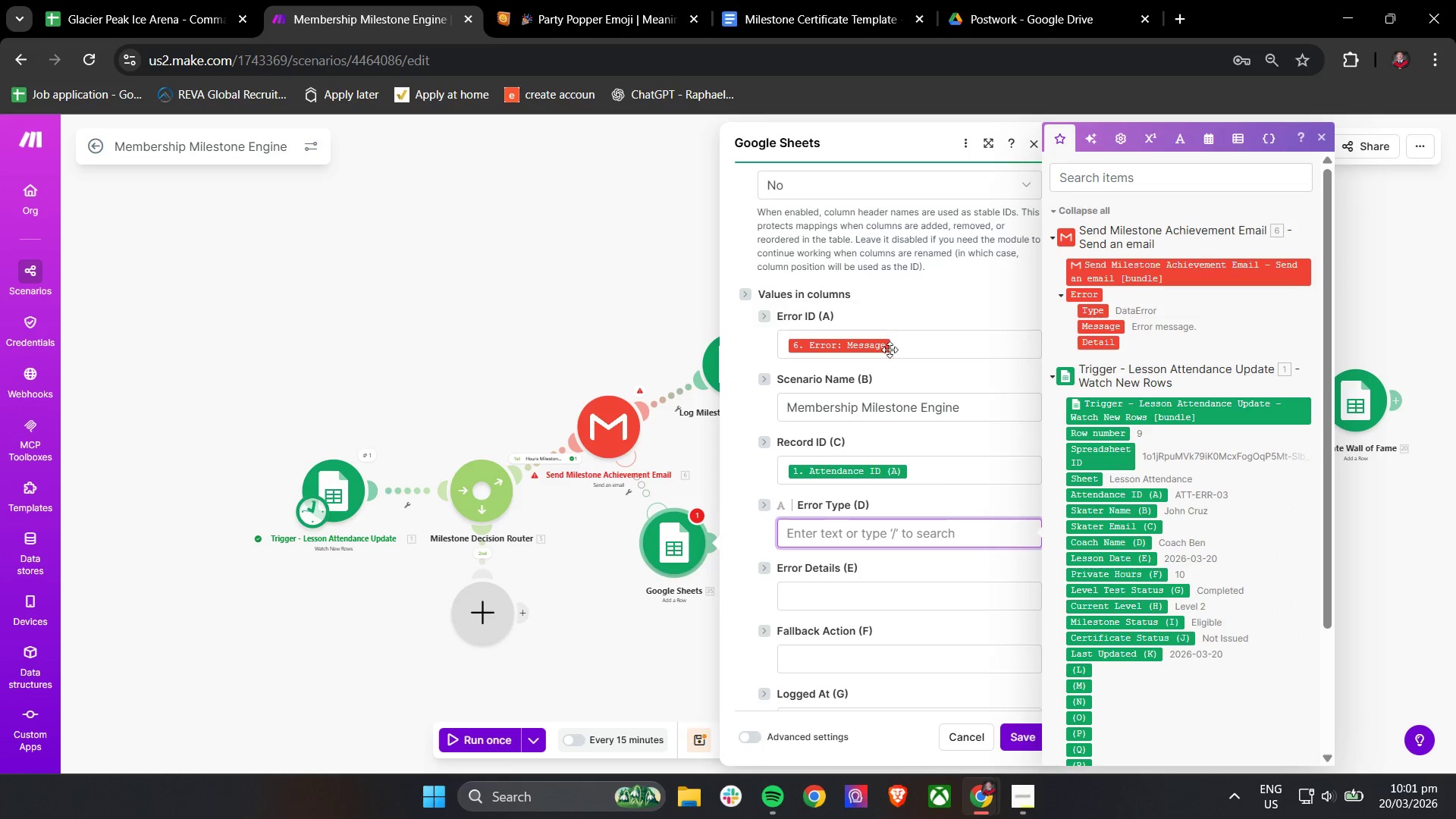 
wait(16.53)
 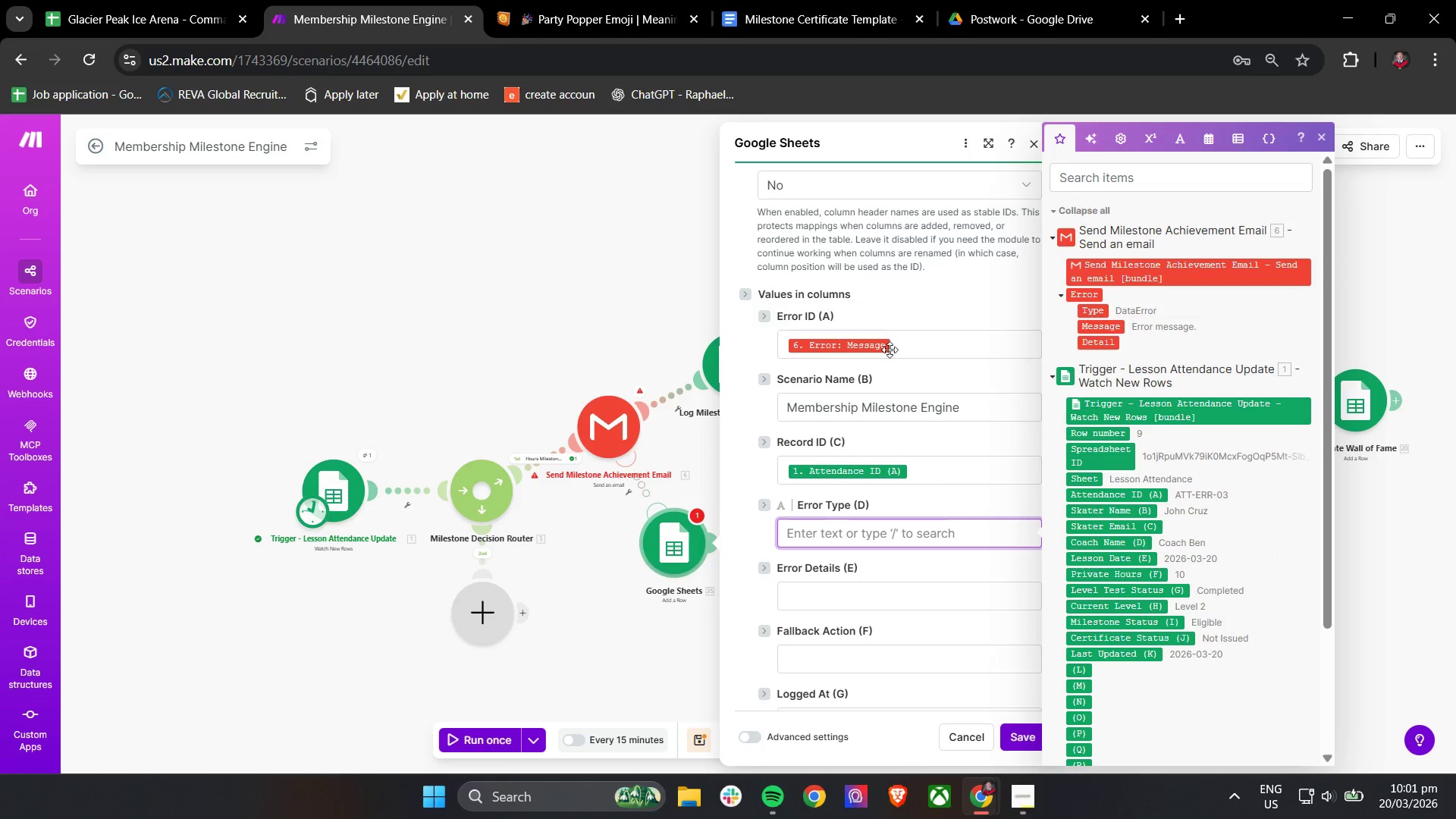 
double_click([917, 344])
 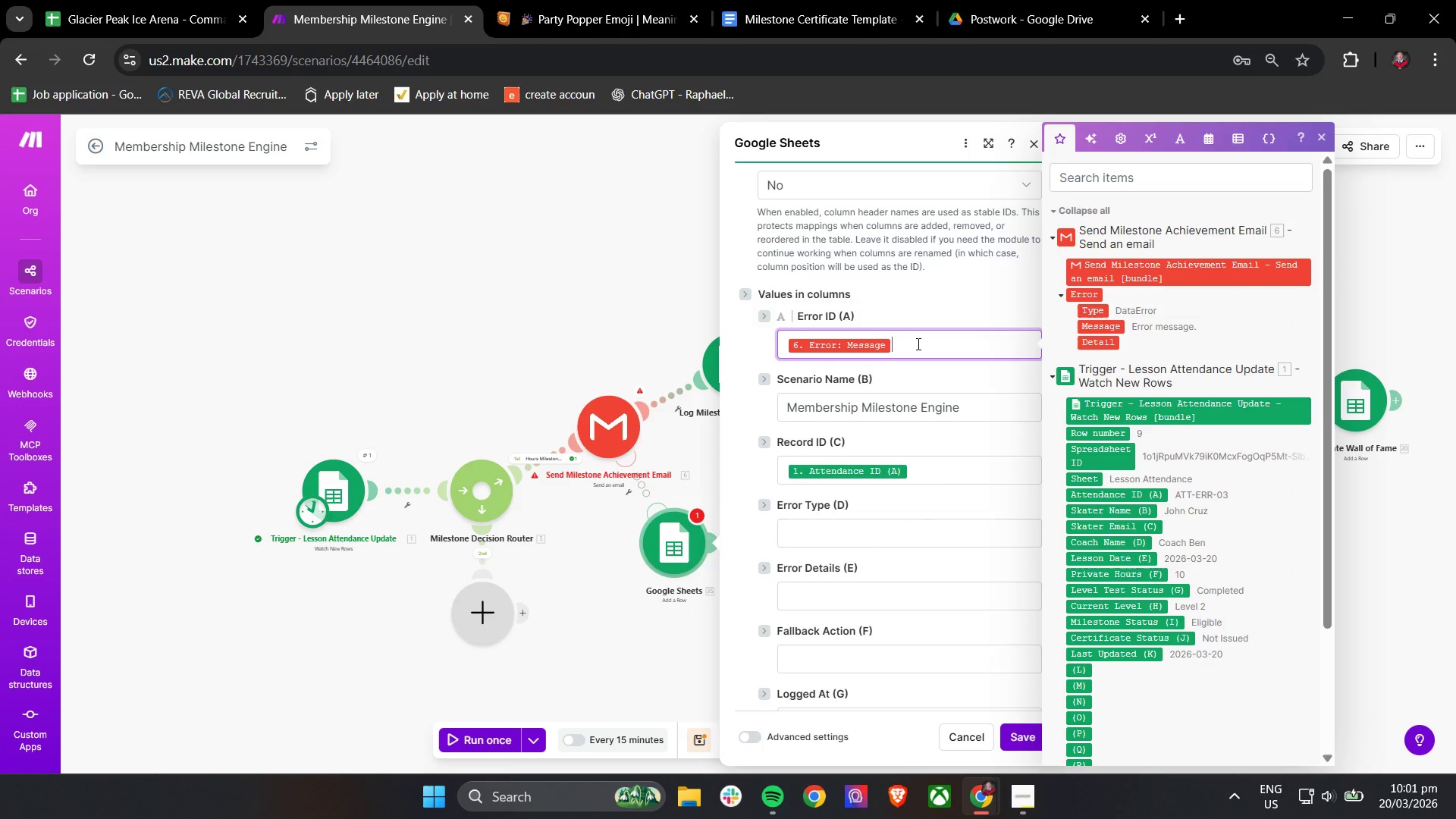 
triple_click([917, 344])
 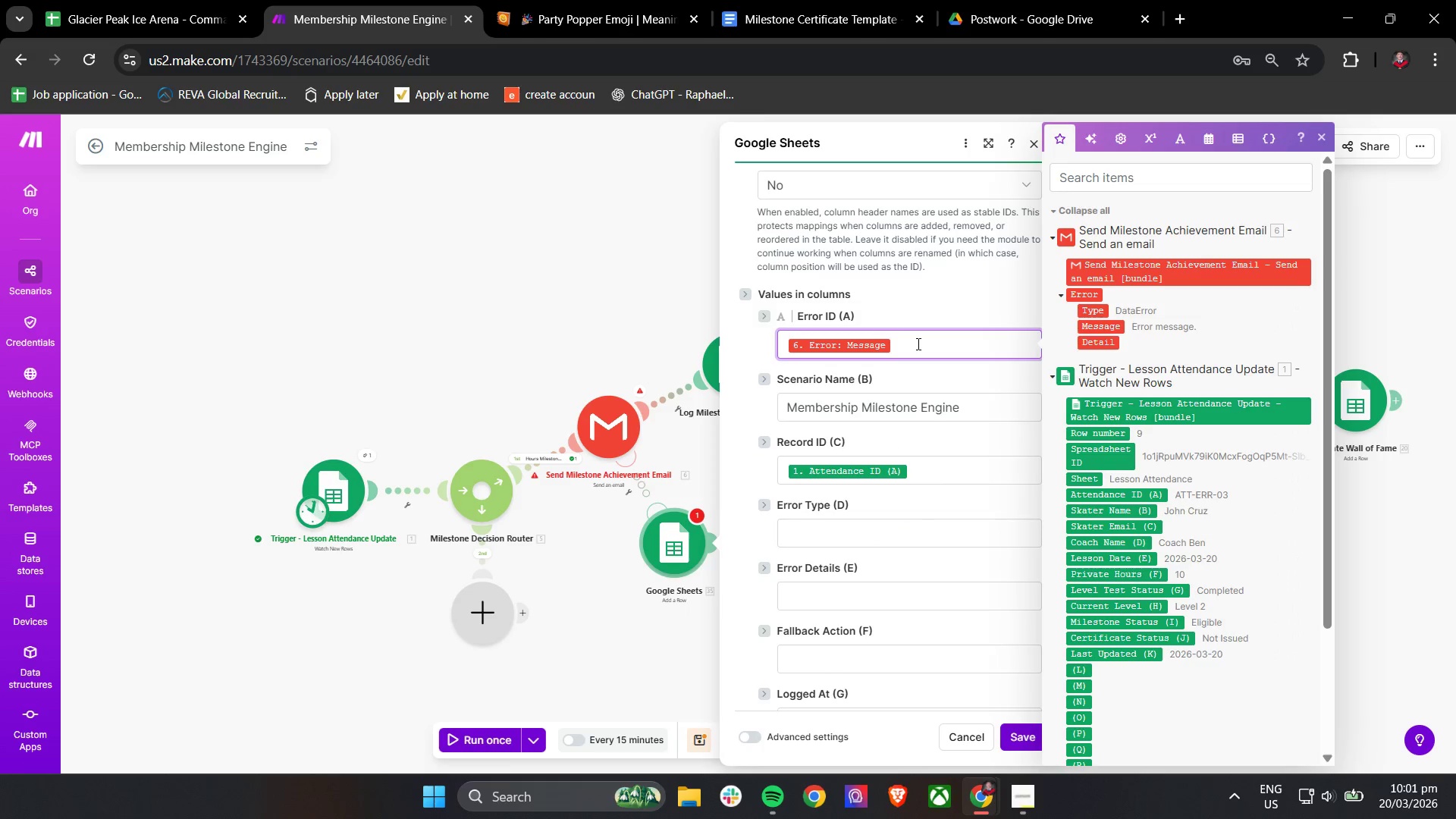 
triple_click([917, 344])
 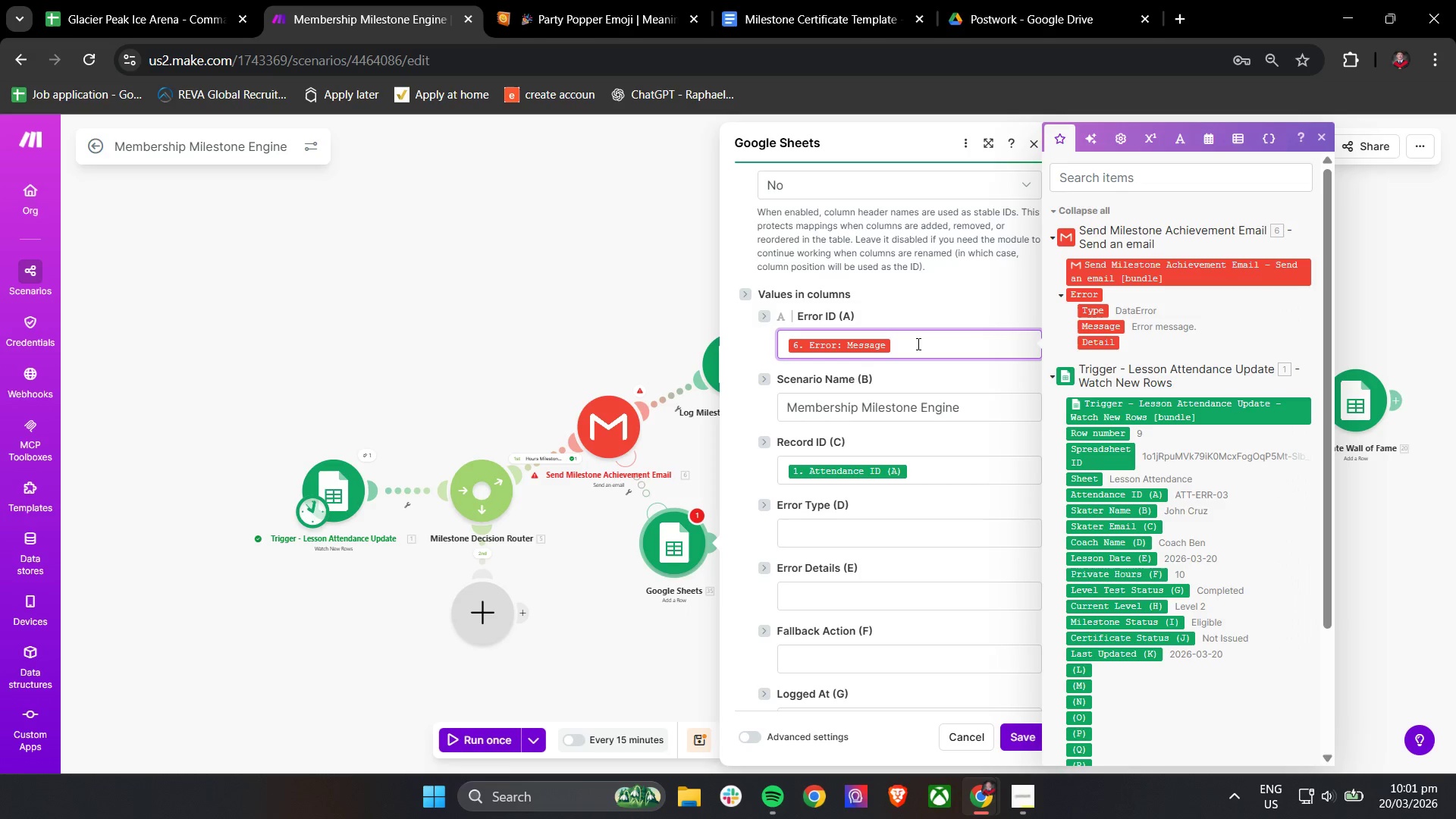 
key(Backspace)
 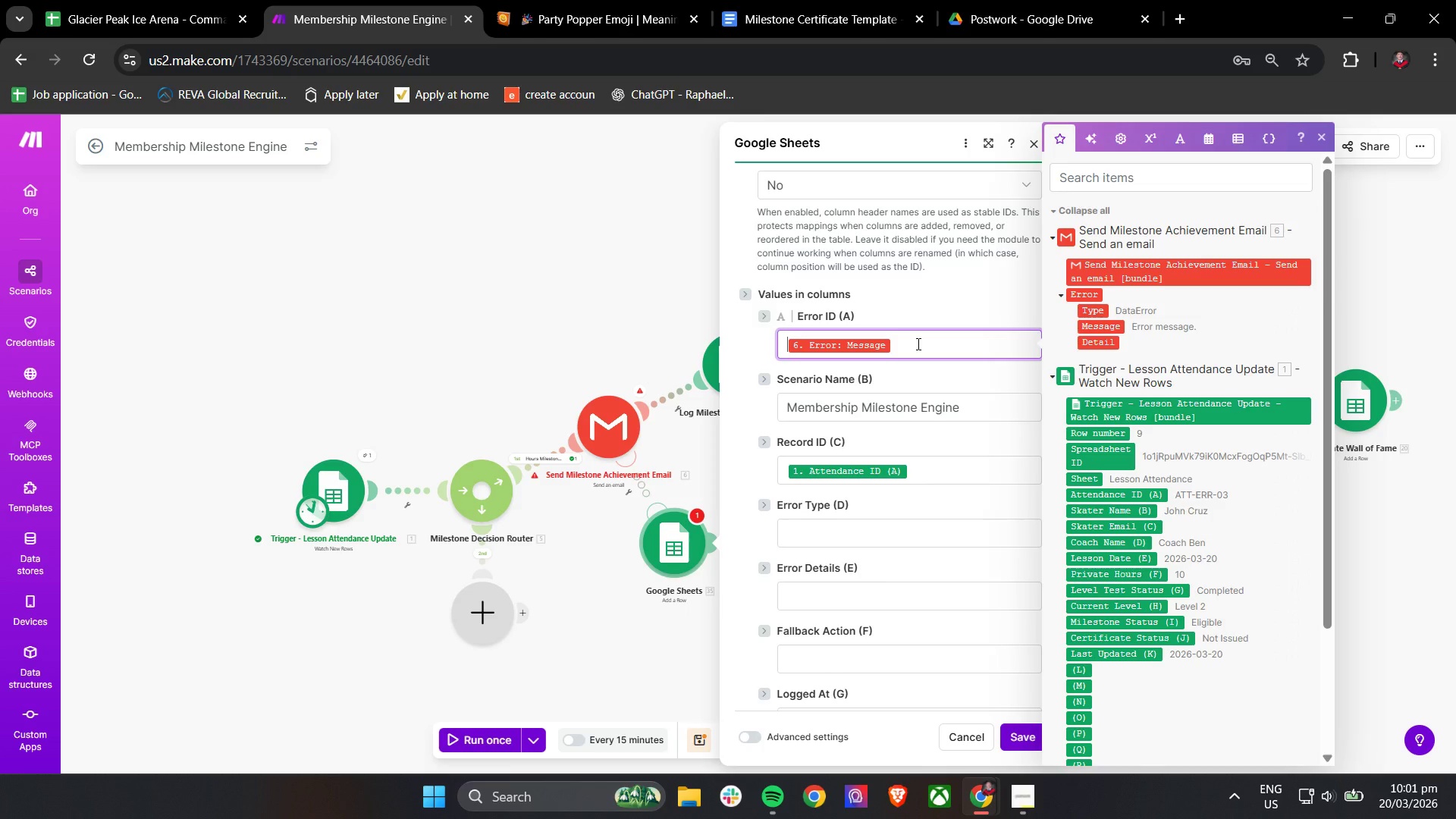 
key(Backspace)
 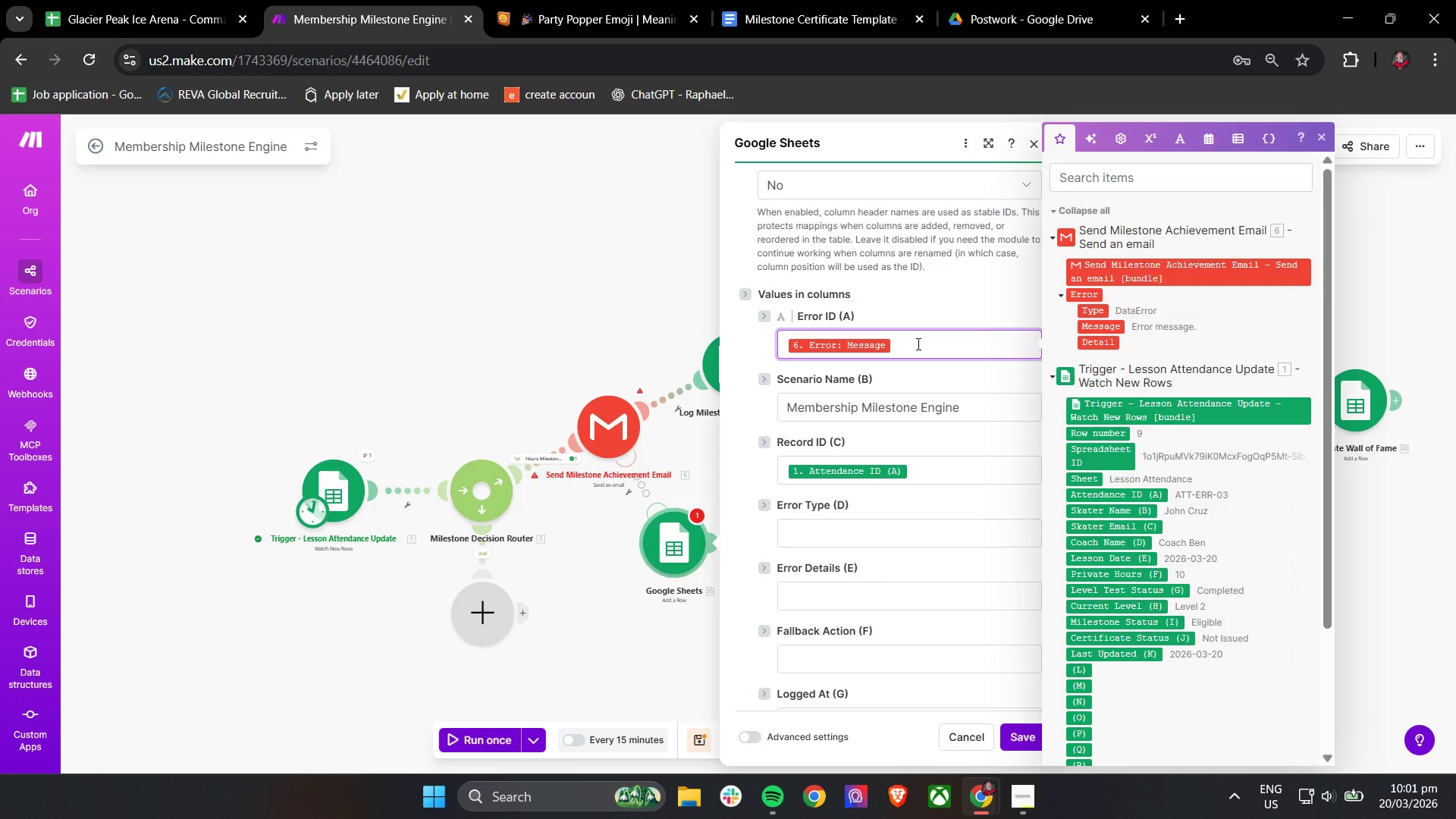 
left_click([917, 344])
 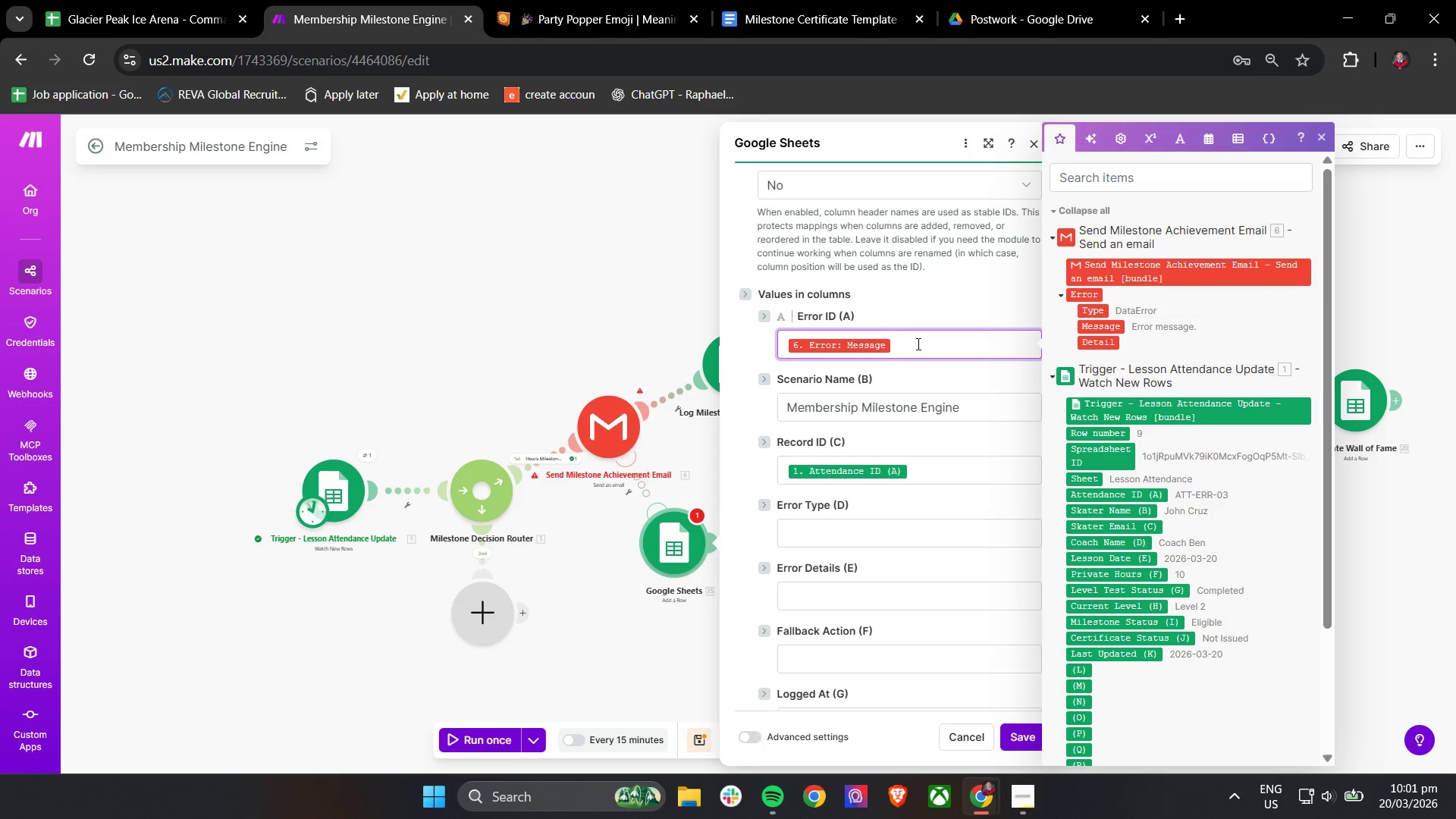 
key(Backspace)
type(aaut)
key(Backspace)
key(Backspace)
key(Backspace)
key(Backspace)
type(AUTO-)
 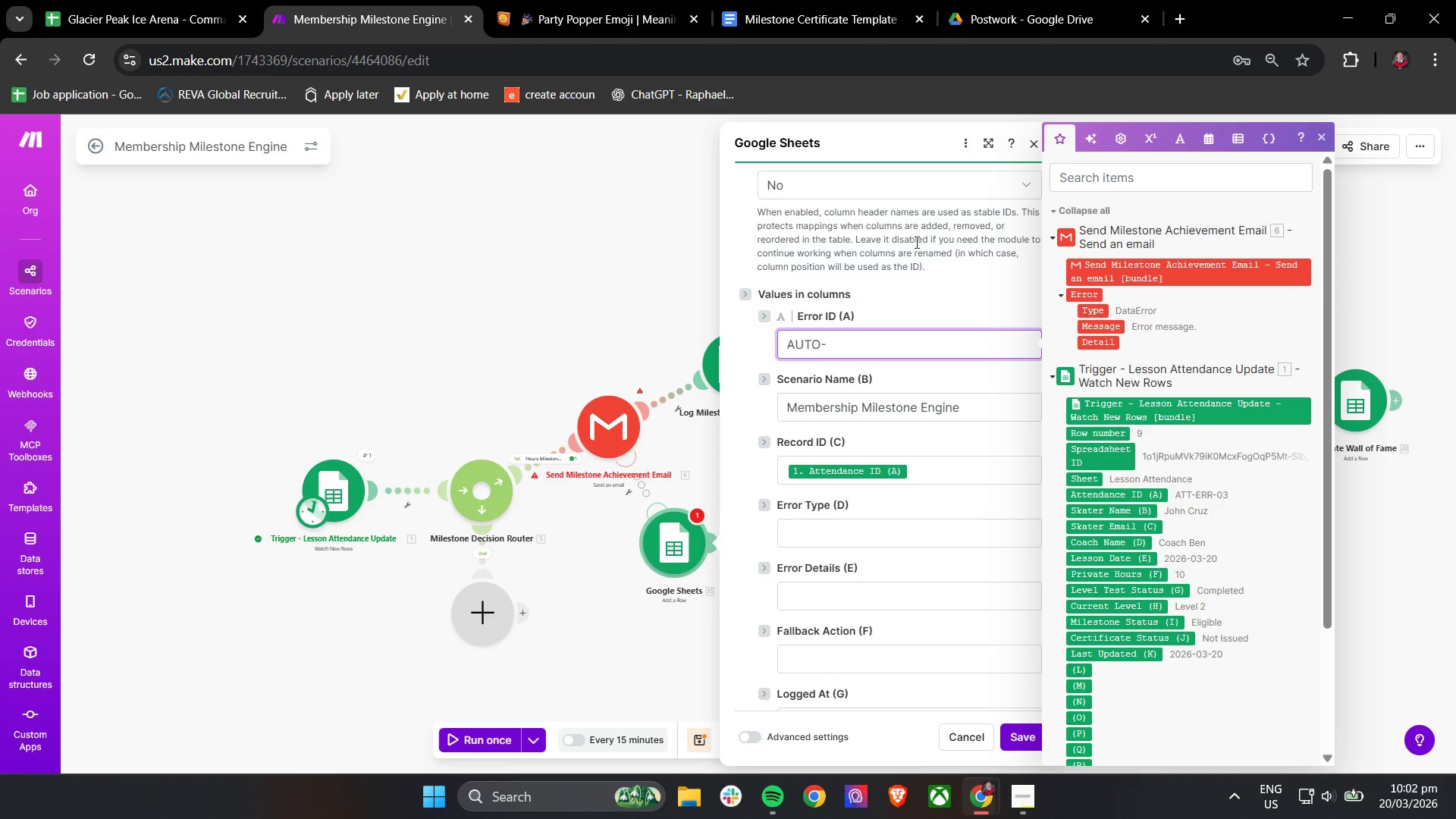 
left_click([1201, 189])
 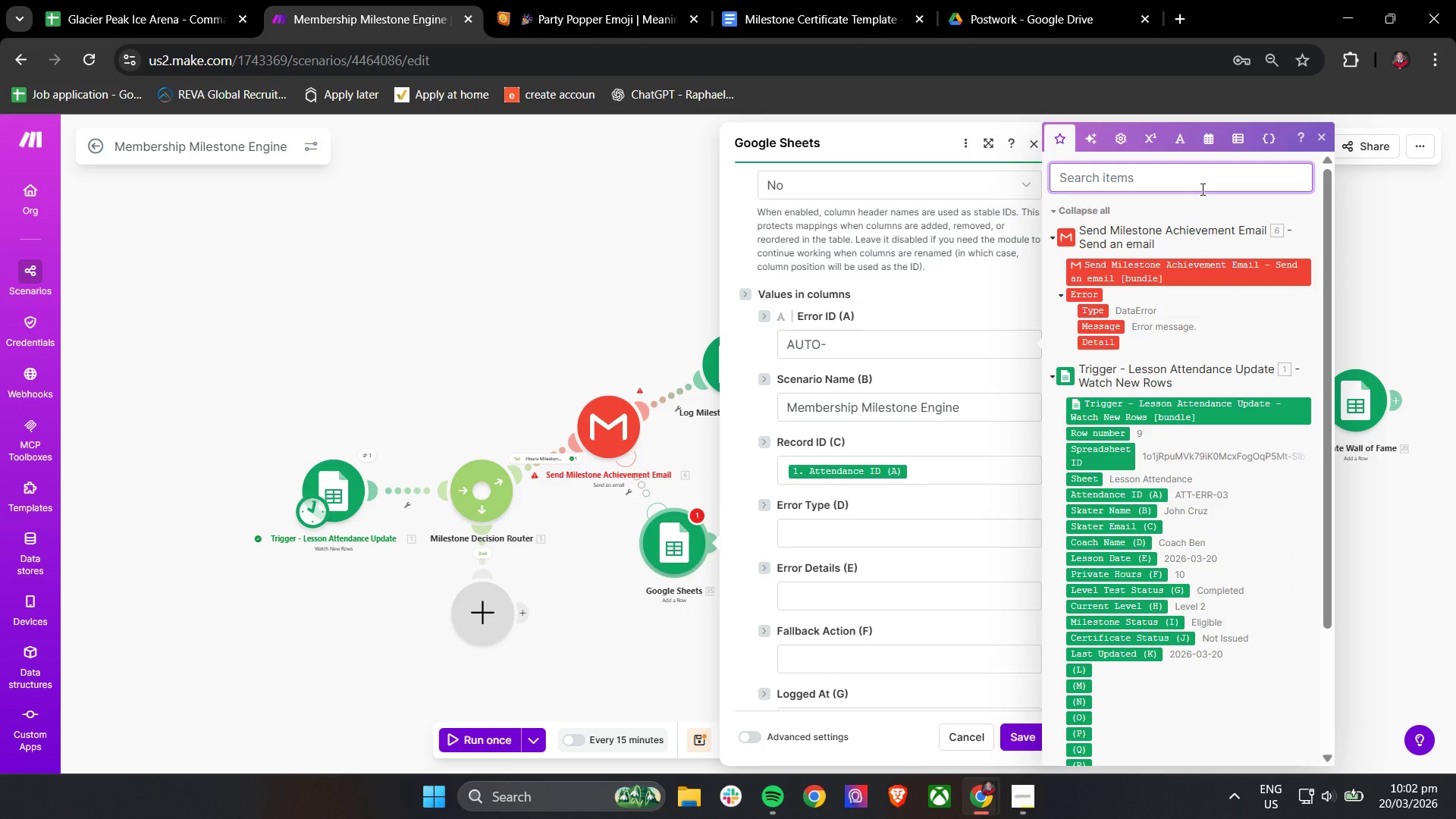 
type(O)
key(Backspace)
type(now)
 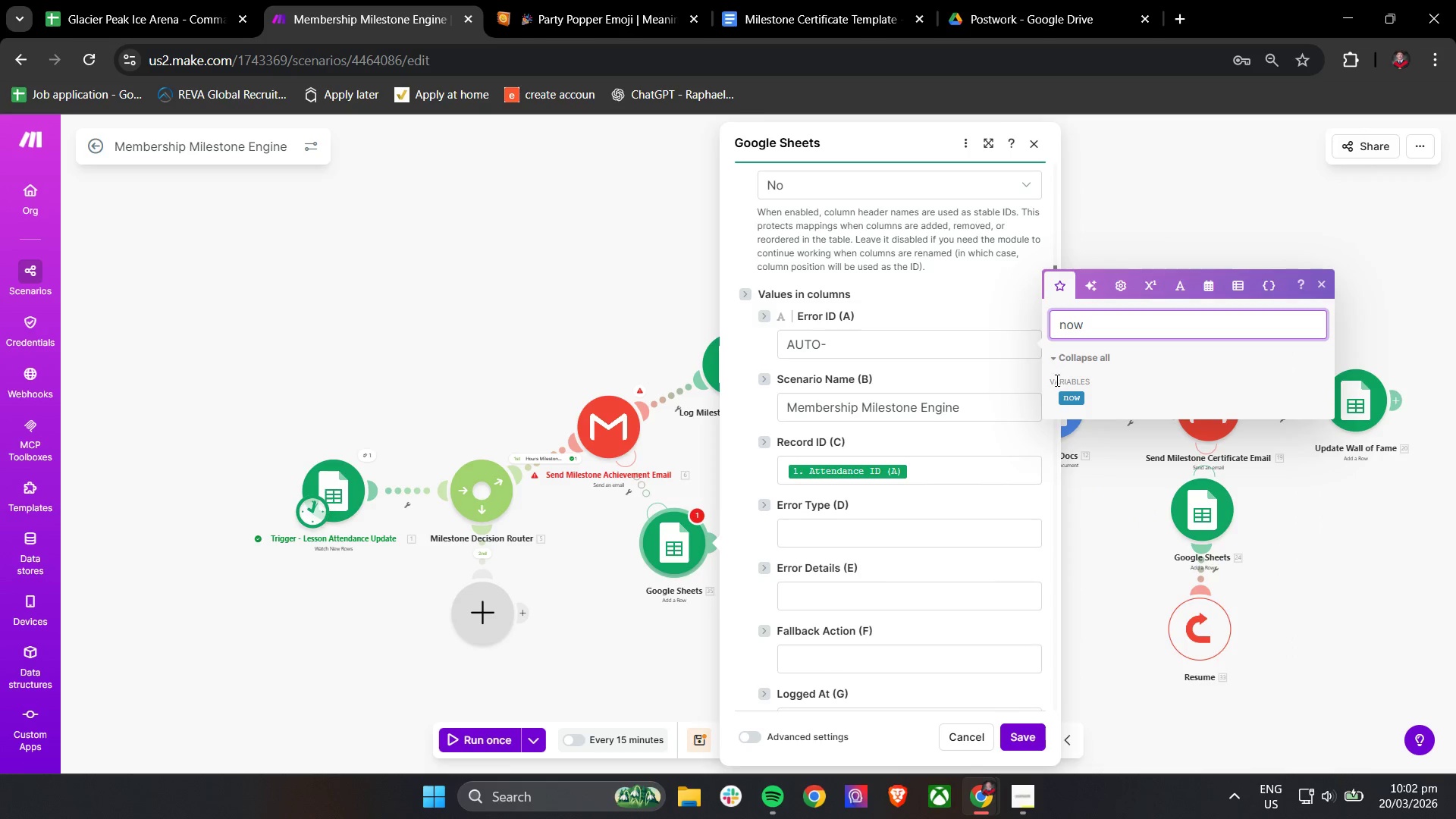 
left_click([1069, 394])
 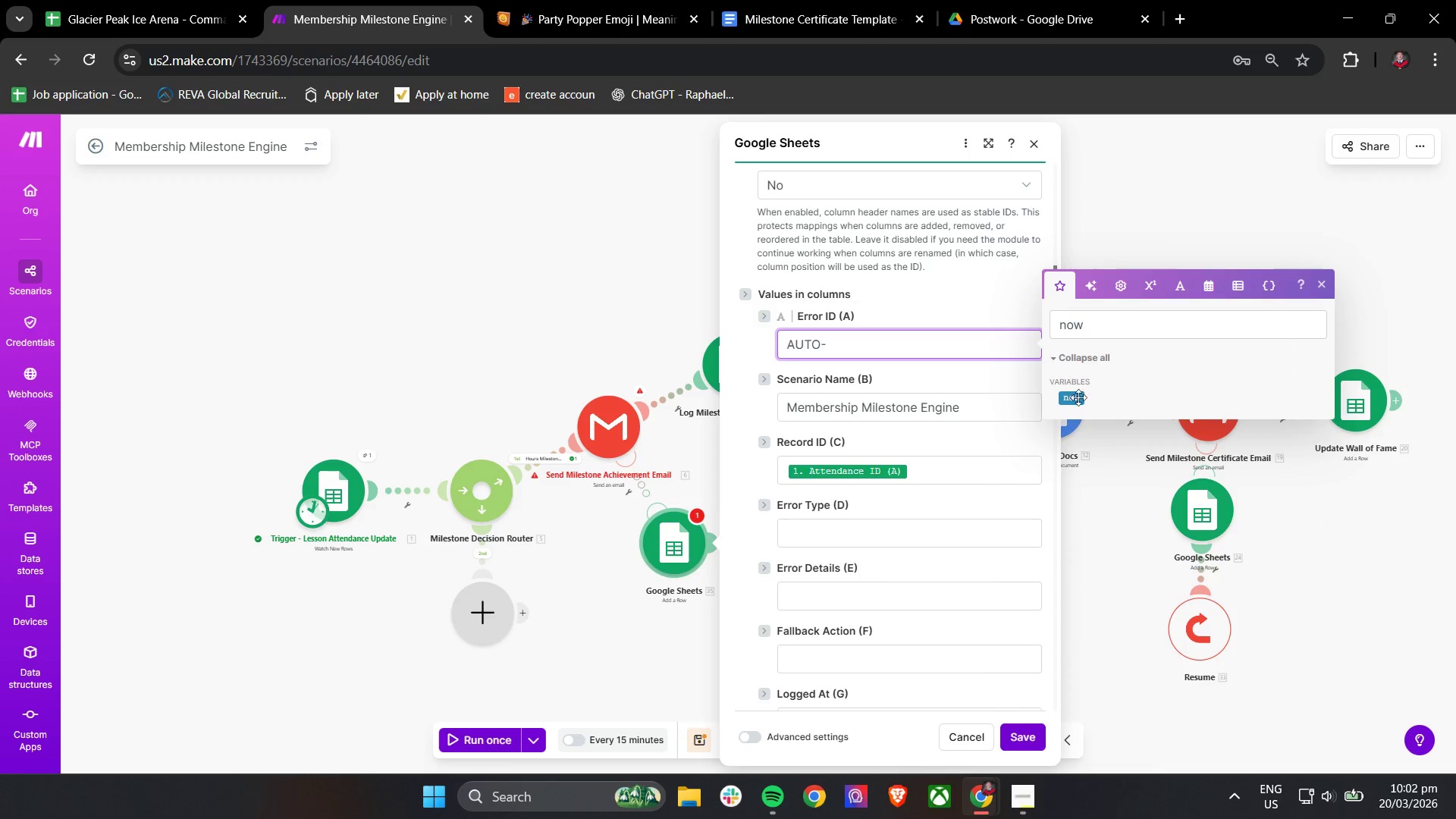 
left_click_drag(start_coordinate=[1083, 400], to_coordinate=[919, 348])
 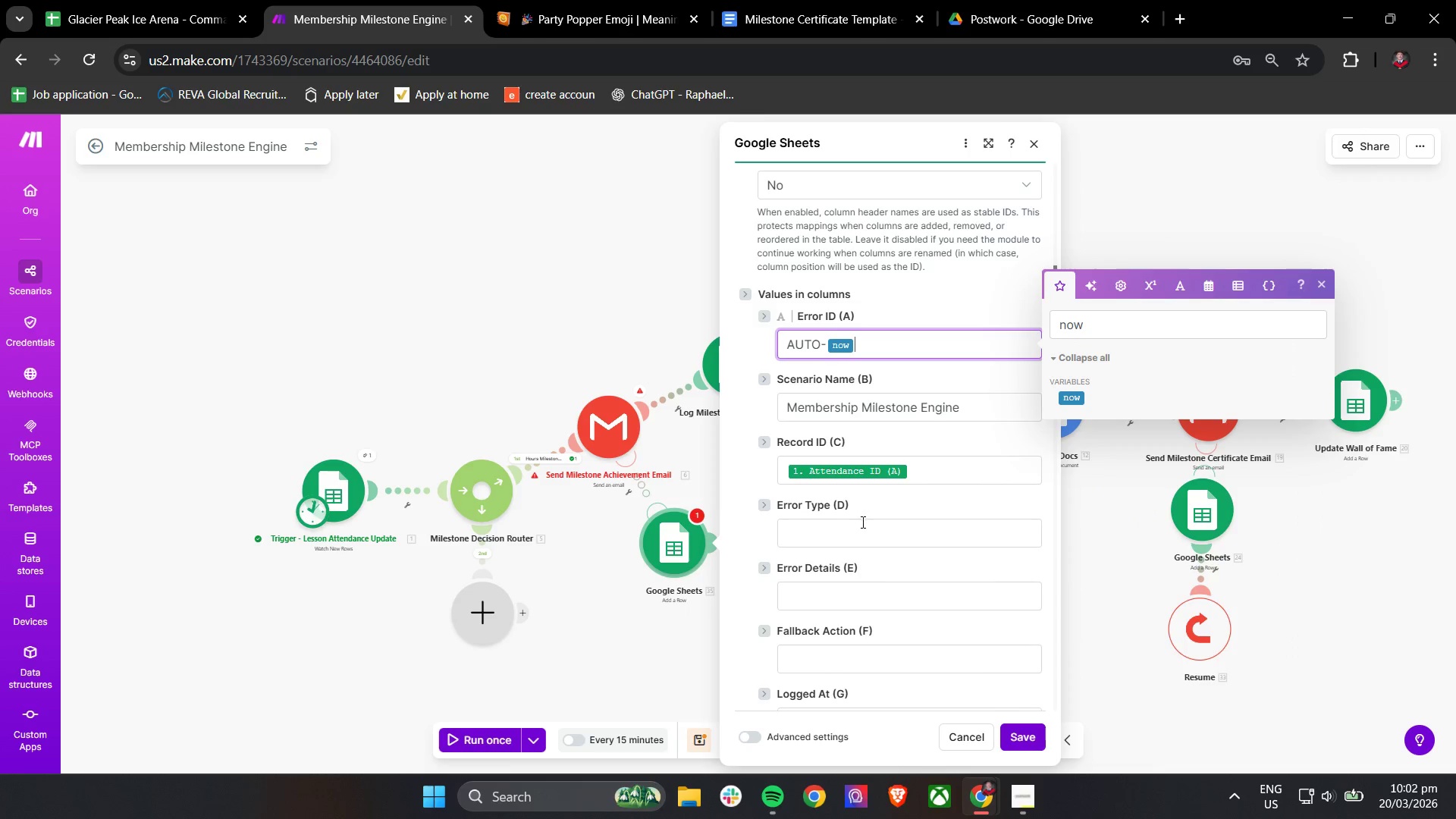 
left_click([858, 532])
 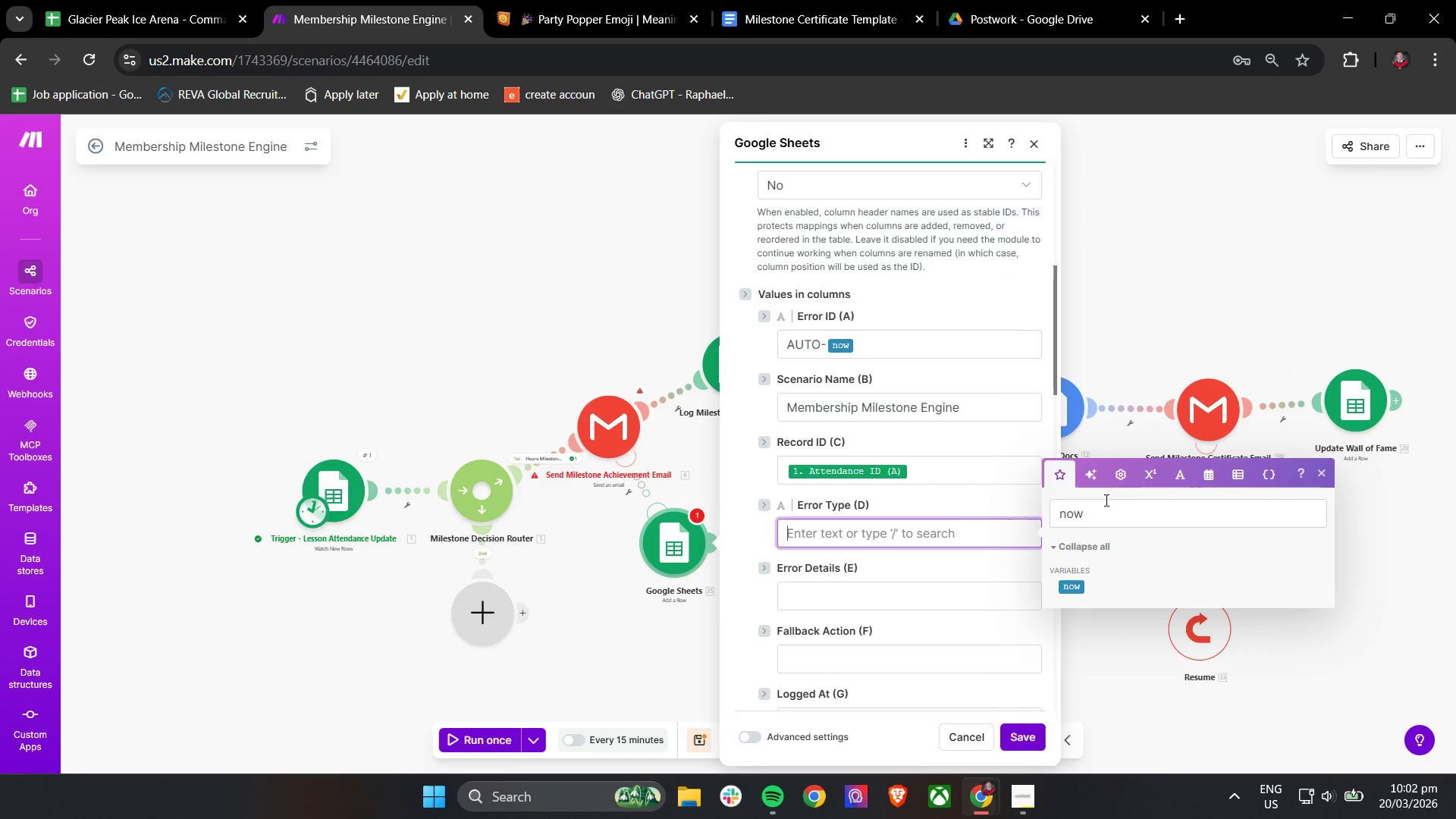 
double_click([1119, 515])
 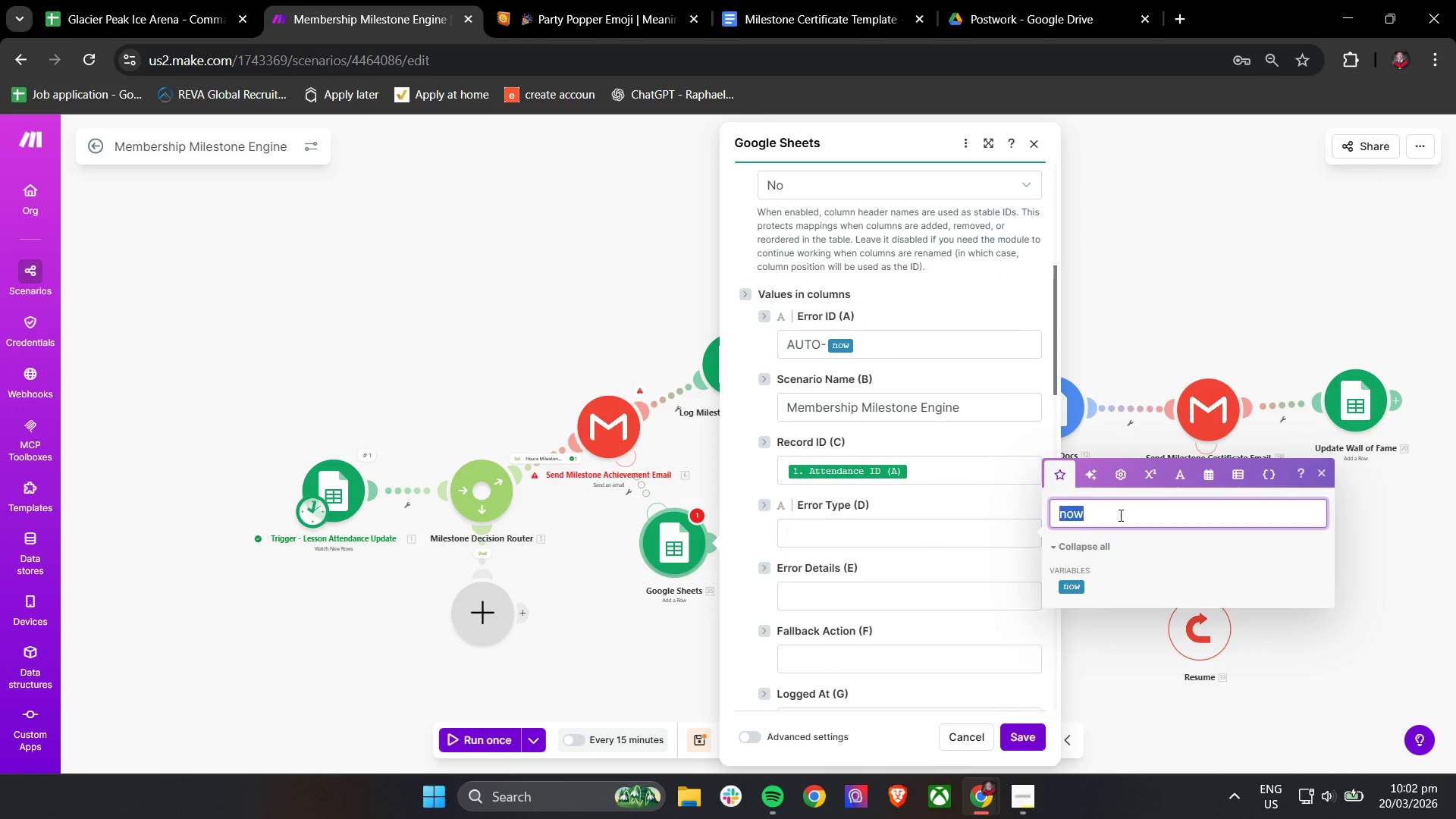 
triple_click([1119, 515])
 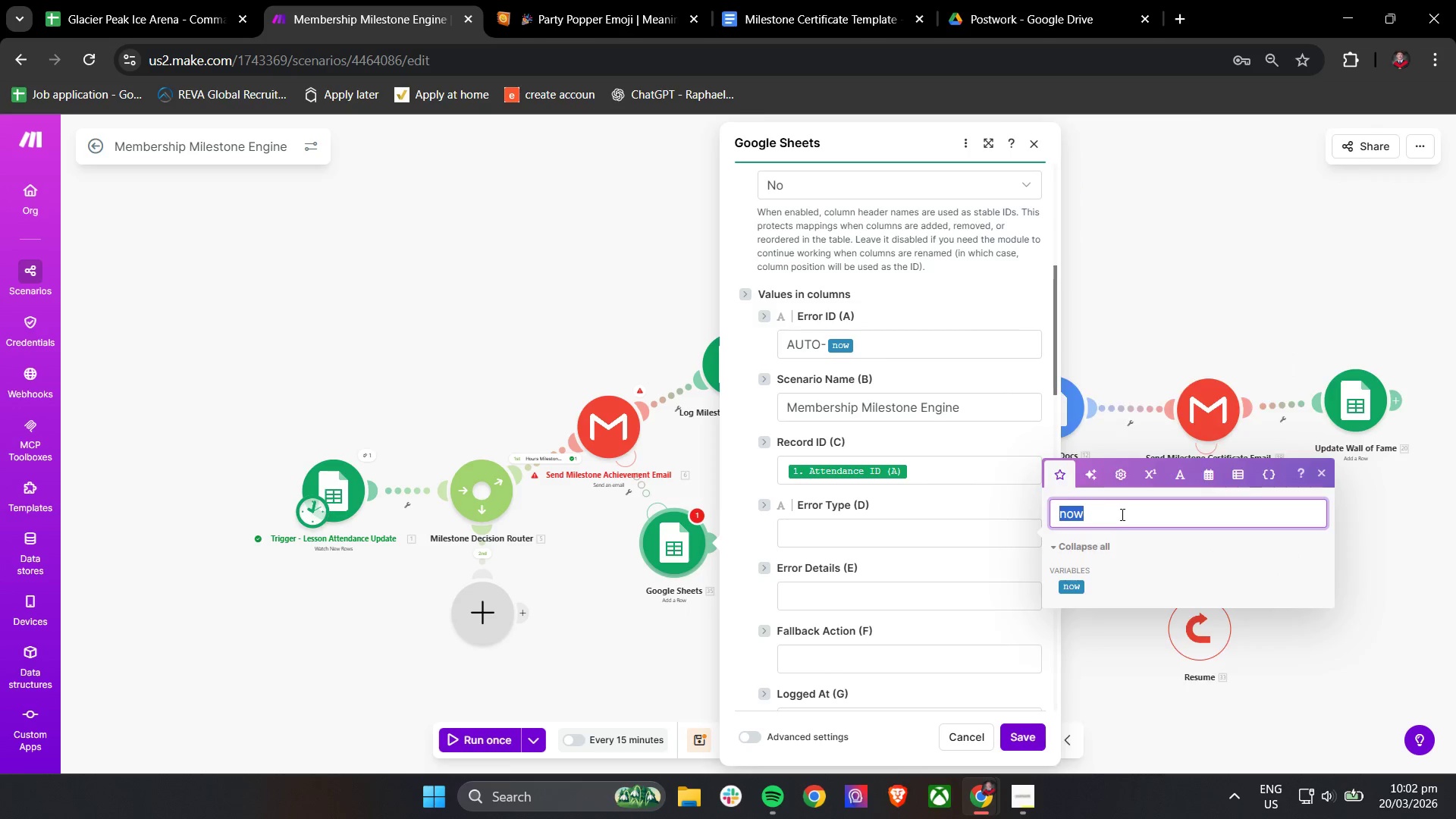 
key(Backspace)
type(Email)
 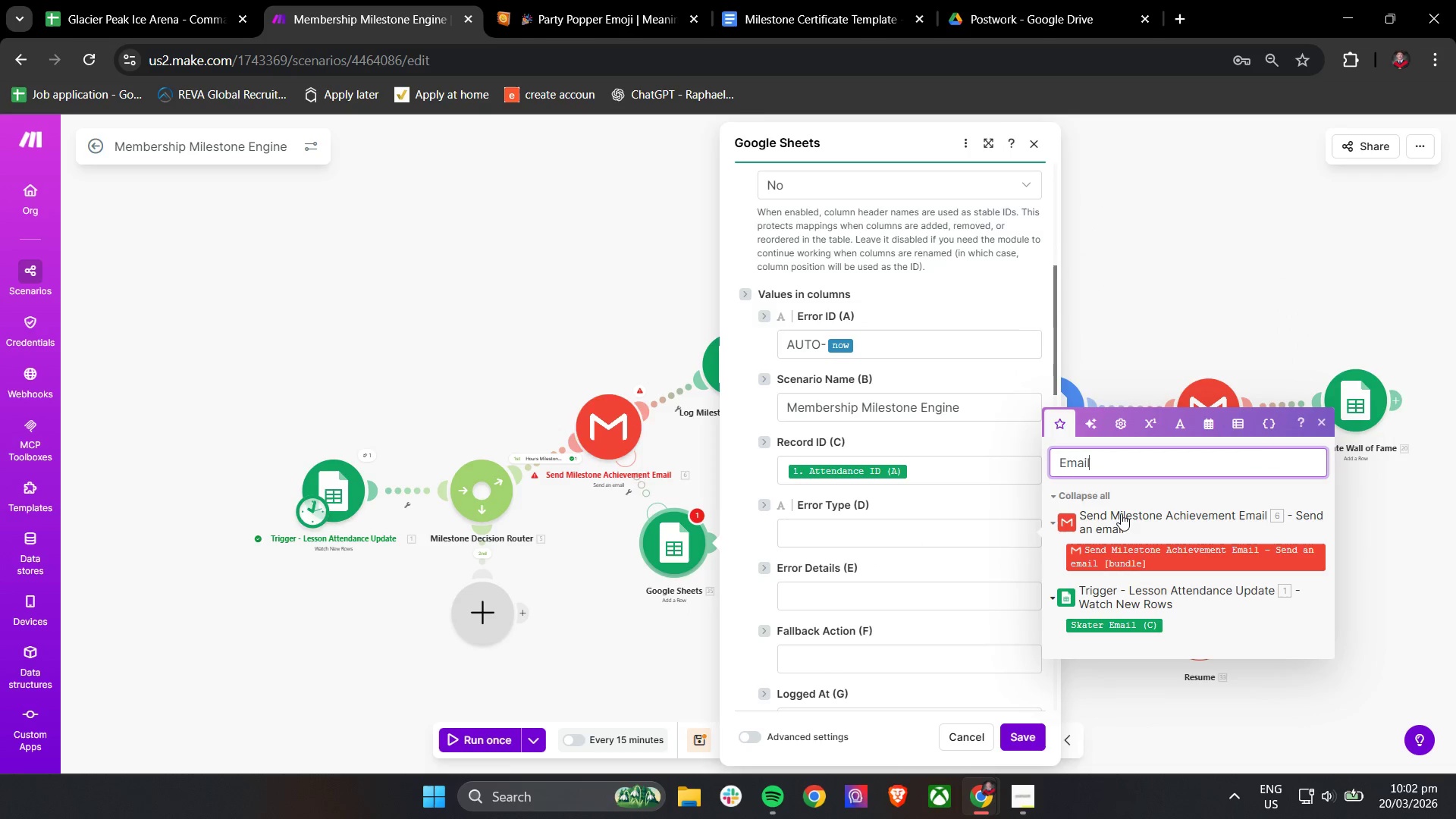 
left_click([902, 522])
 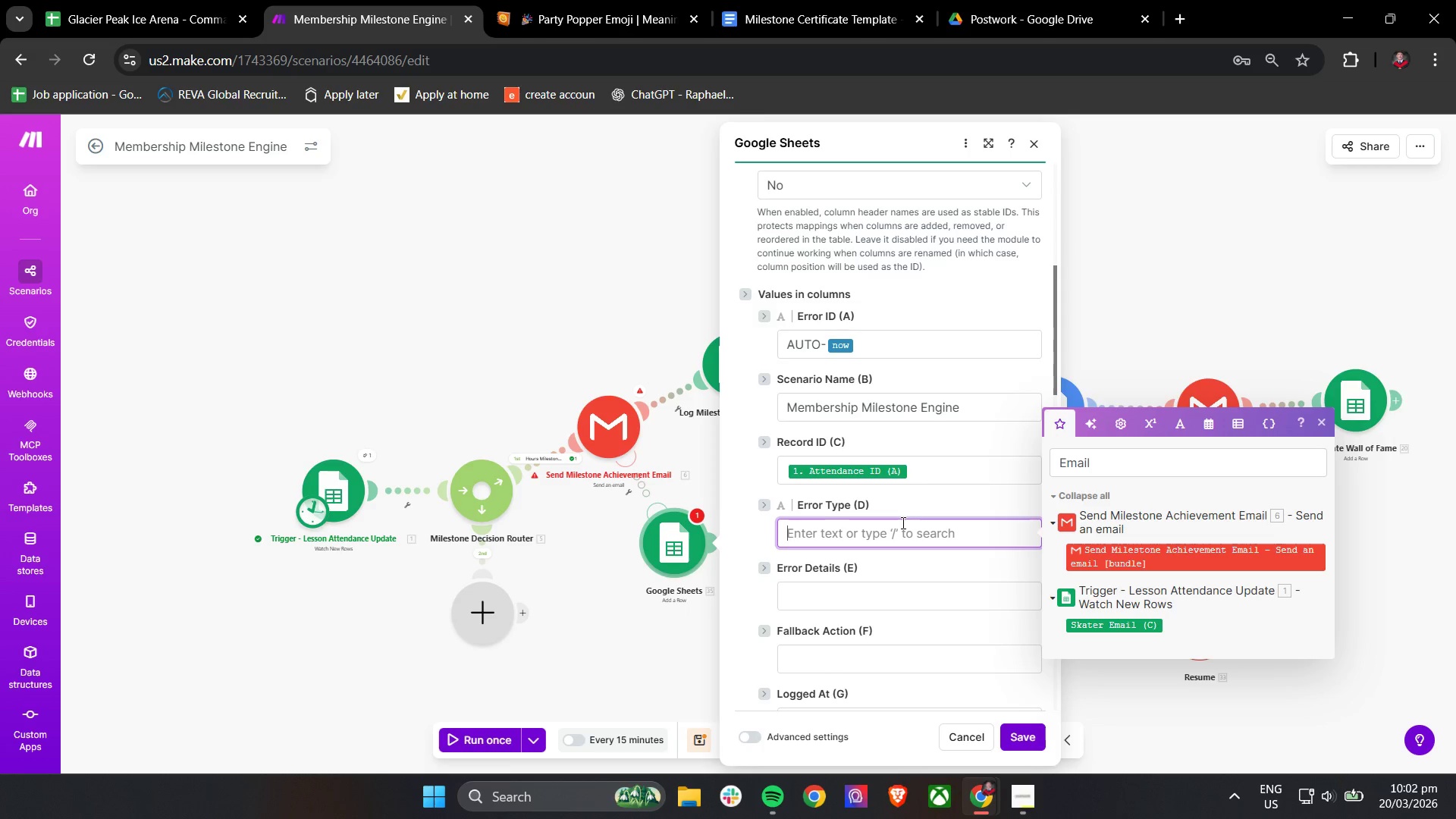 
type(e)
key(Backspace)
type(Email Validation Error)
key(Tab)
 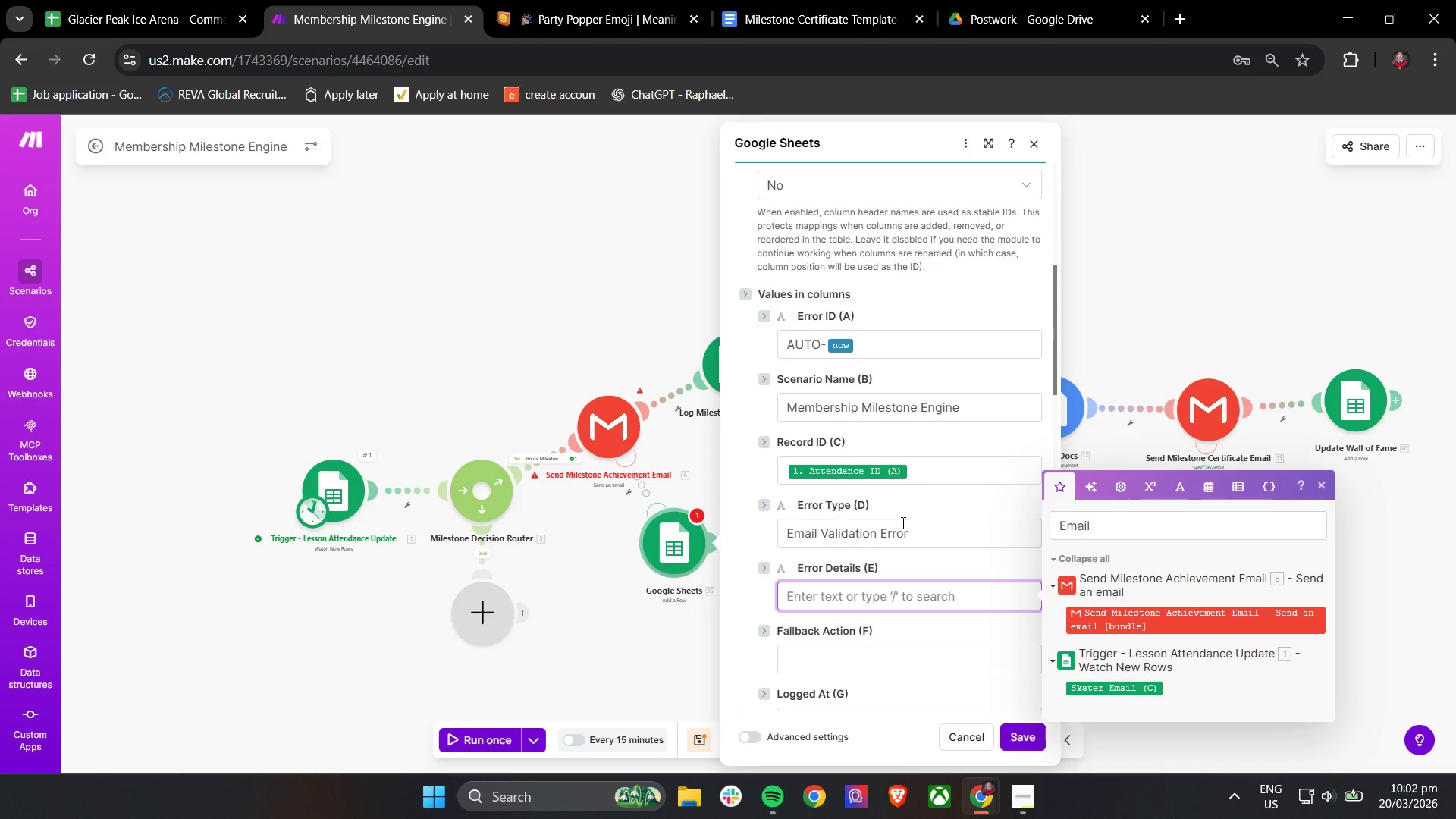 
left_click([1128, 620])
 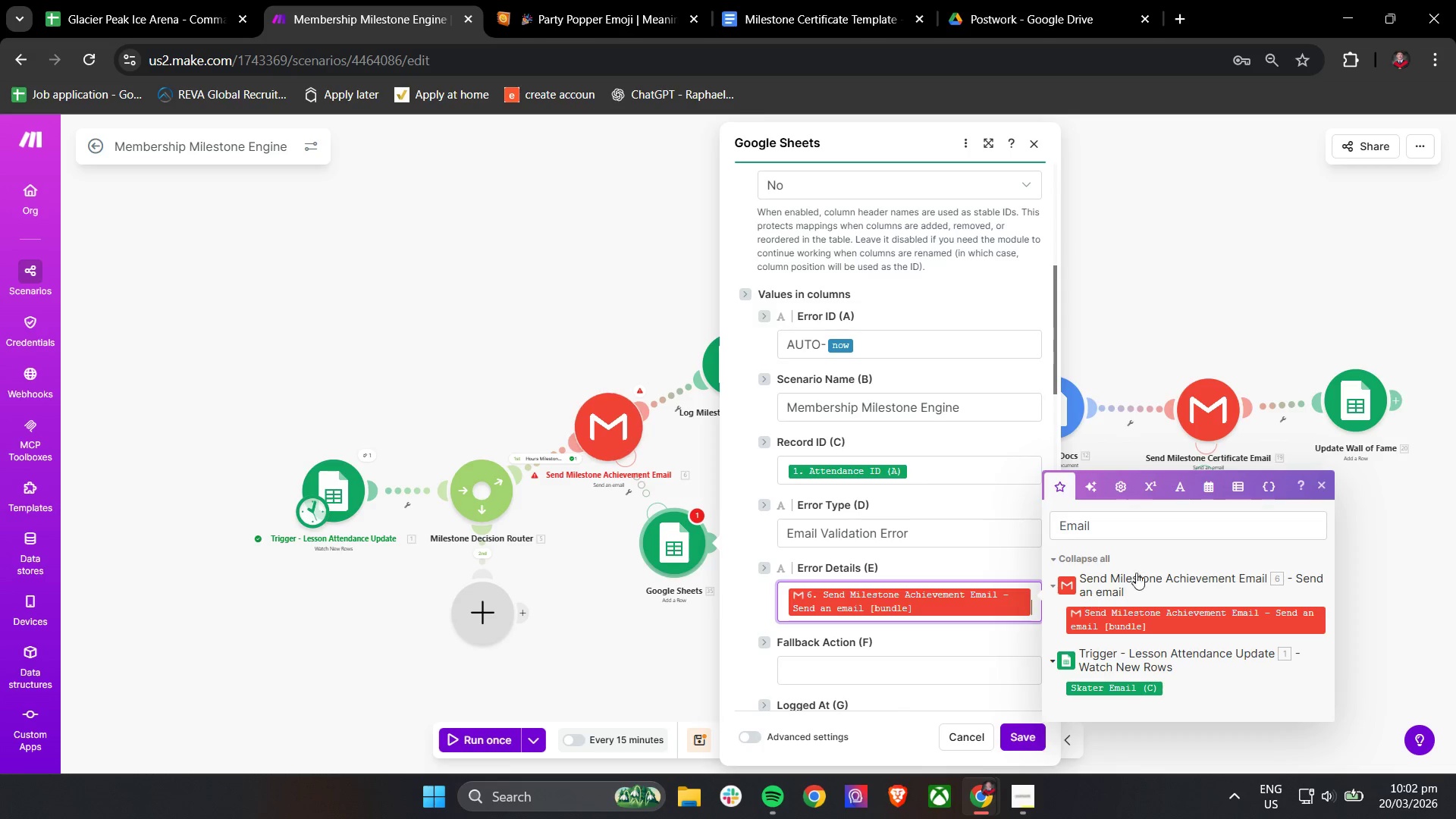 
double_click([1131, 529])
 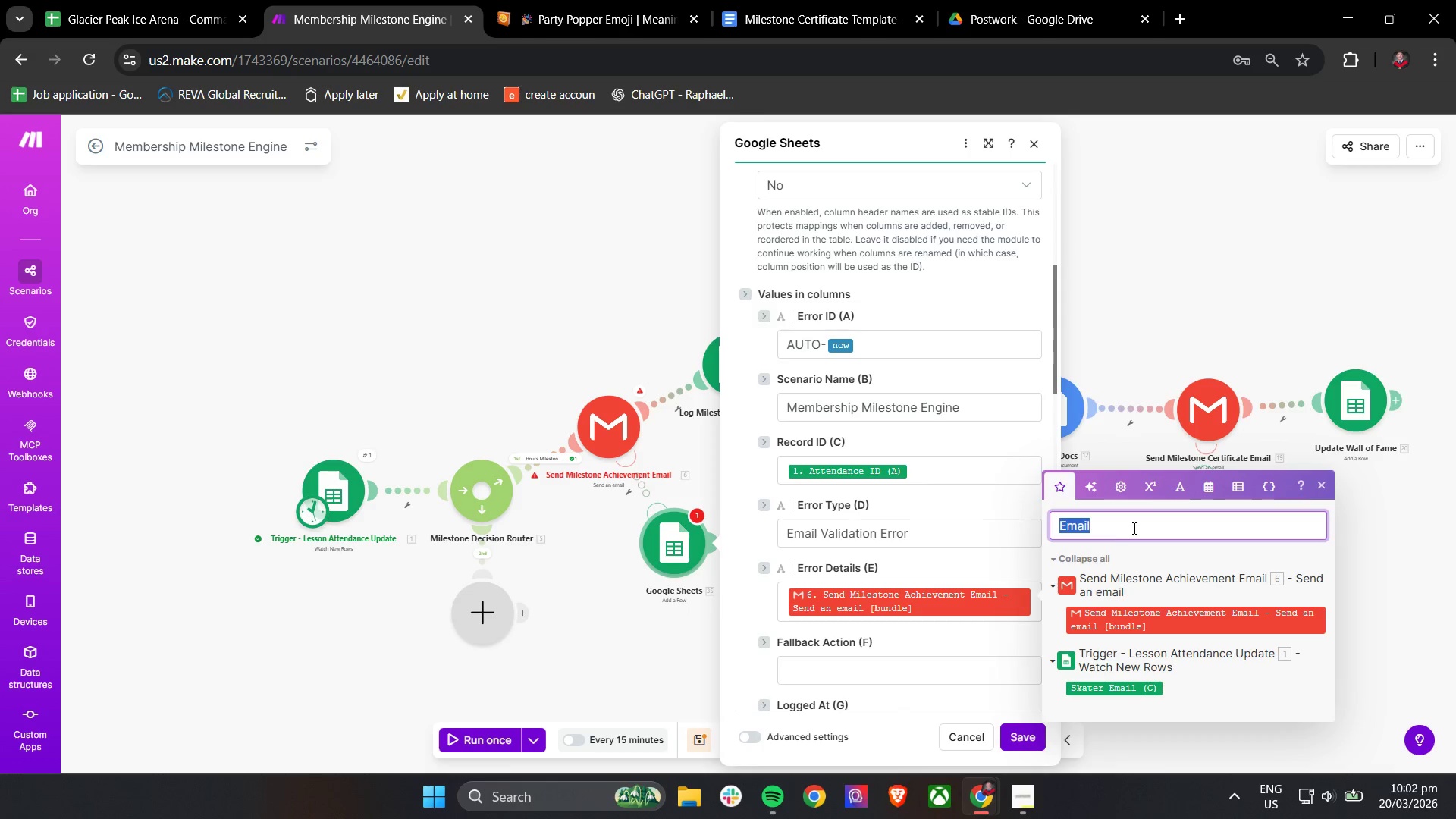 
key(Backspace)
 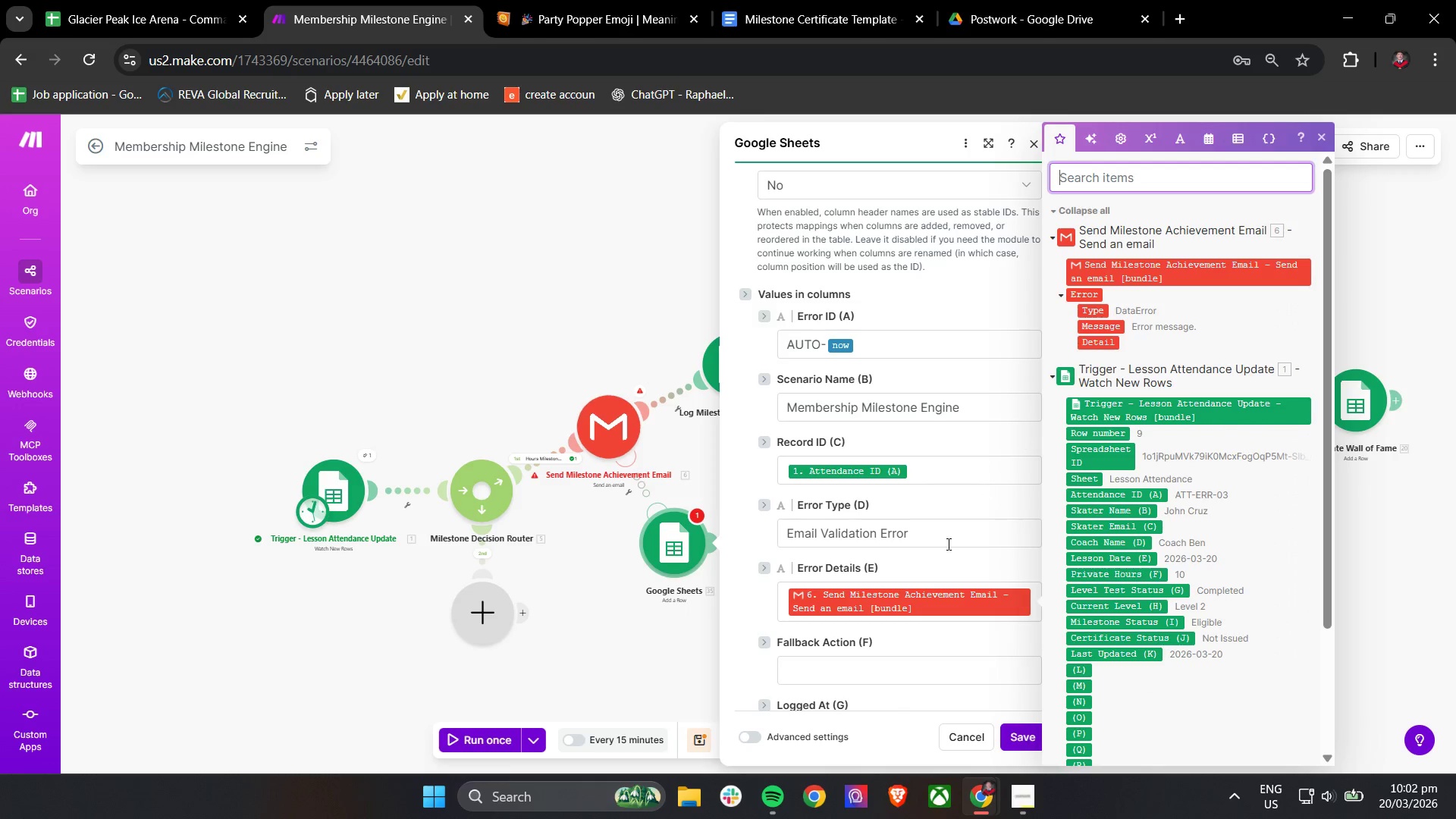 
left_click([929, 598])
 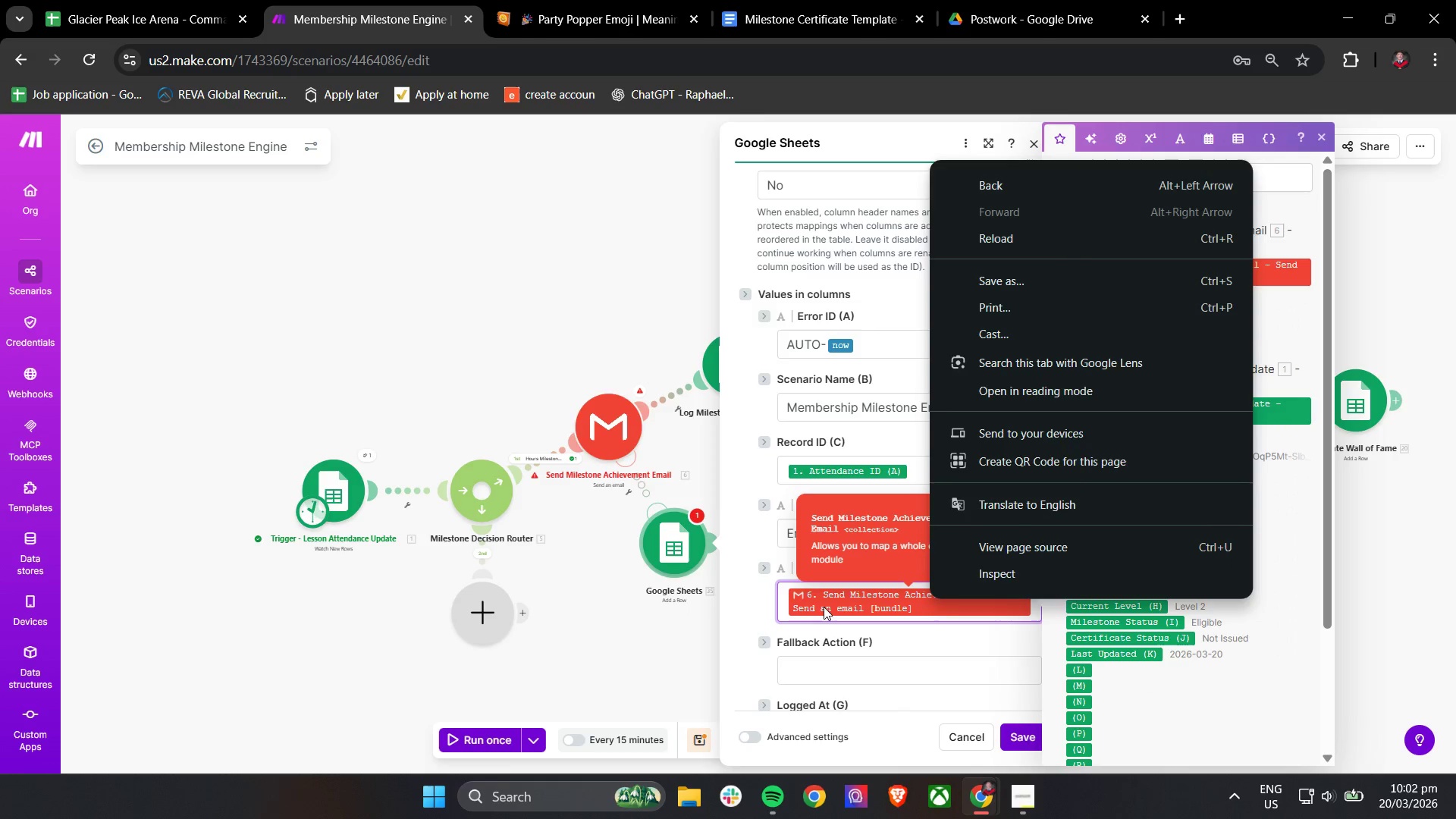 
left_click([813, 609])
 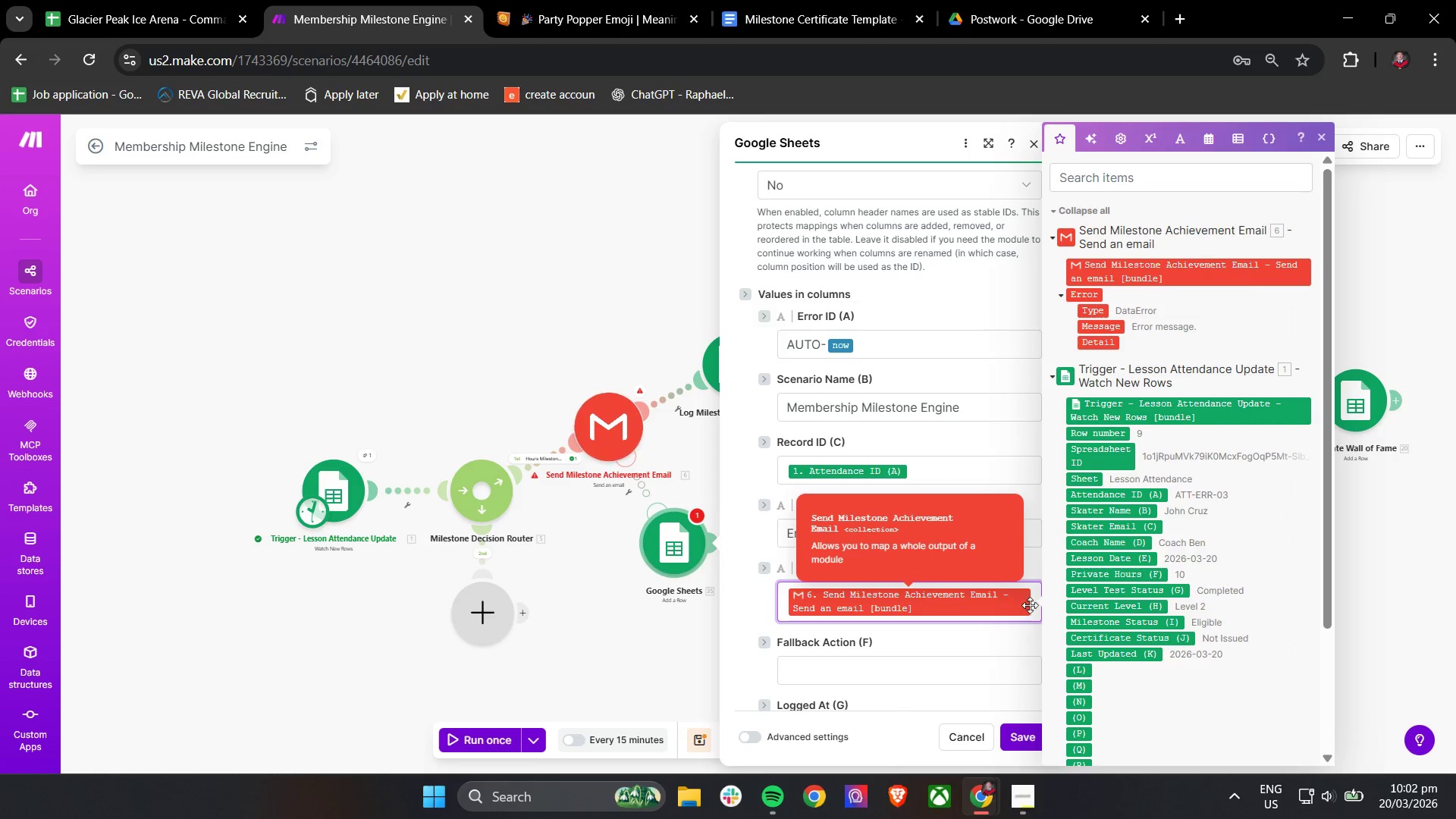 
left_click([1035, 605])
 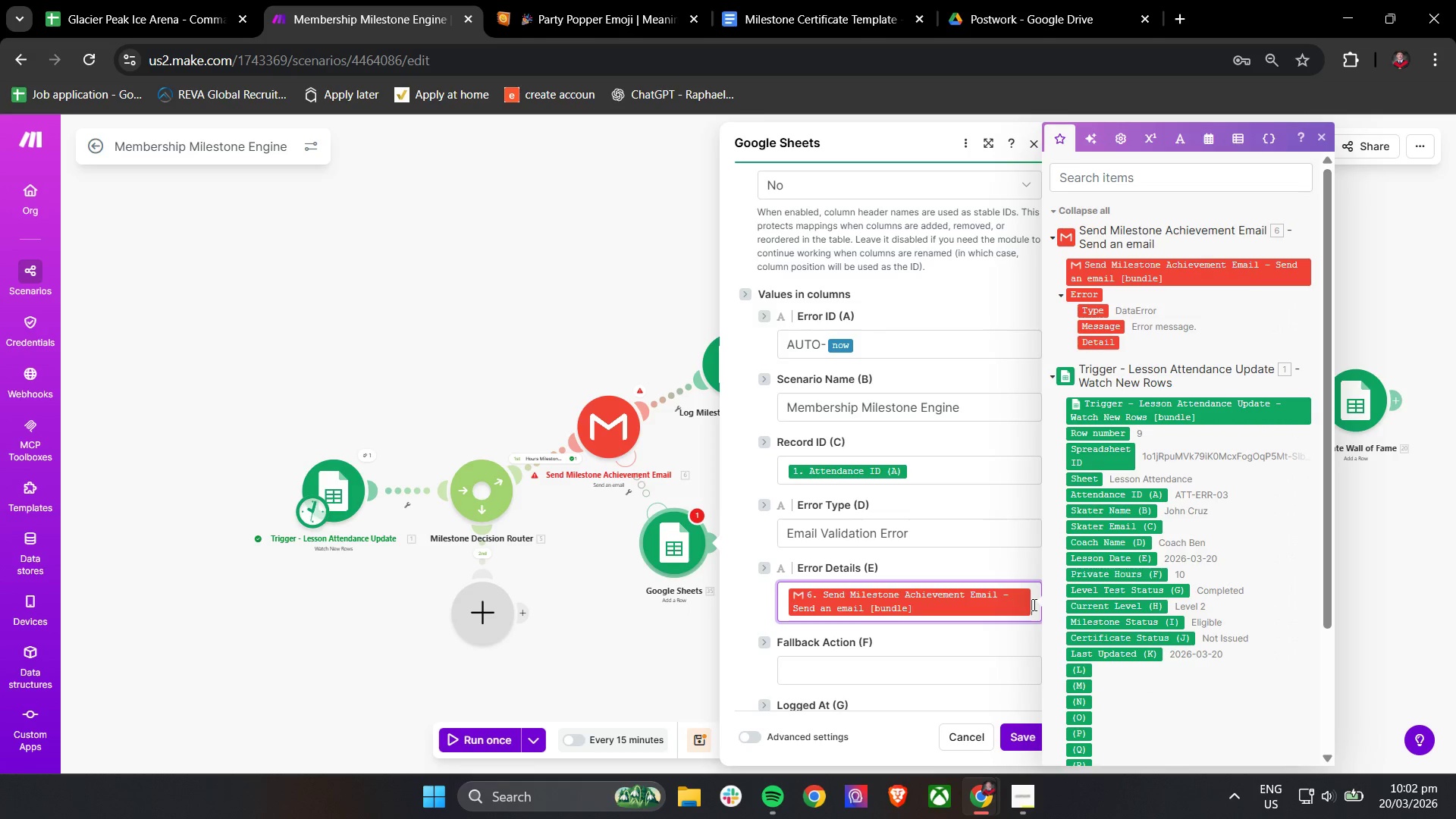 
key(Backspace)
 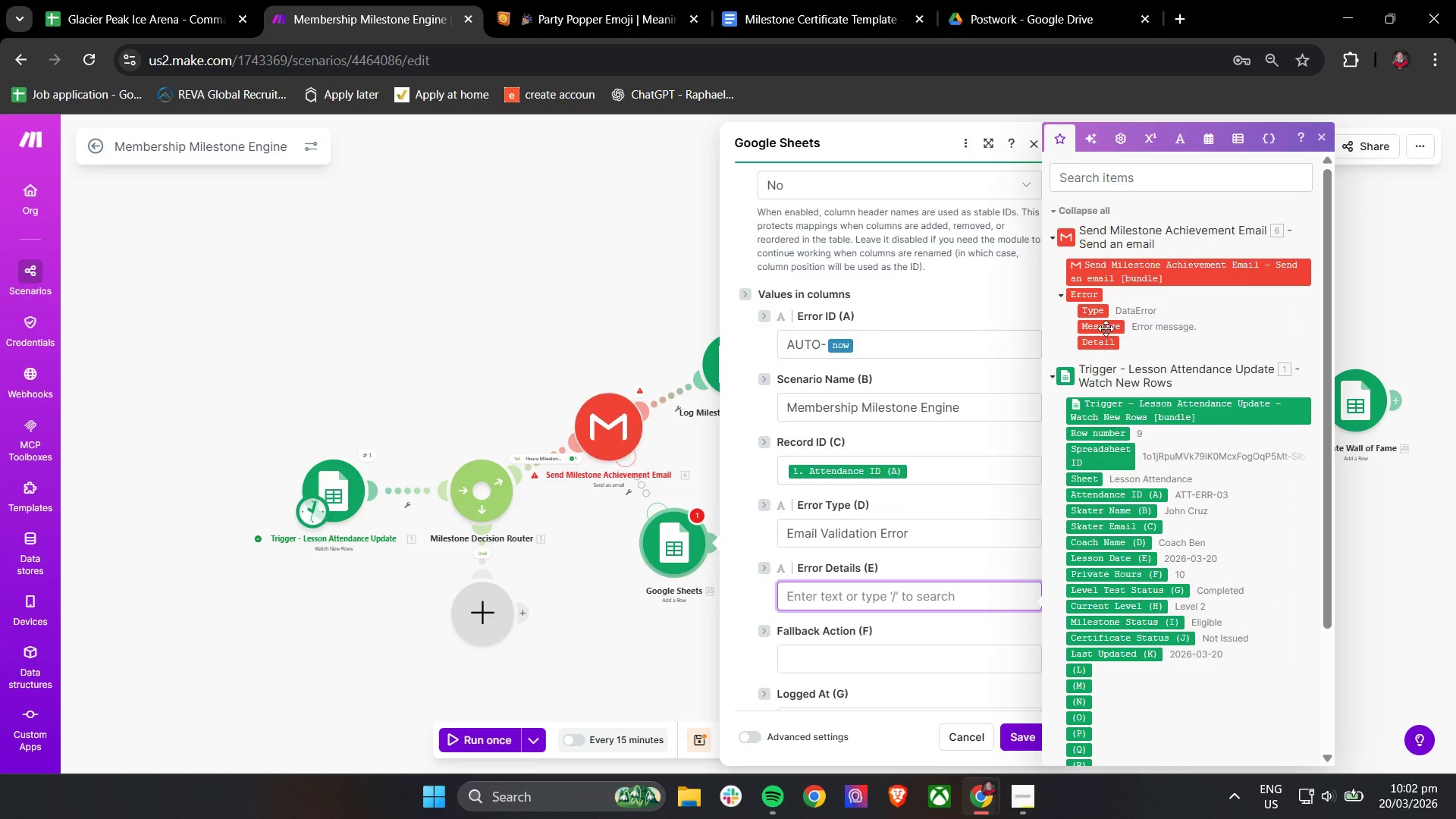 
left_click([1106, 327])
 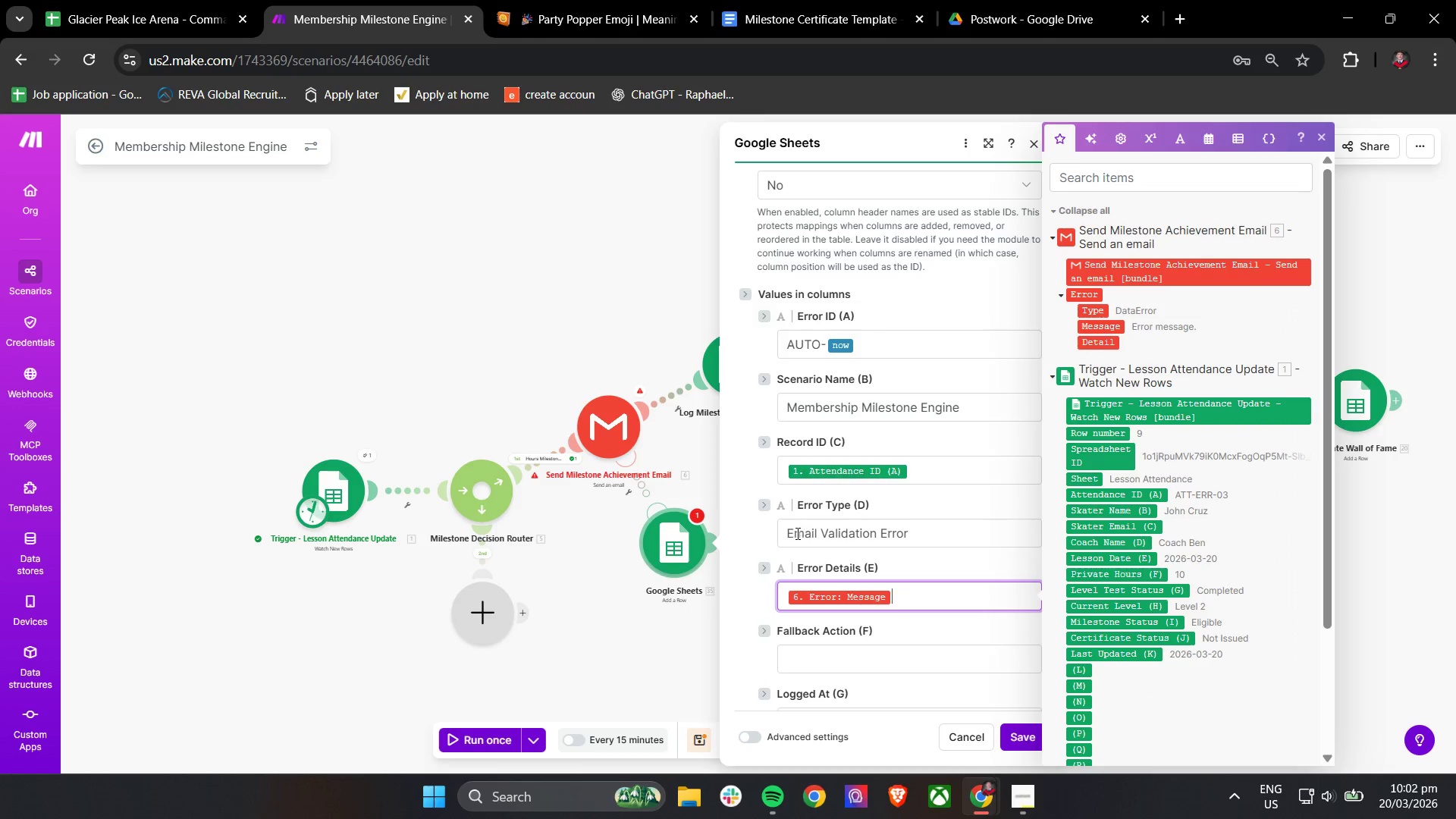 
scroll: coordinate [829, 519], scroll_direction: down, amount: 2.0
 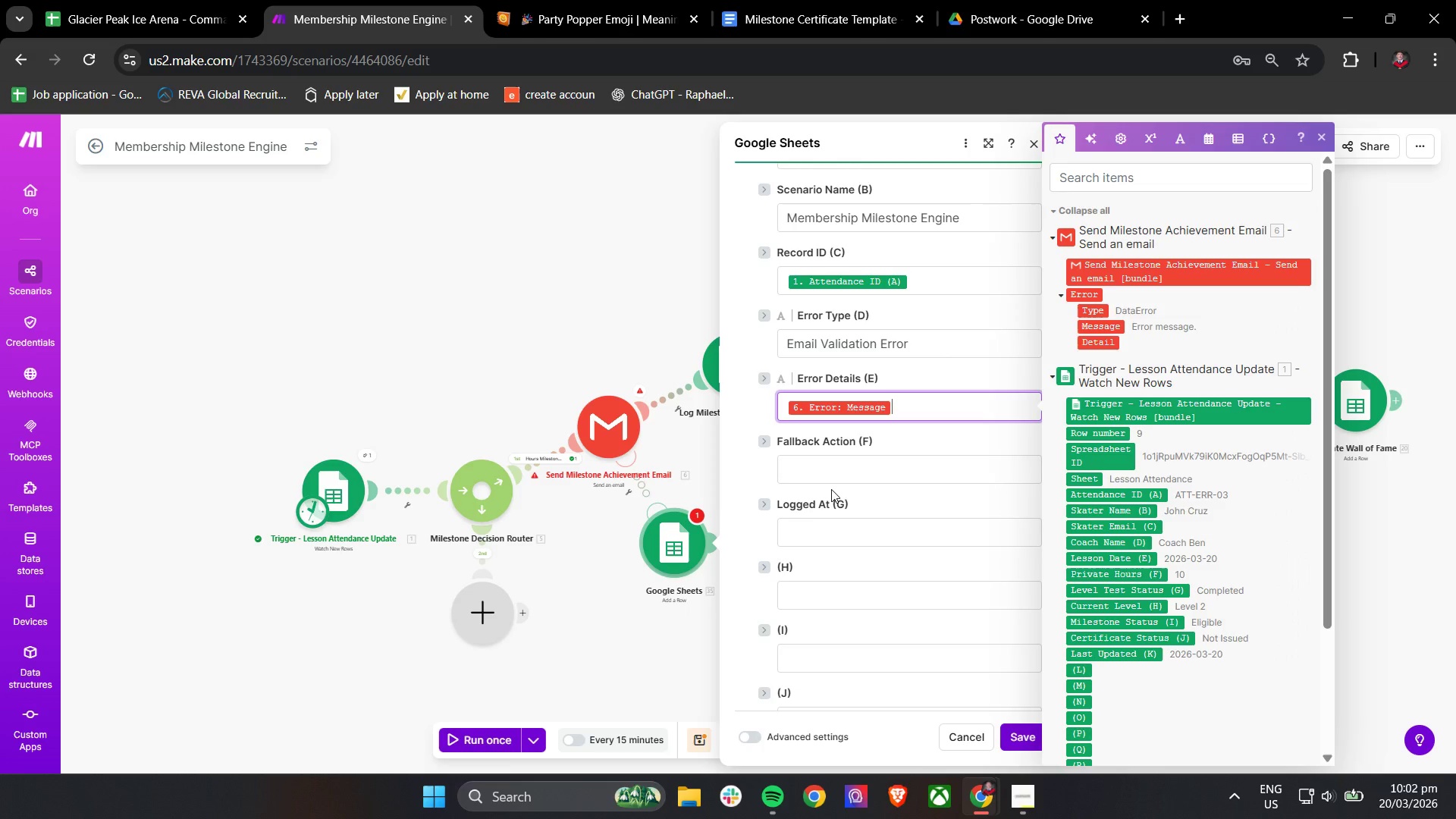 
left_click([834, 475])
 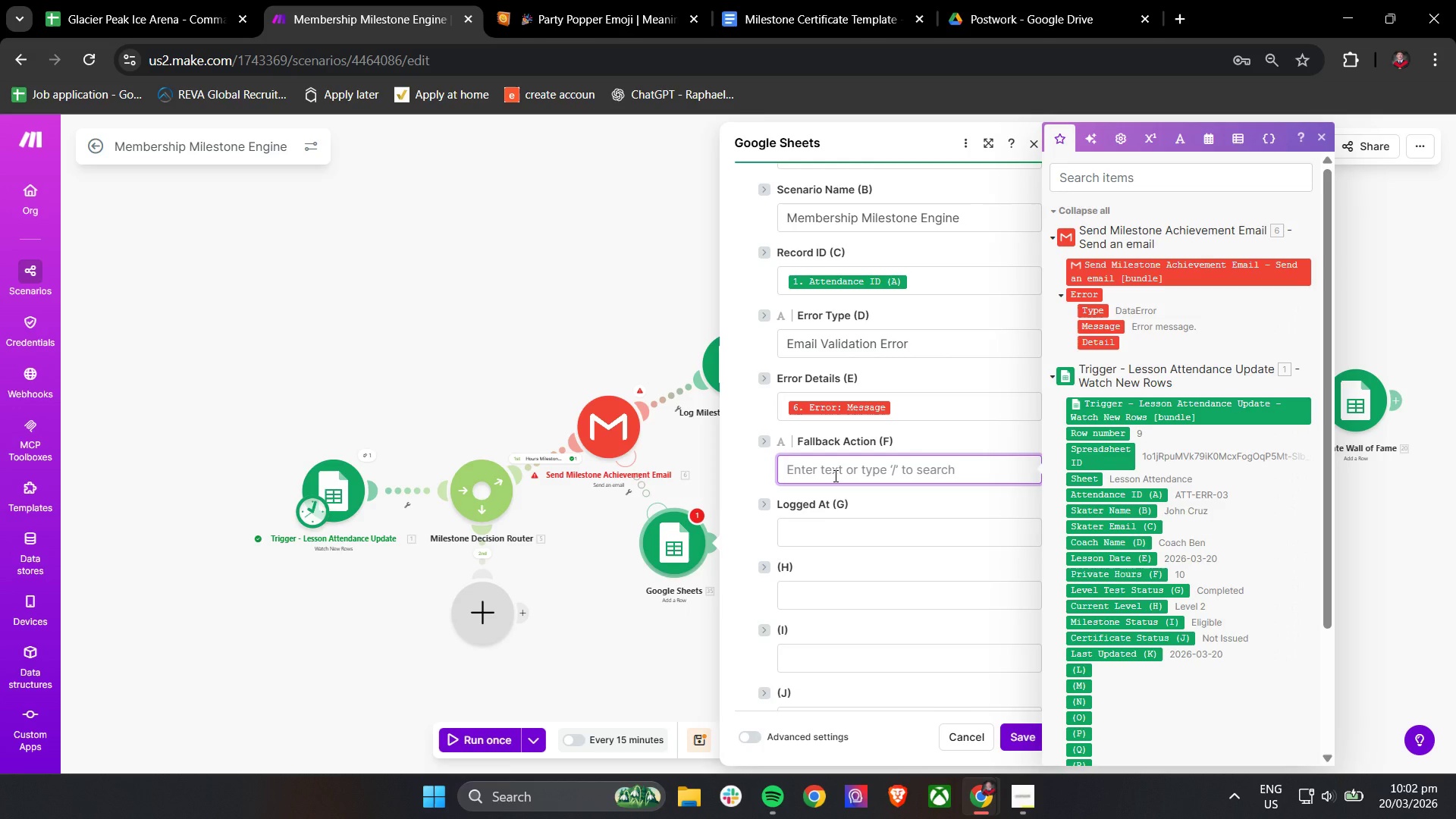 
wait(6.84)
 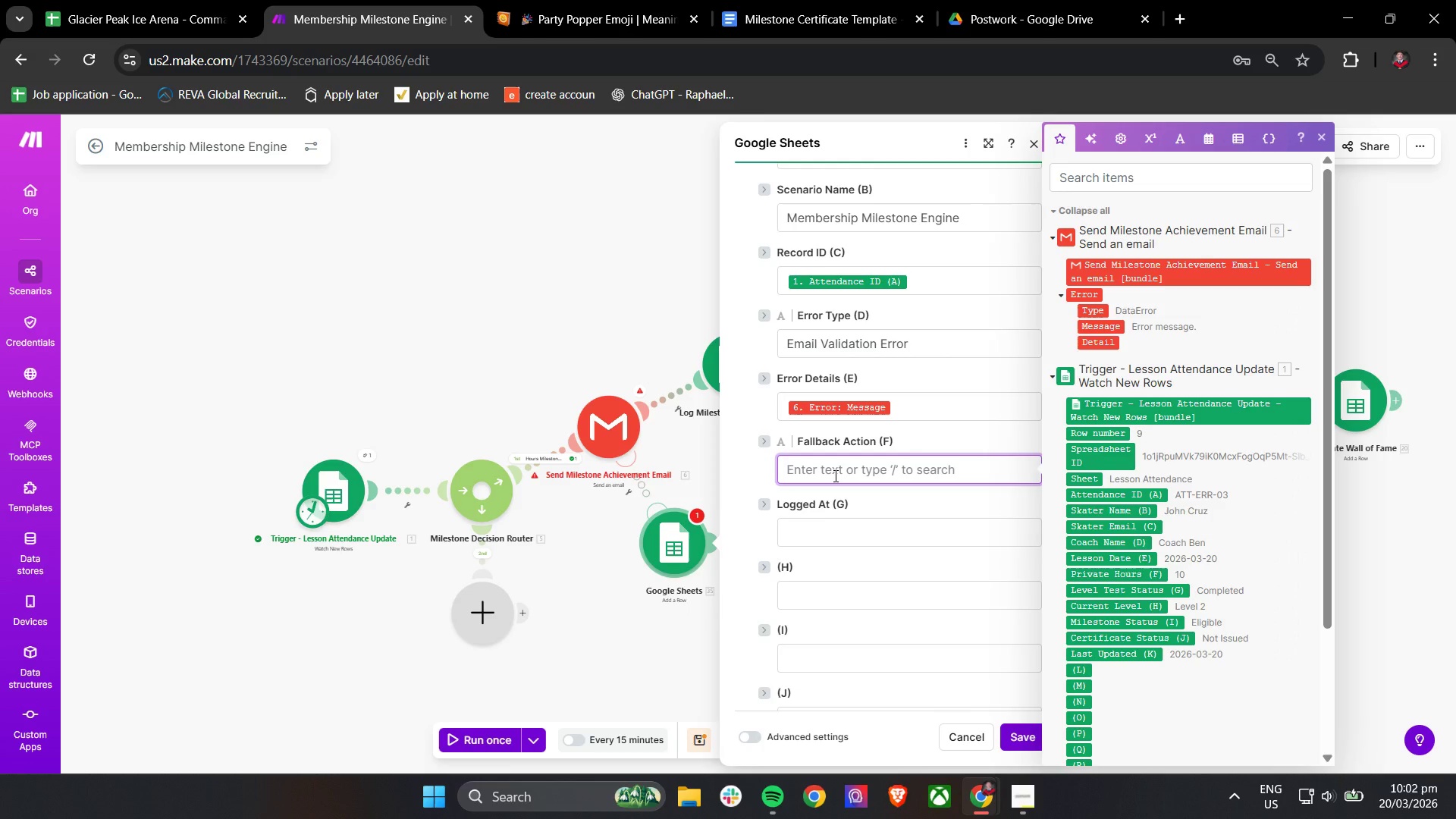 
type(Logged email failure and resumed scenario)
key(Tab)
 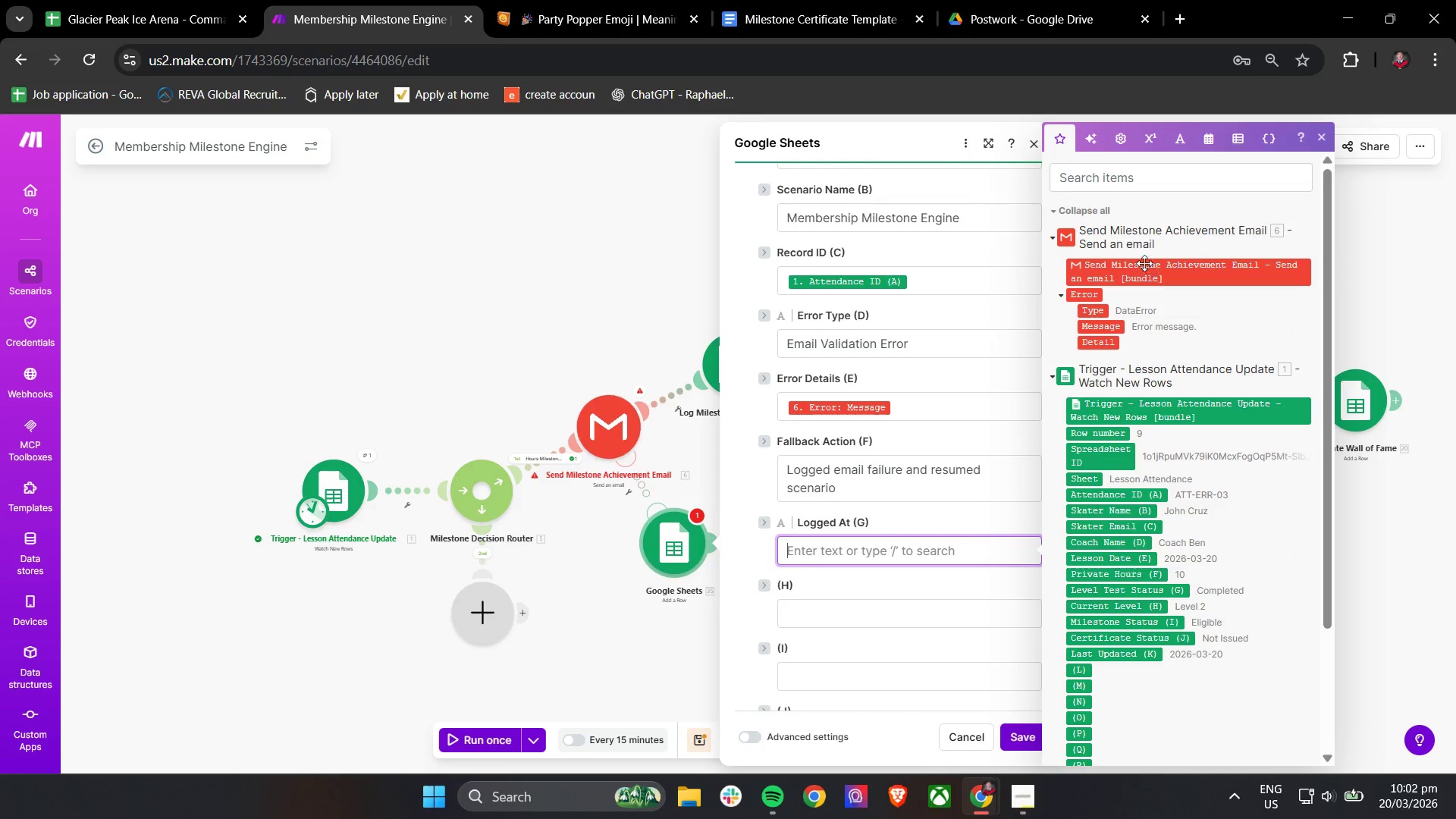 
left_click([1122, 186])
 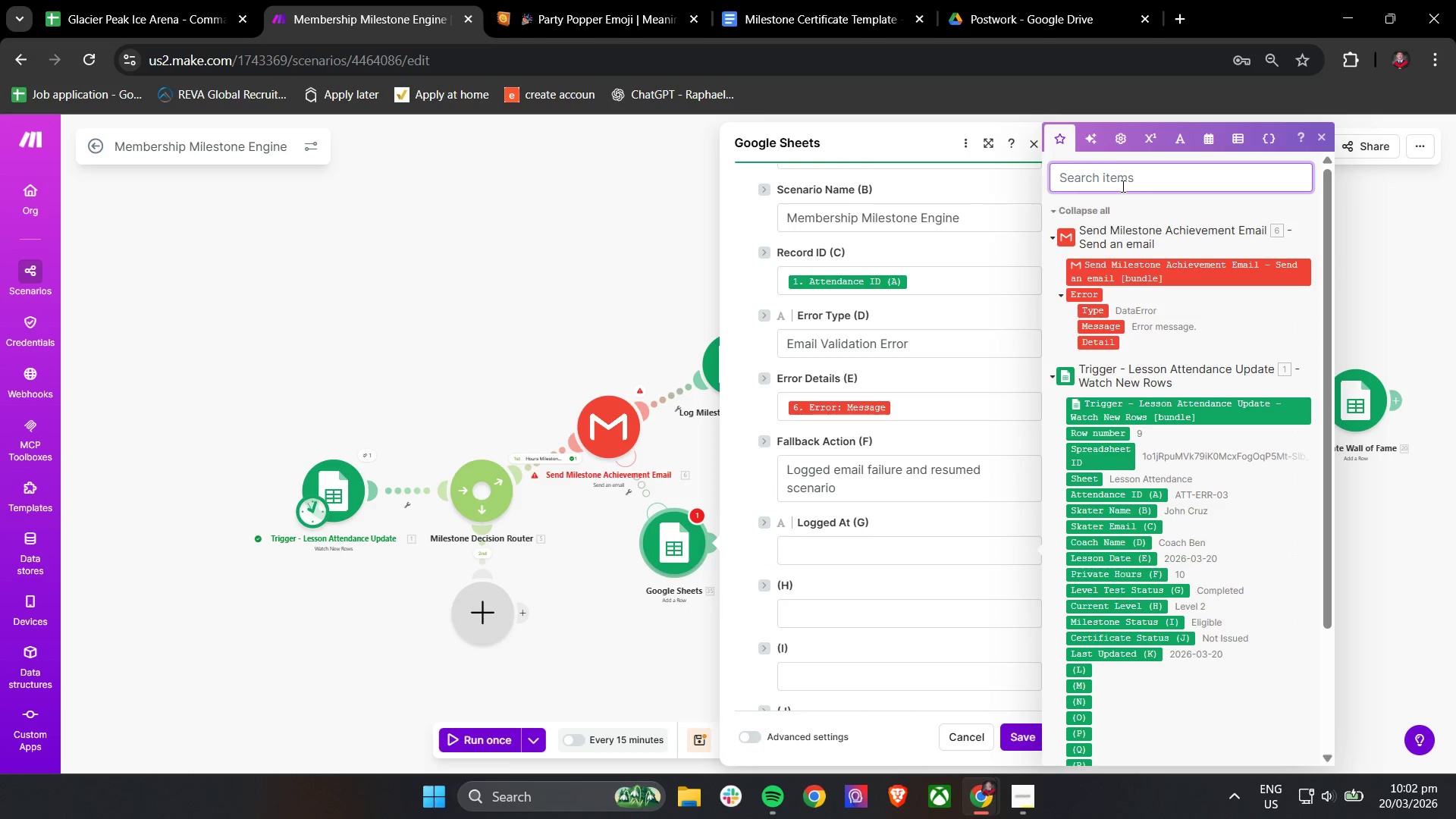 
type(now)
 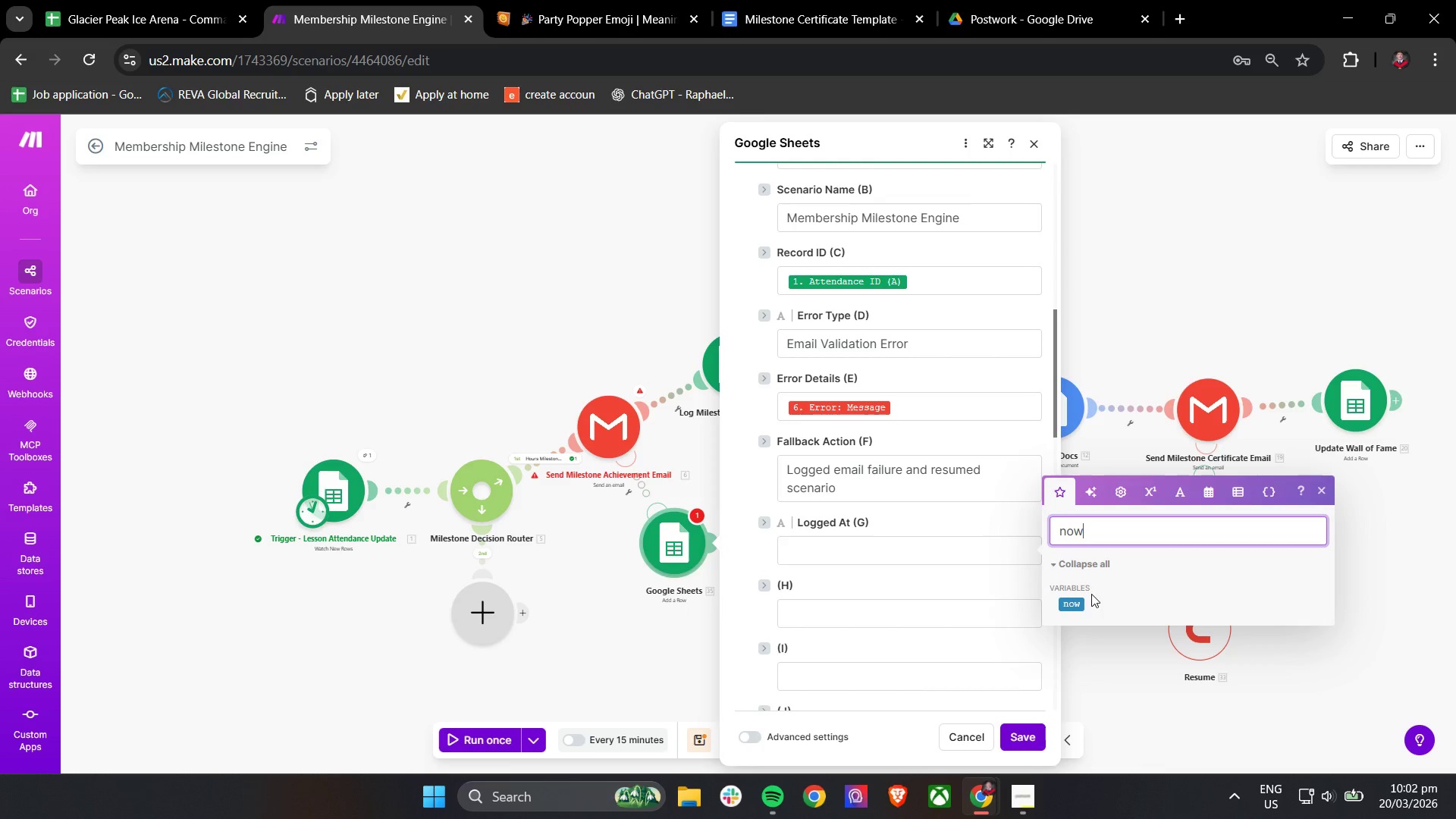 
left_click([1075, 607])
 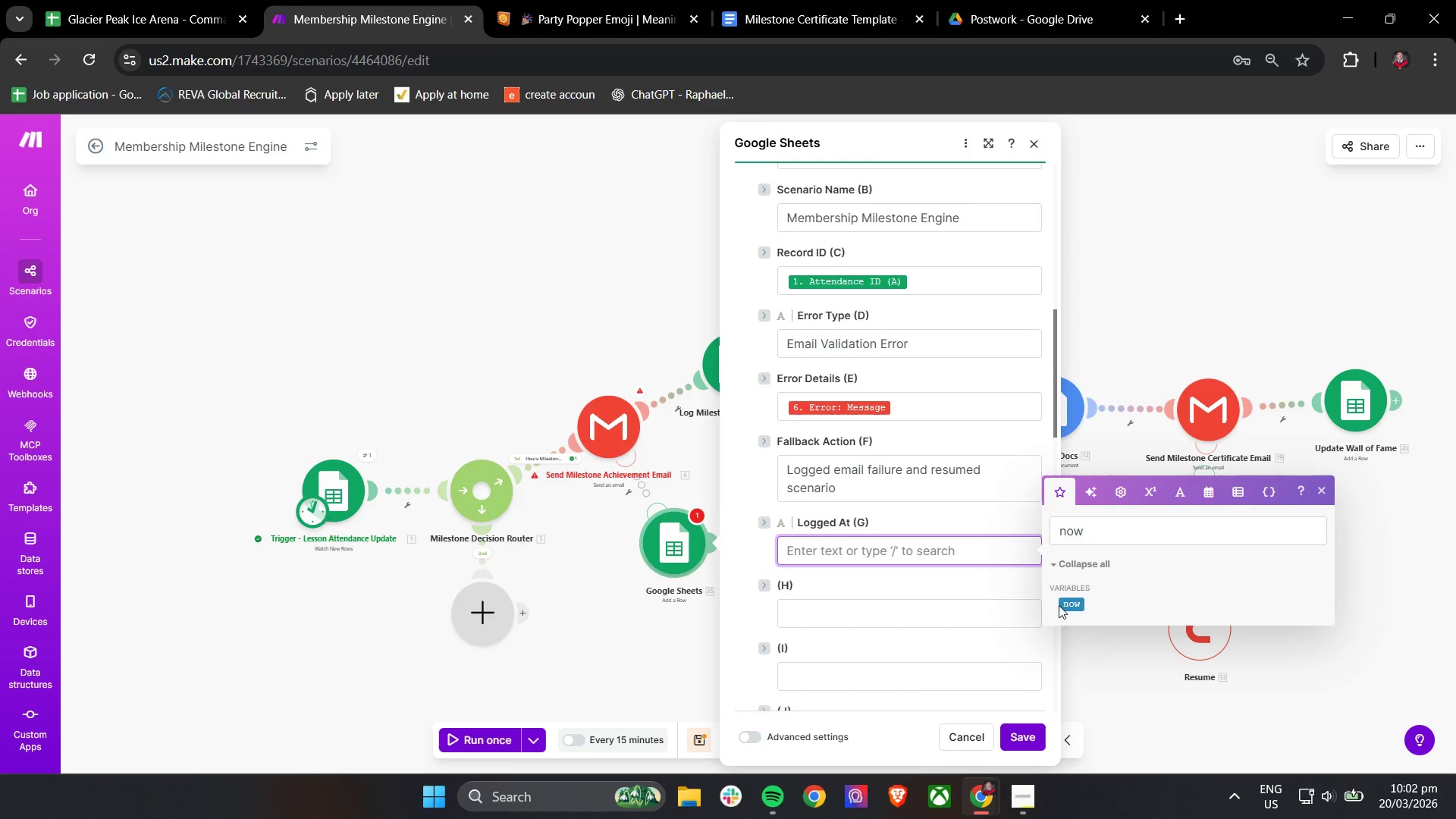 
left_click_drag(start_coordinate=[1068, 603], to_coordinate=[893, 538])
 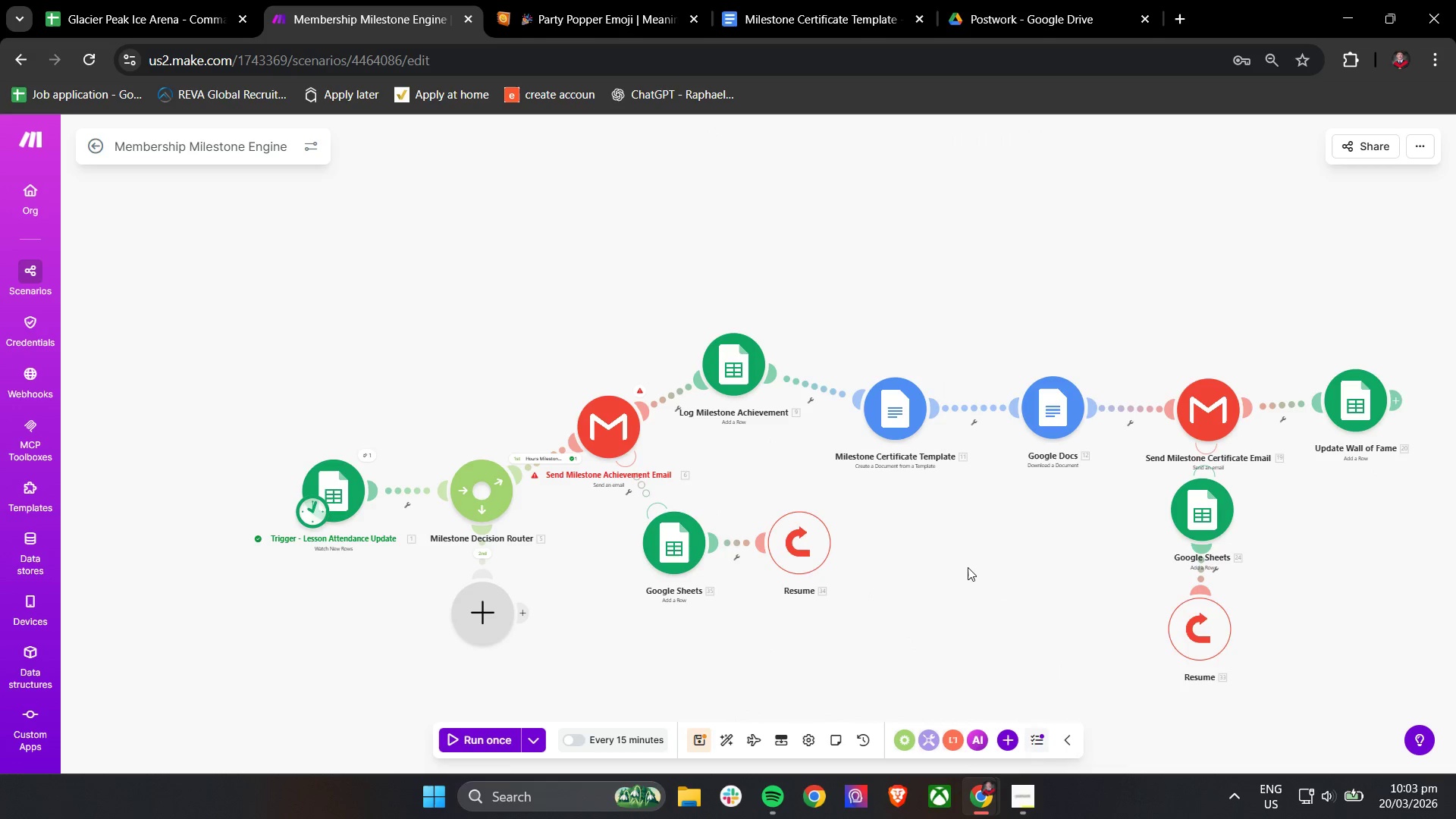 
scroll: coordinate [968, 567], scroll_direction: down, amount: 1.0
 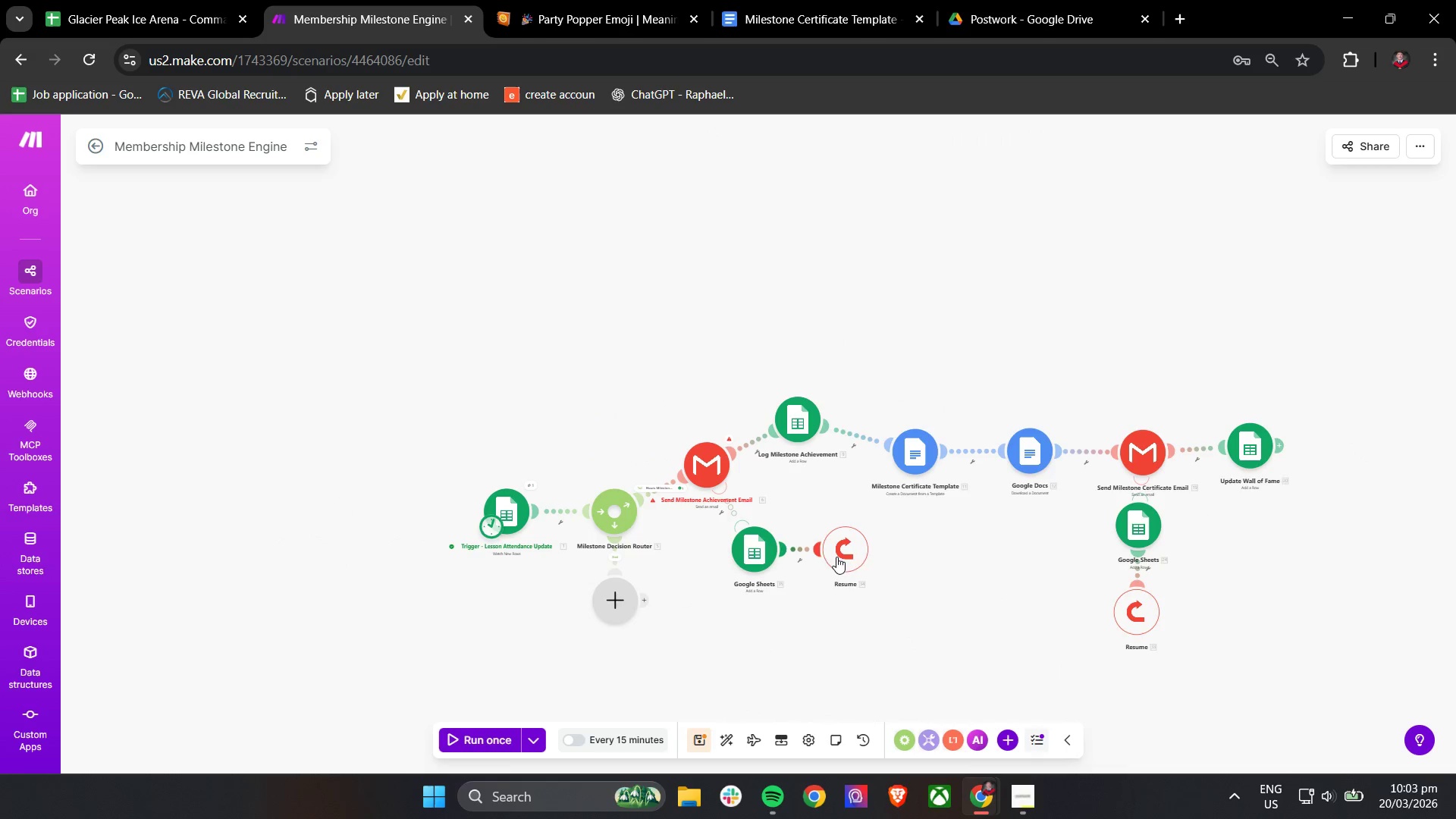 
left_click_drag(start_coordinate=[845, 557], to_coordinate=[811, 608])
 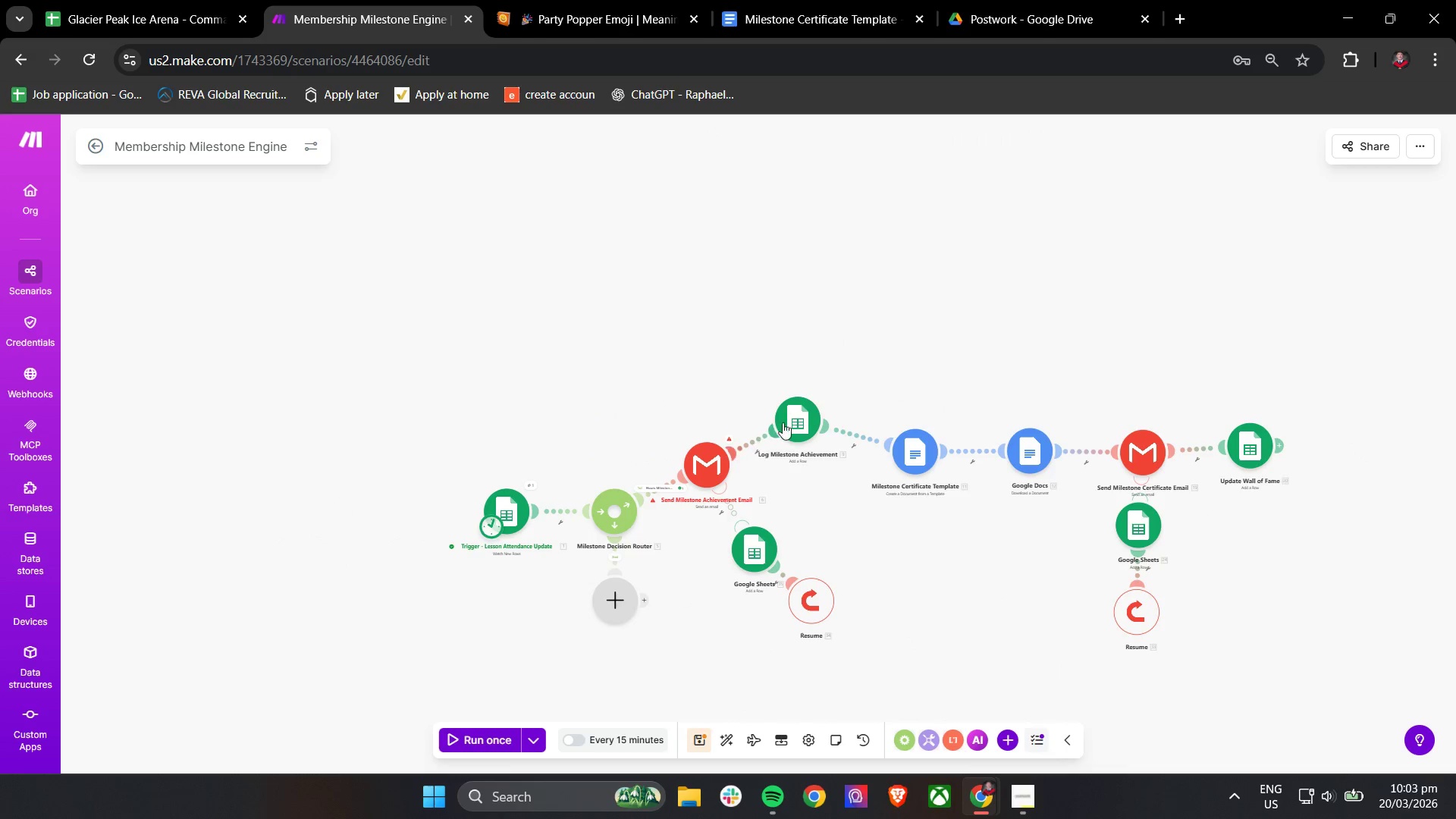 
left_click_drag(start_coordinate=[786, 420], to_coordinate=[785, 461])
 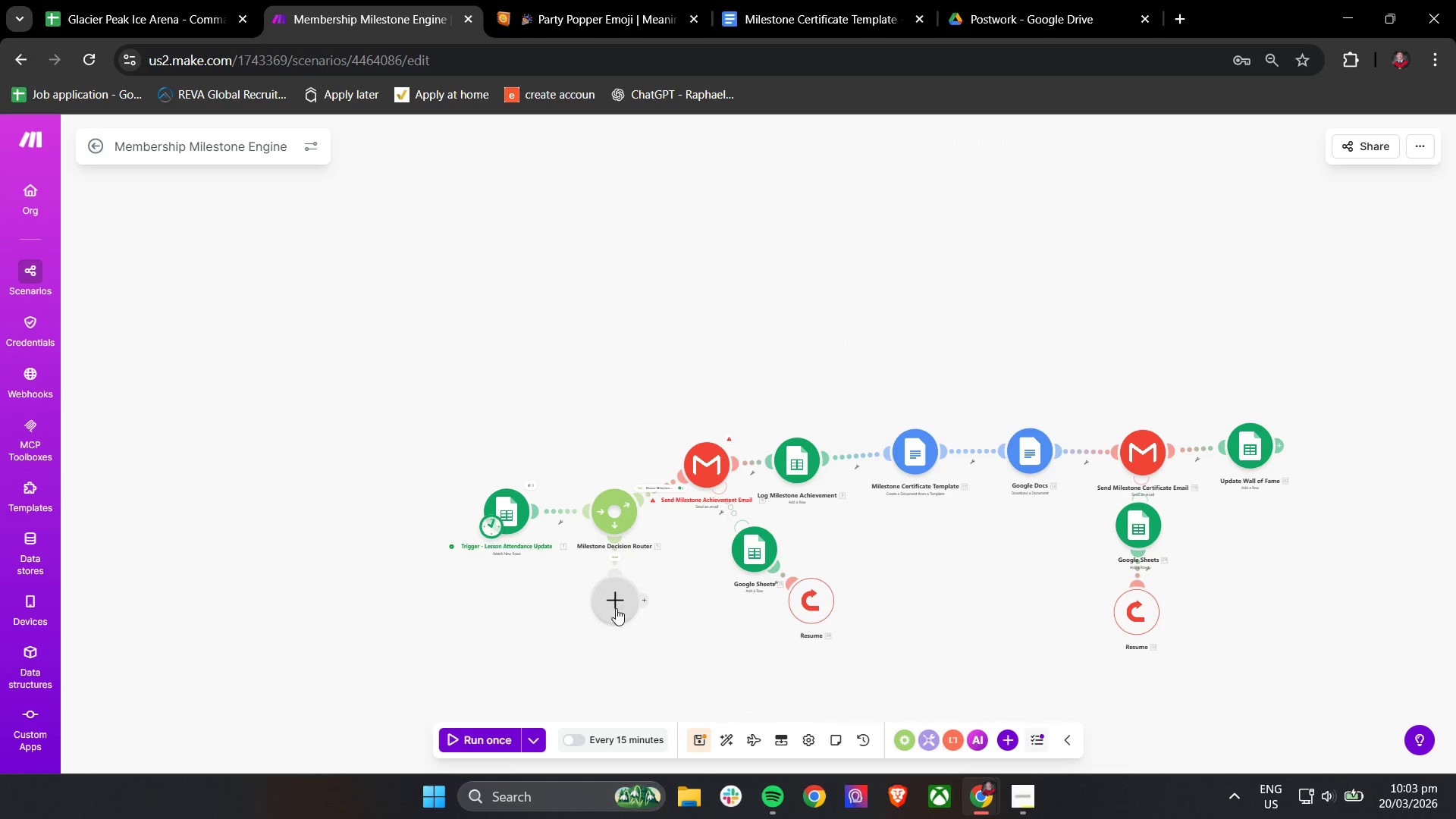 
right_click([617, 608])
 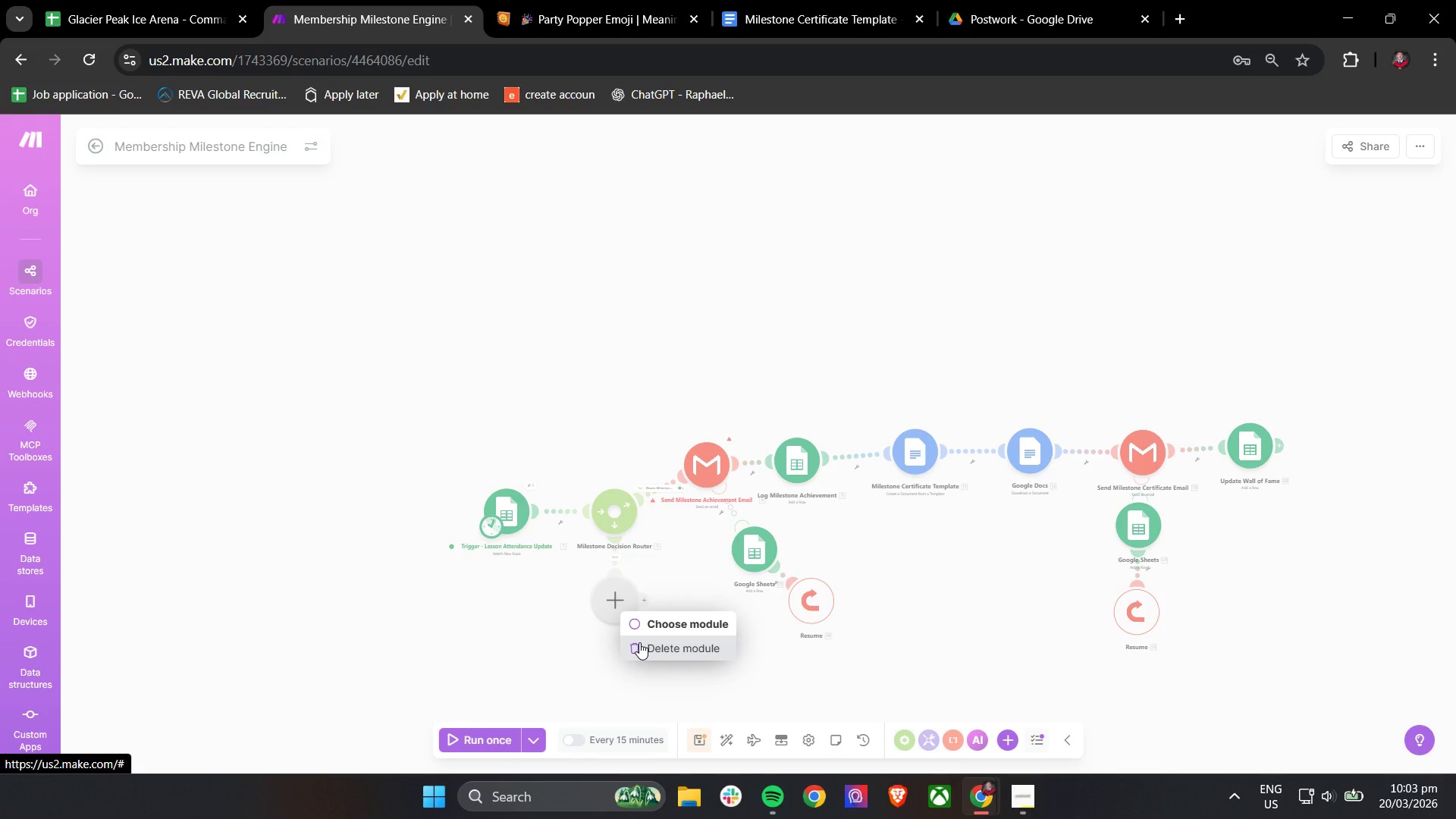 
left_click([639, 643])
 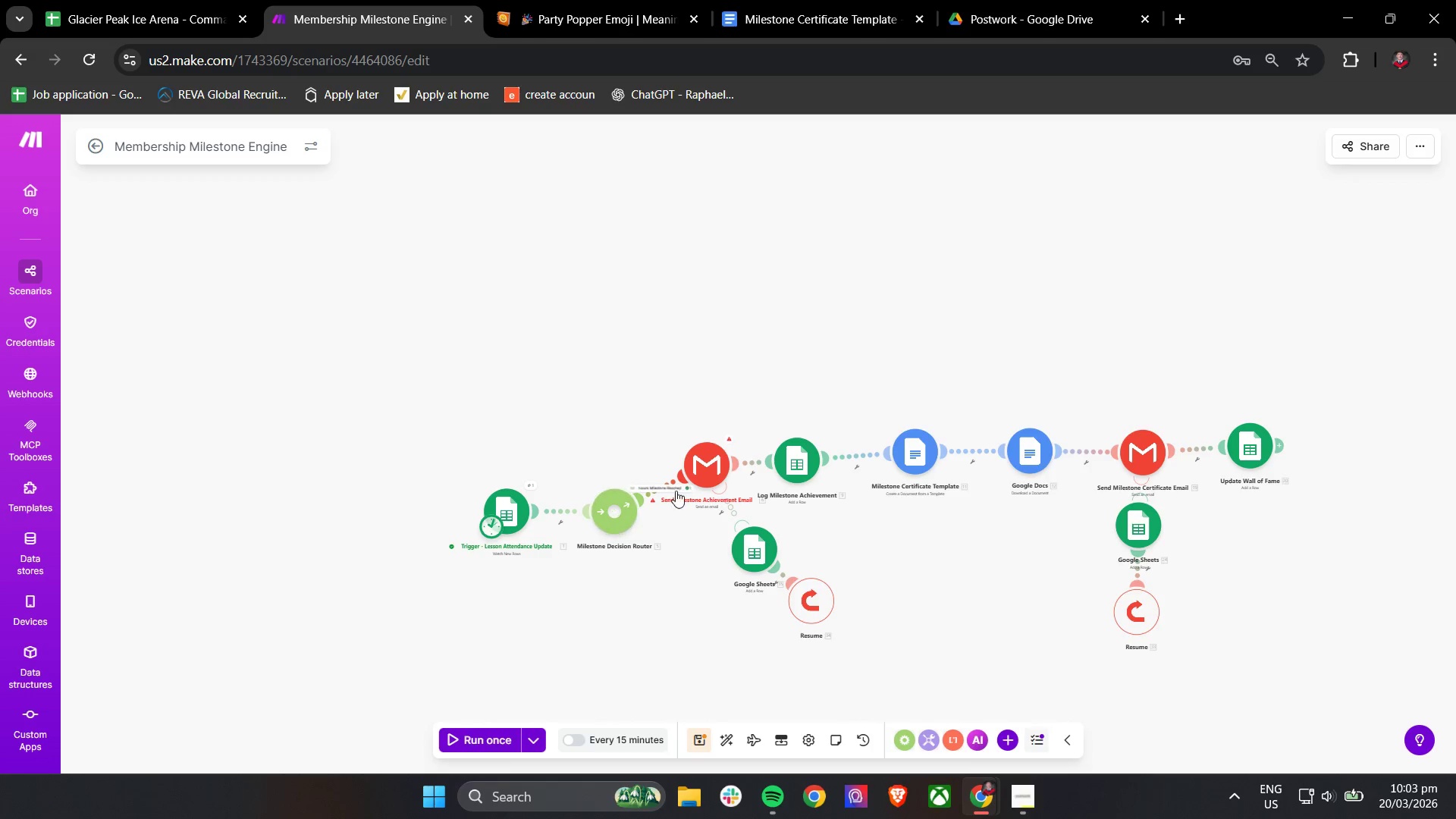 
right_click([622, 521])
 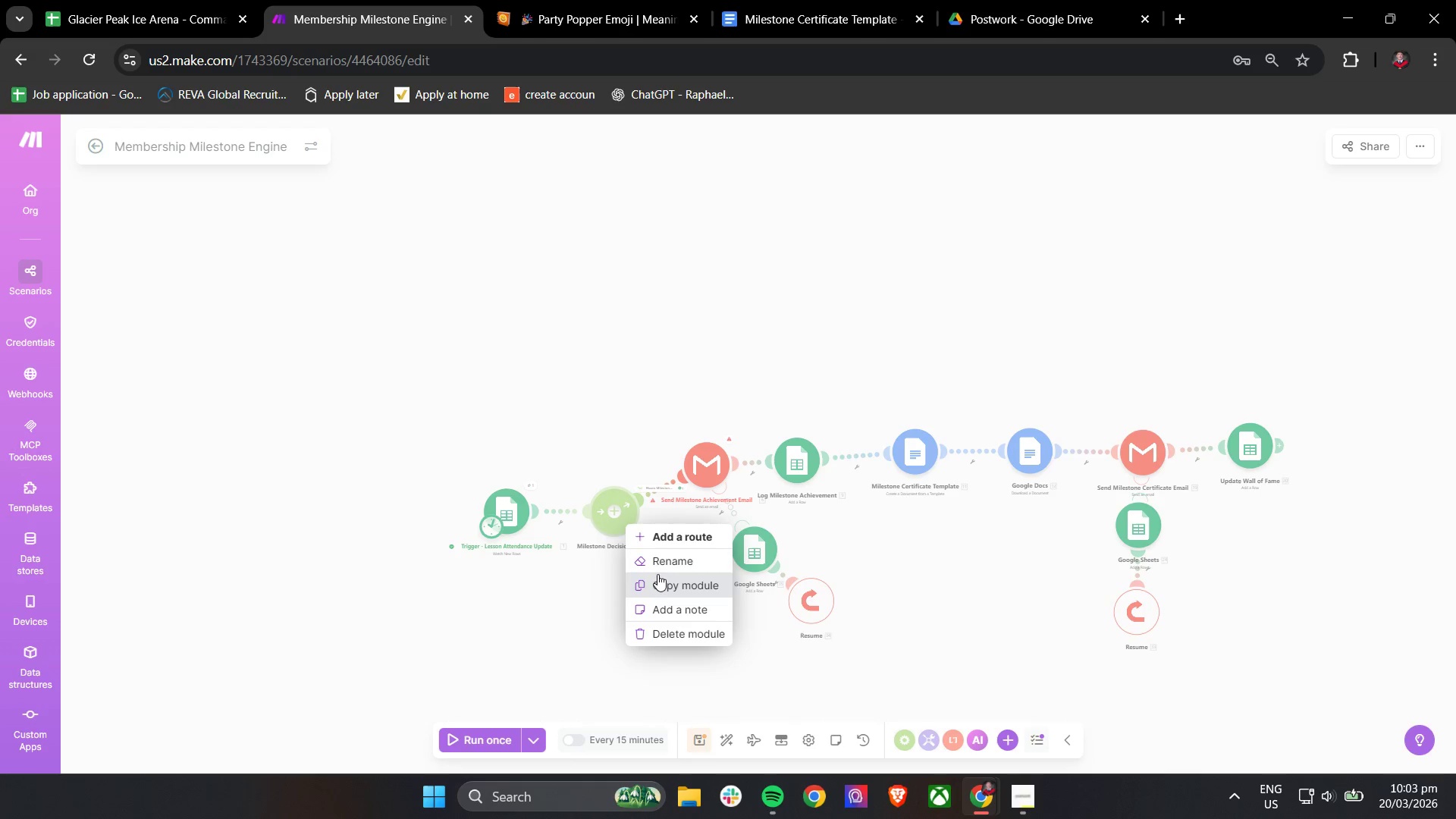 
left_click([666, 537])
 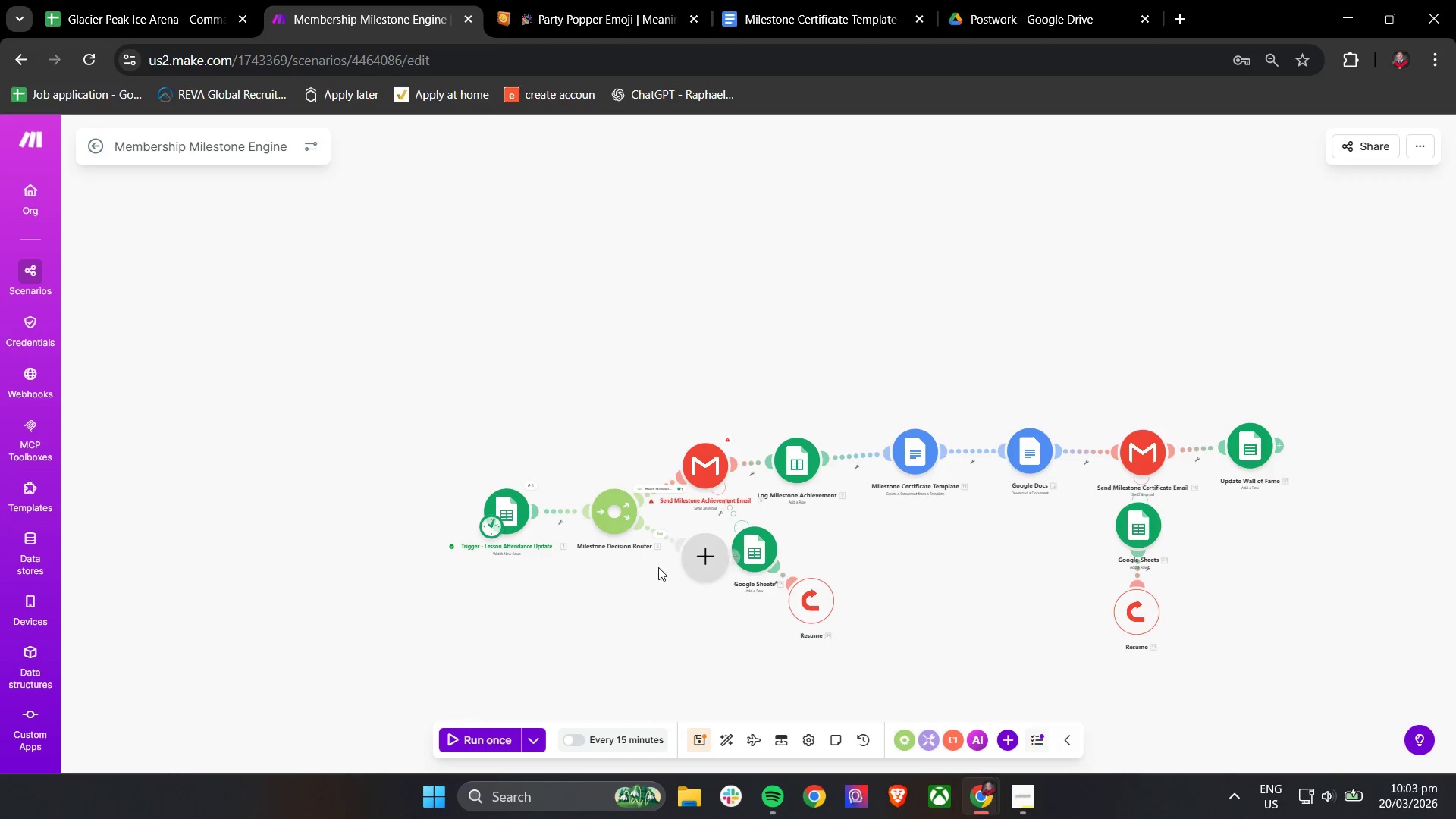 
left_click_drag(start_coordinate=[685, 564], to_coordinate=[602, 595])
 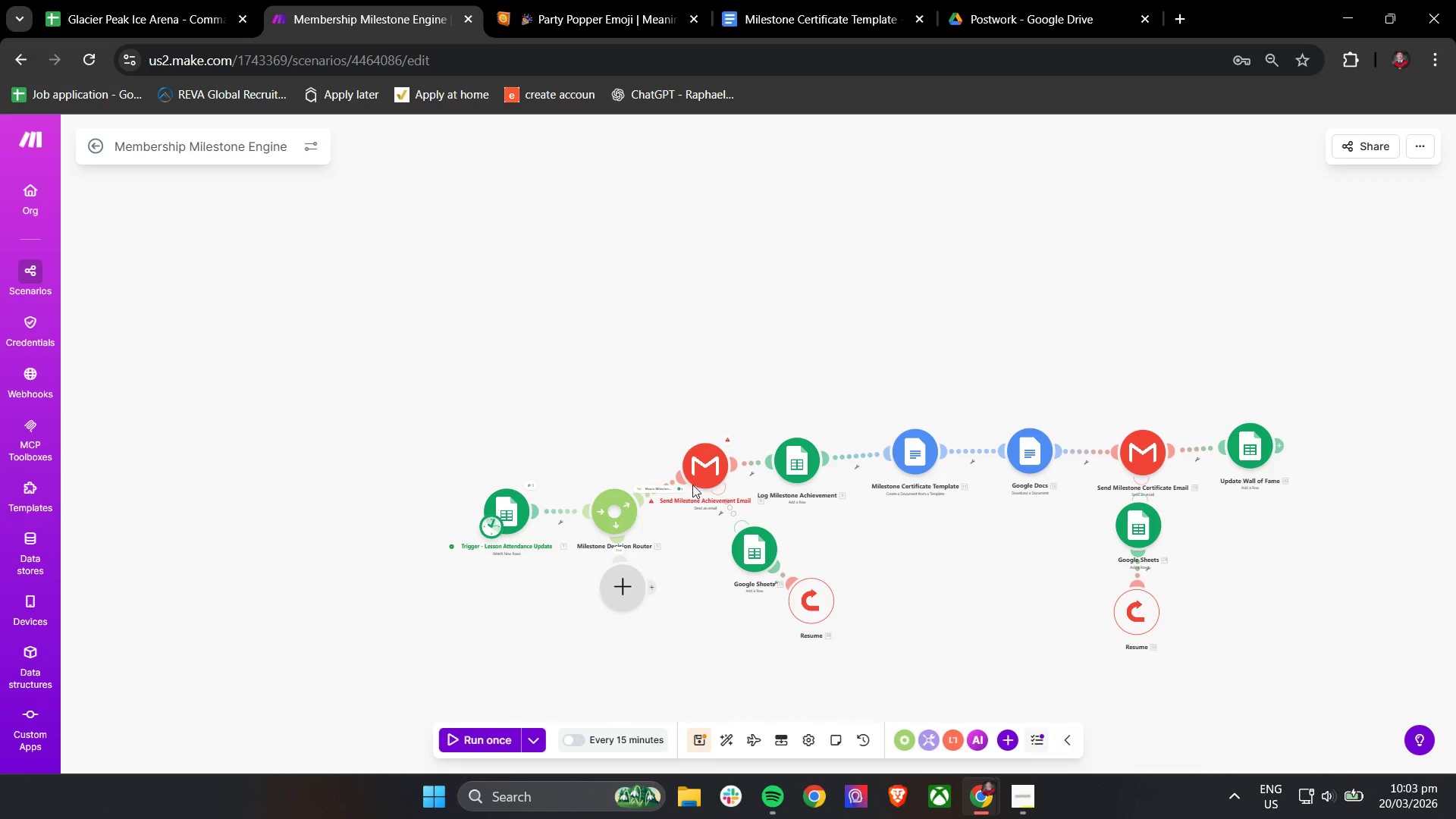 
left_click_drag(start_coordinate=[696, 472], to_coordinate=[693, 486])
 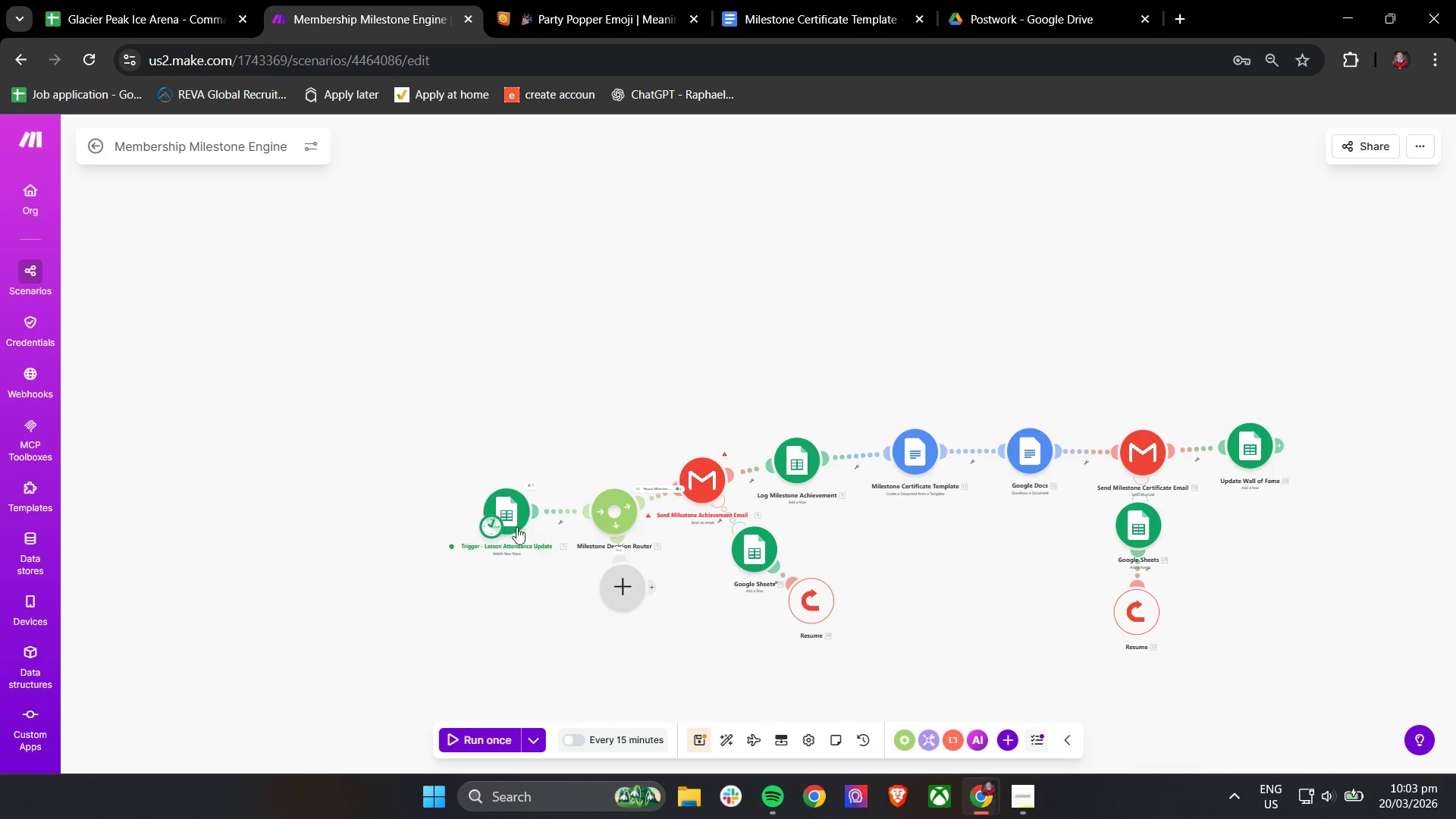 
left_click([538, 734])
 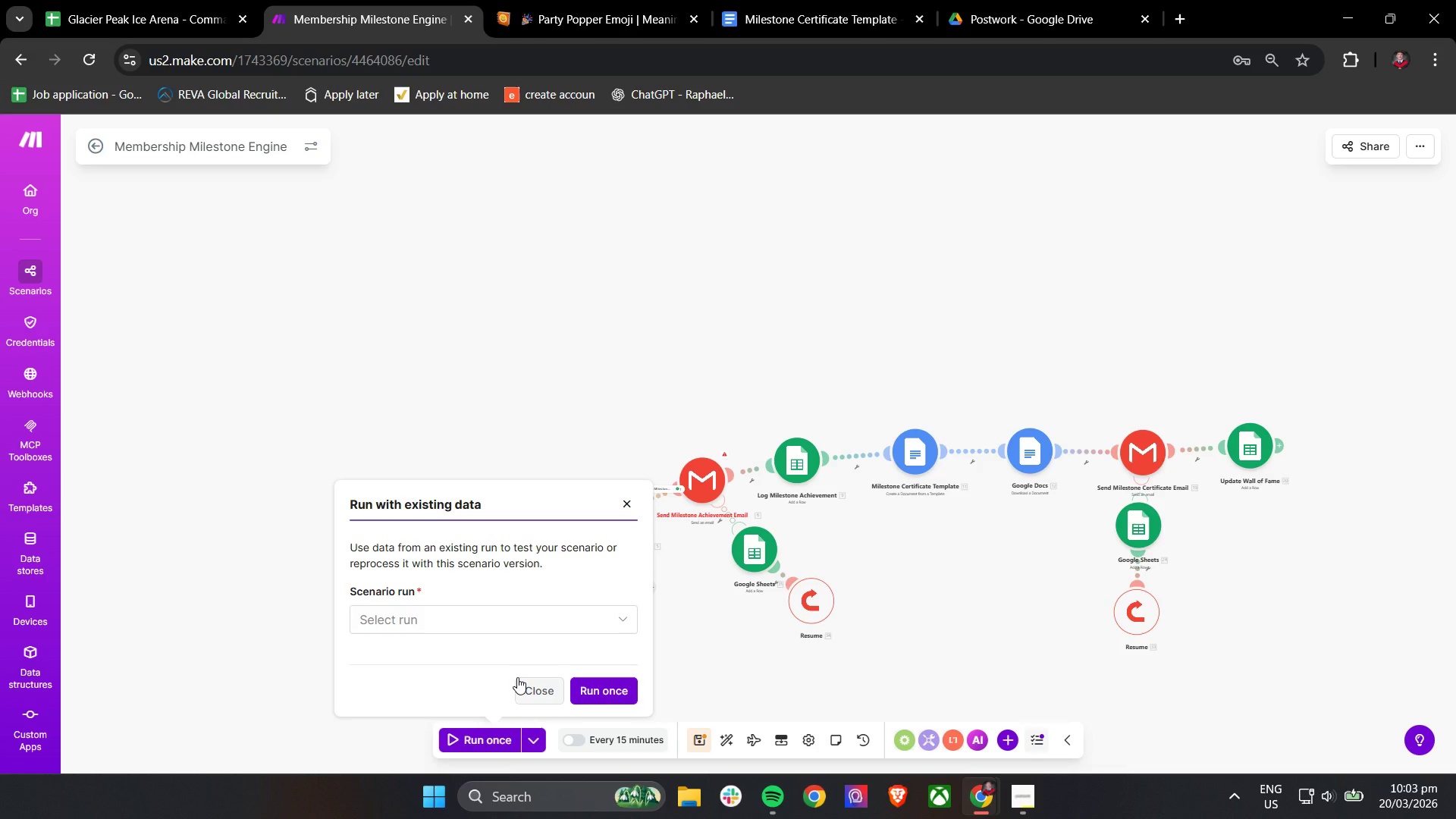 
wait(43.08)
 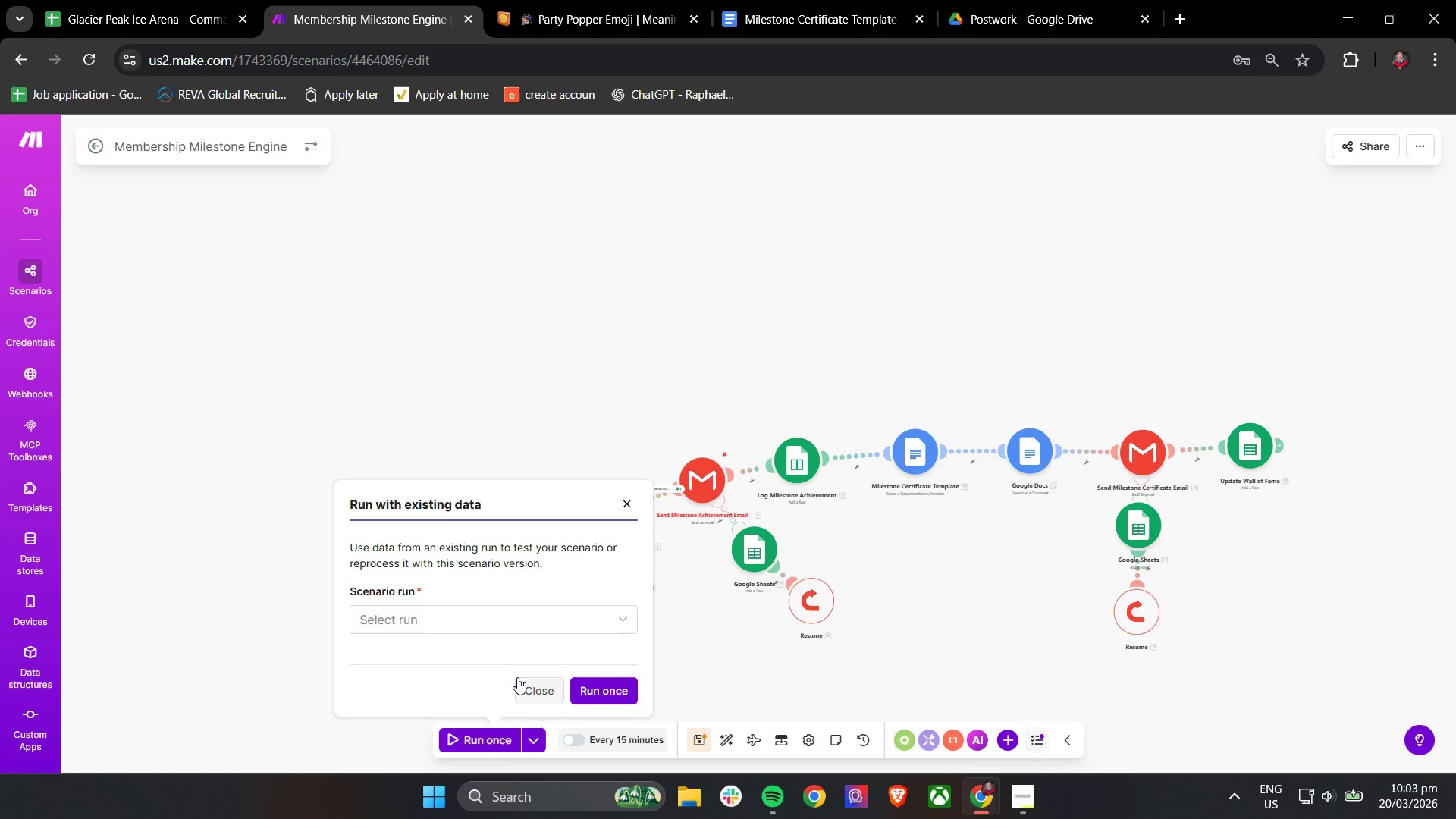 
left_click([628, 505])
 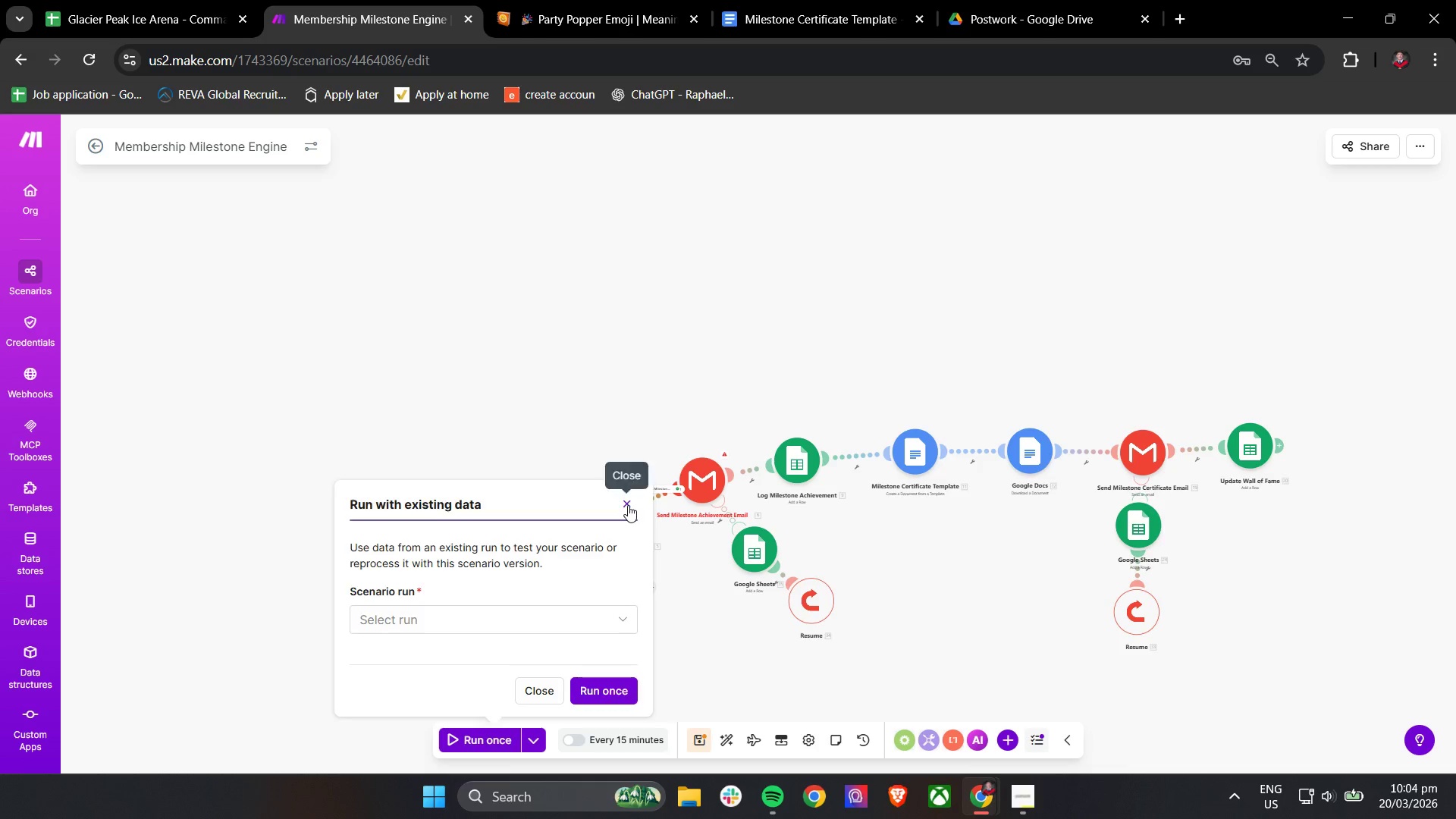 
mouse_move([607, 607])
 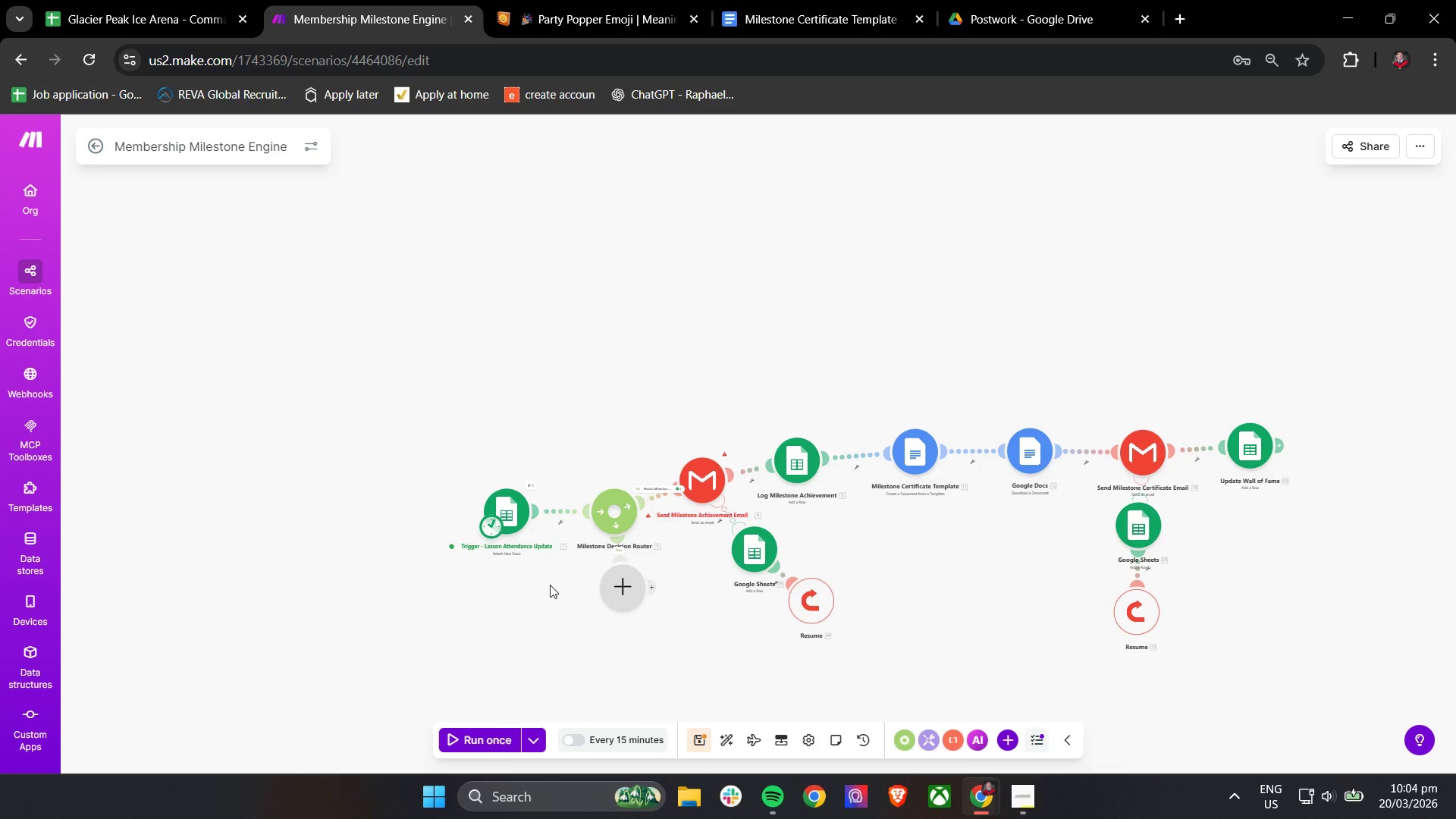 
scroll: coordinate [566, 563], scroll_direction: up, amount: 7.0
 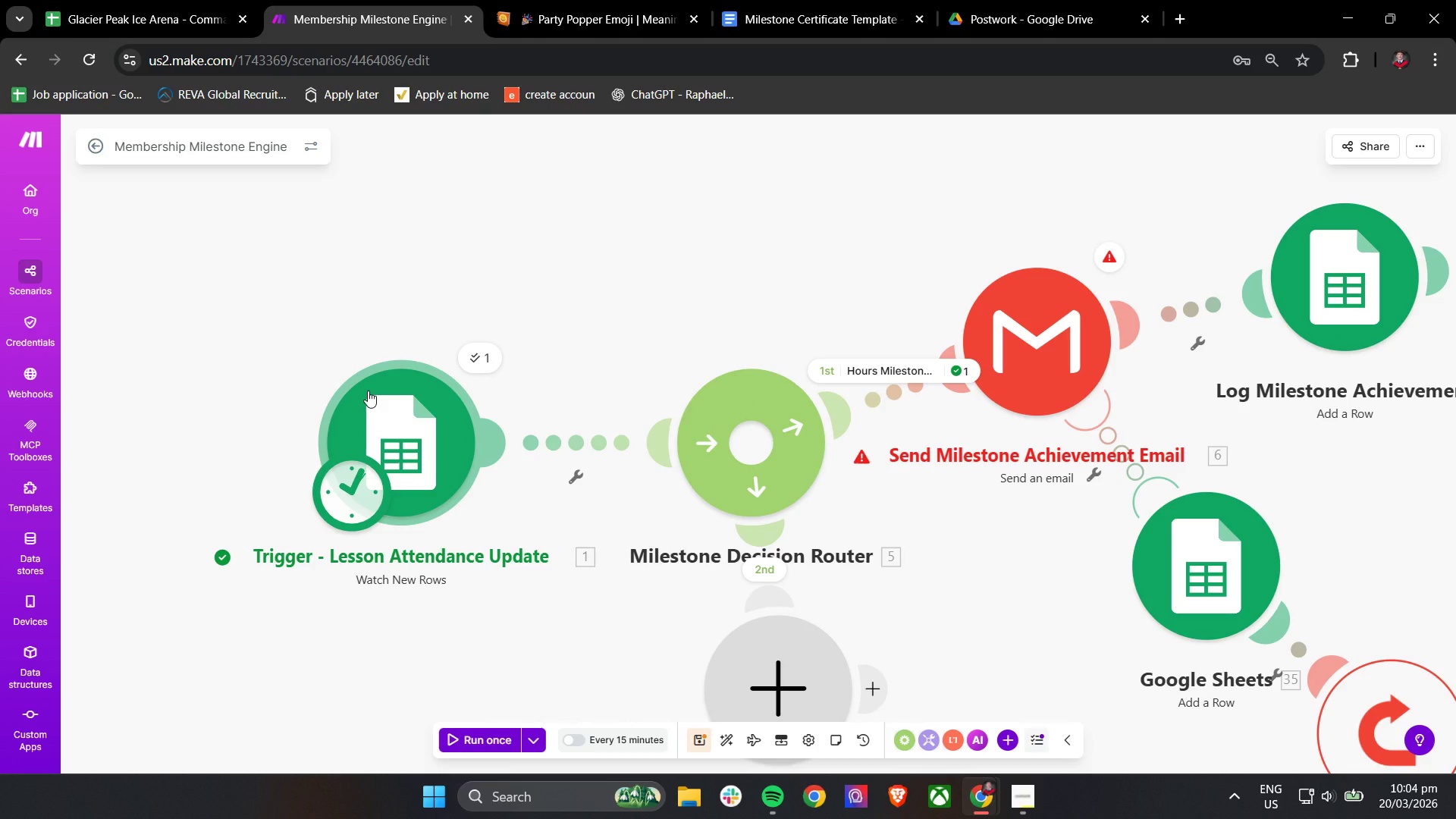 
wait(8.02)
 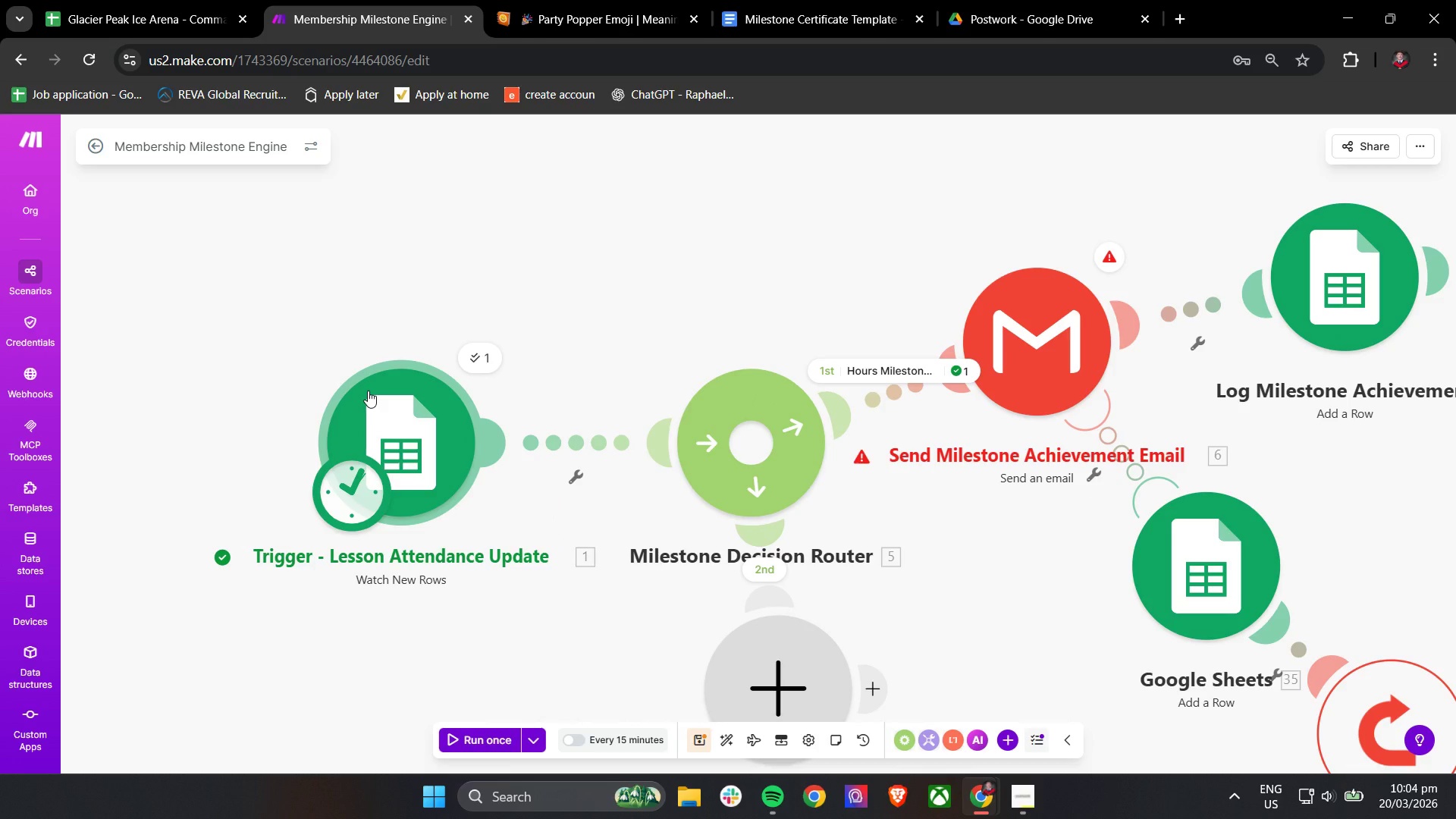 
left_click([134, 462])
 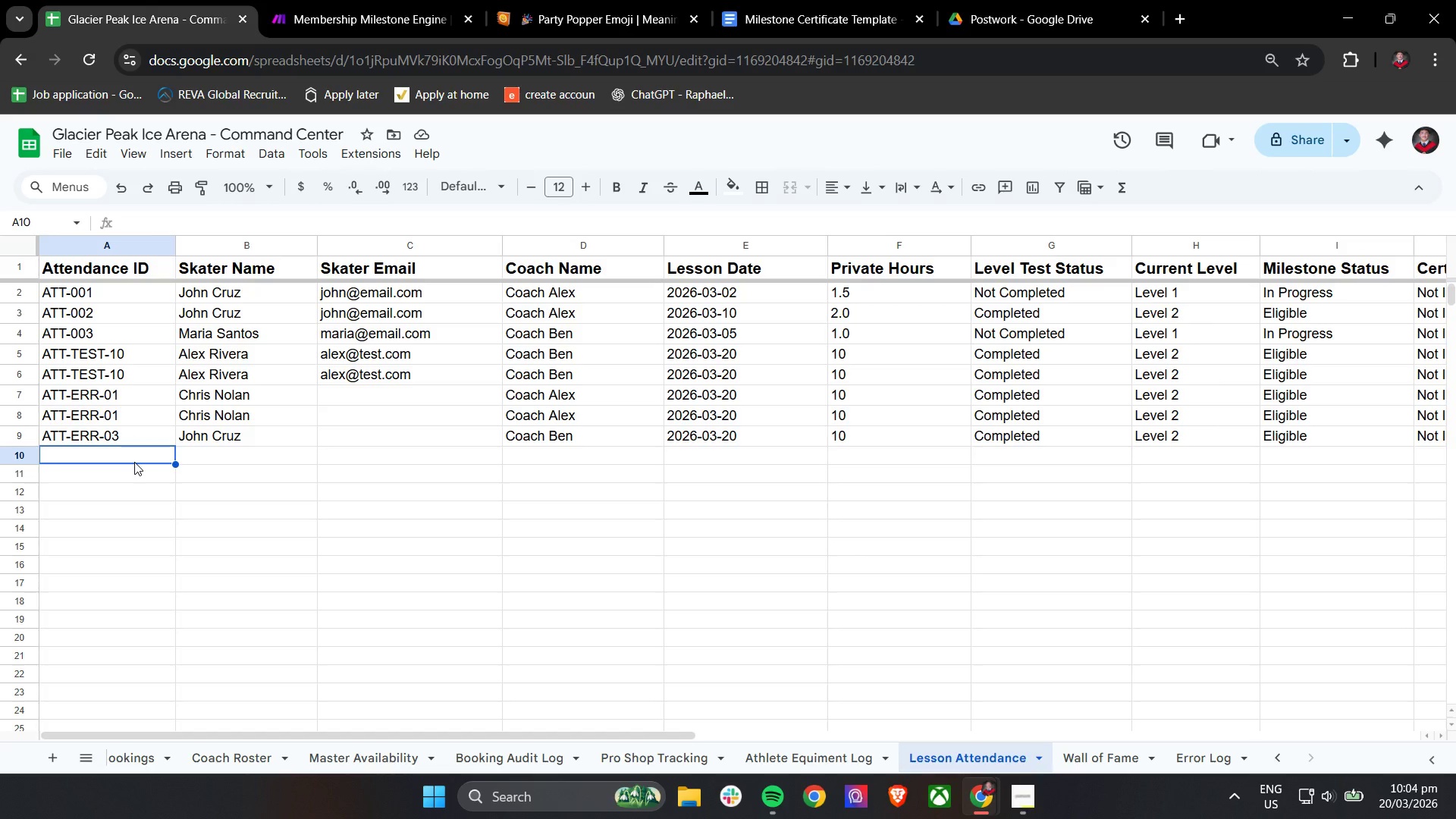 
type(ATT-ERR10)
key(Backspace)
key(Backspace)
type(-10)
key(Tab)
type(Chir)
key(Backspace)
key(Backspace)
type(ris Nolan)
key(Tab)
 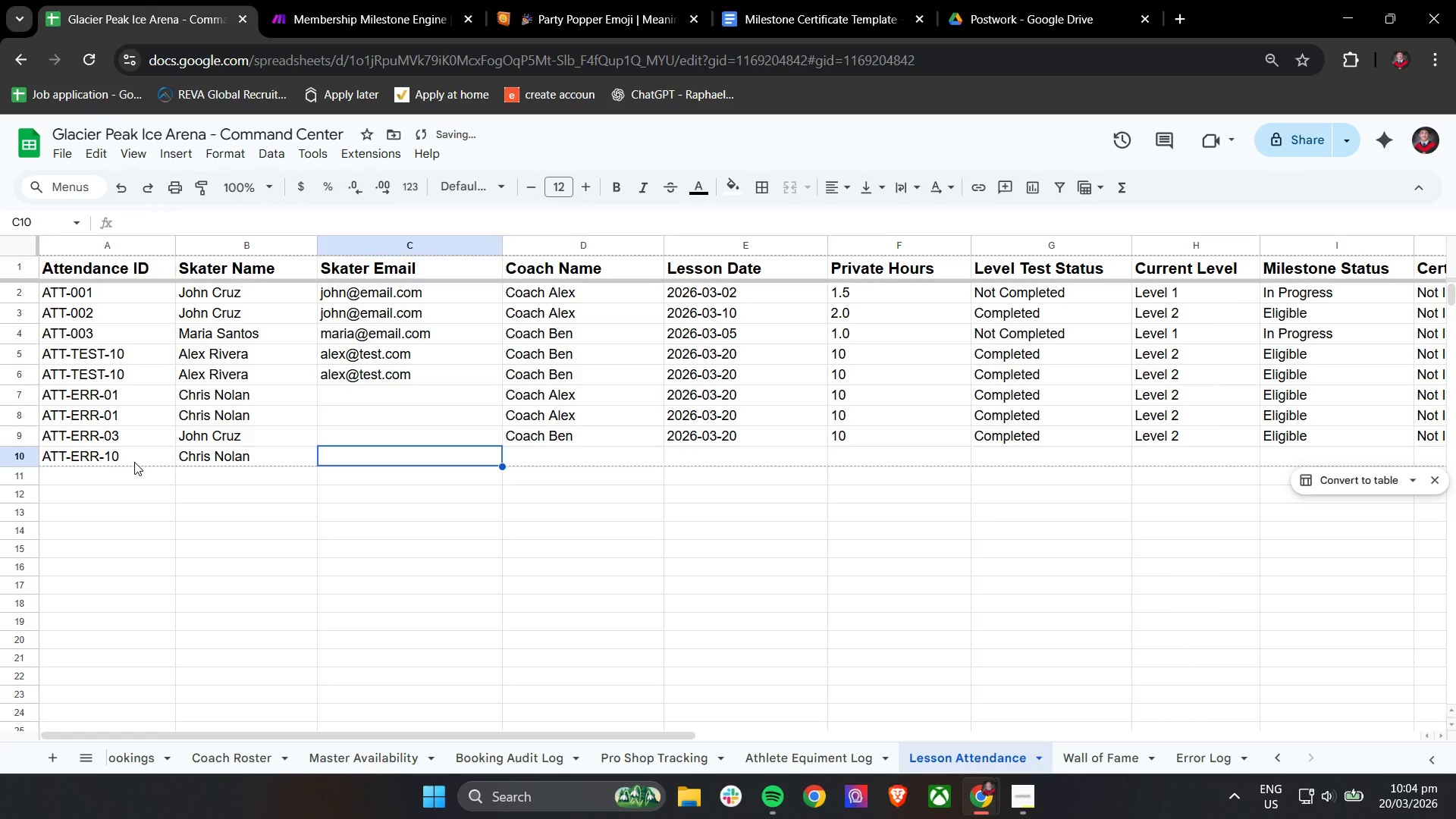 
wait(5.5)
 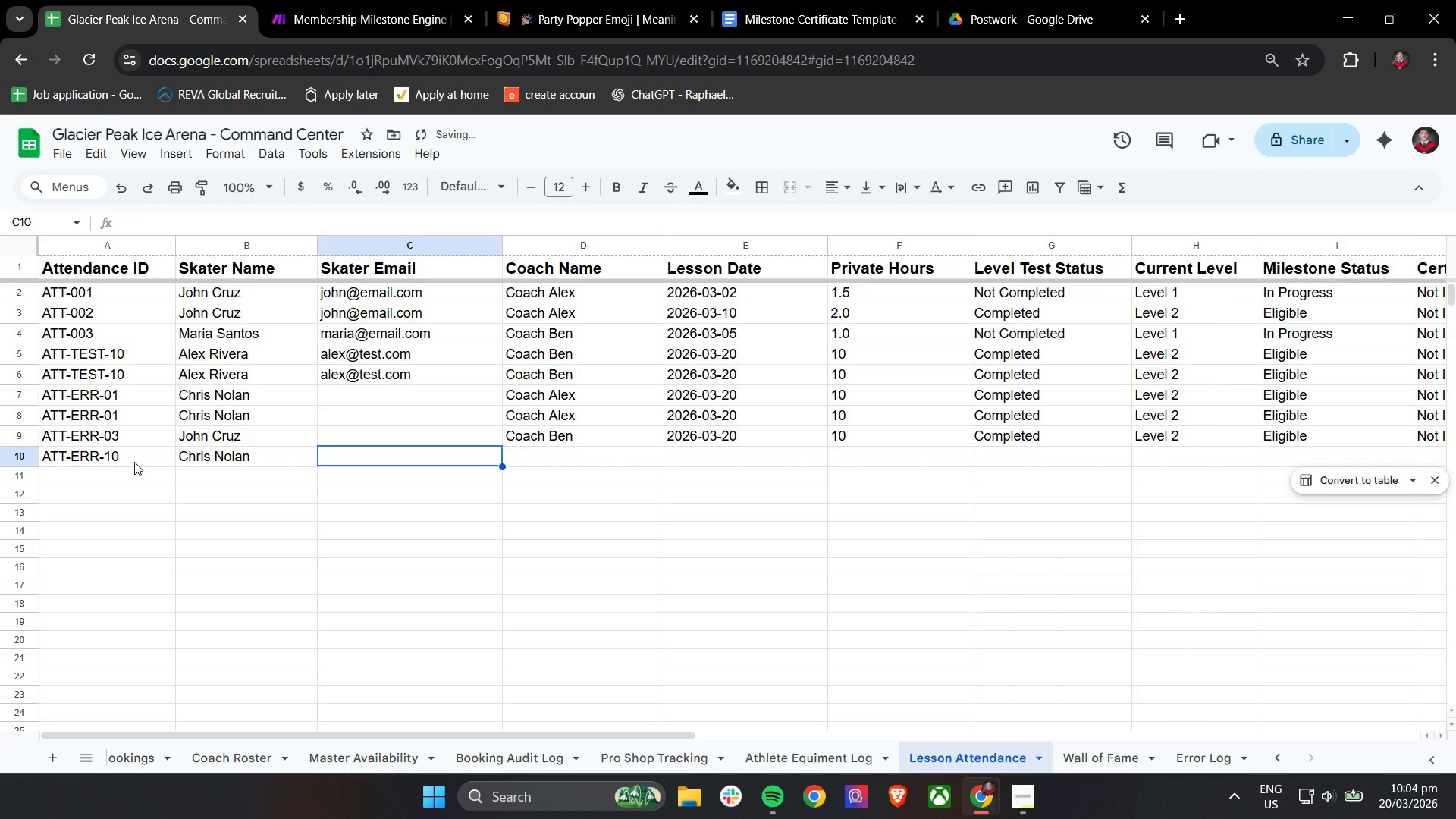 
key(Backspace)
key(Backspace)
key(Tab)
type(Coach A)
key(Tab)
type(2026-03-20)
key(Tab)
type(10)
key(Tab)
type(Completed)
key(Tab)
type(Level 2 )
key(Tab)
type(E)
key(Tab)
type(Not)
key(Tab)
 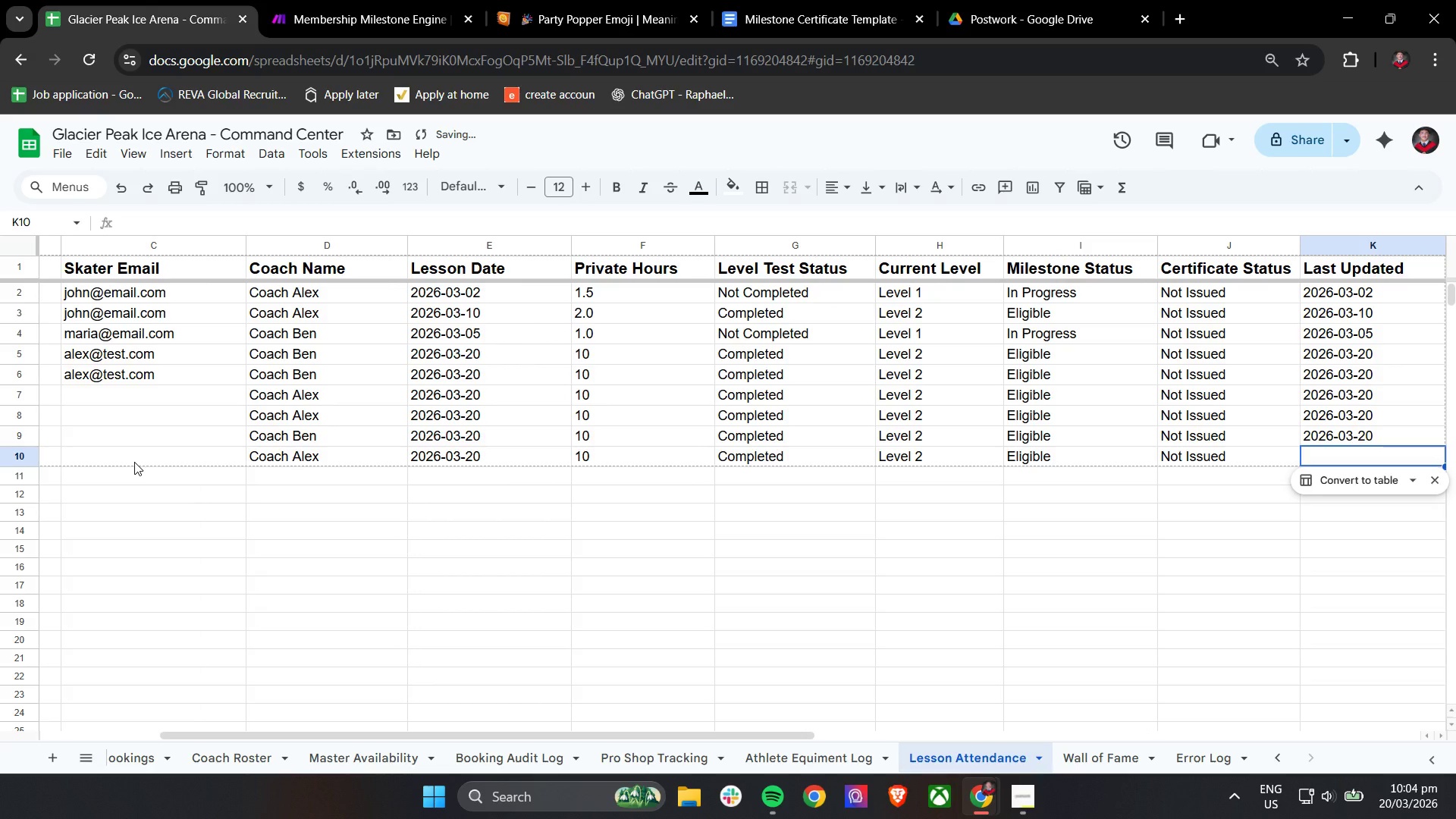 
hold_key(key=ShiftLeft, duration=0.42)
scroll: coordinate [1134, 510], scroll_direction: down, amount: 2.0
 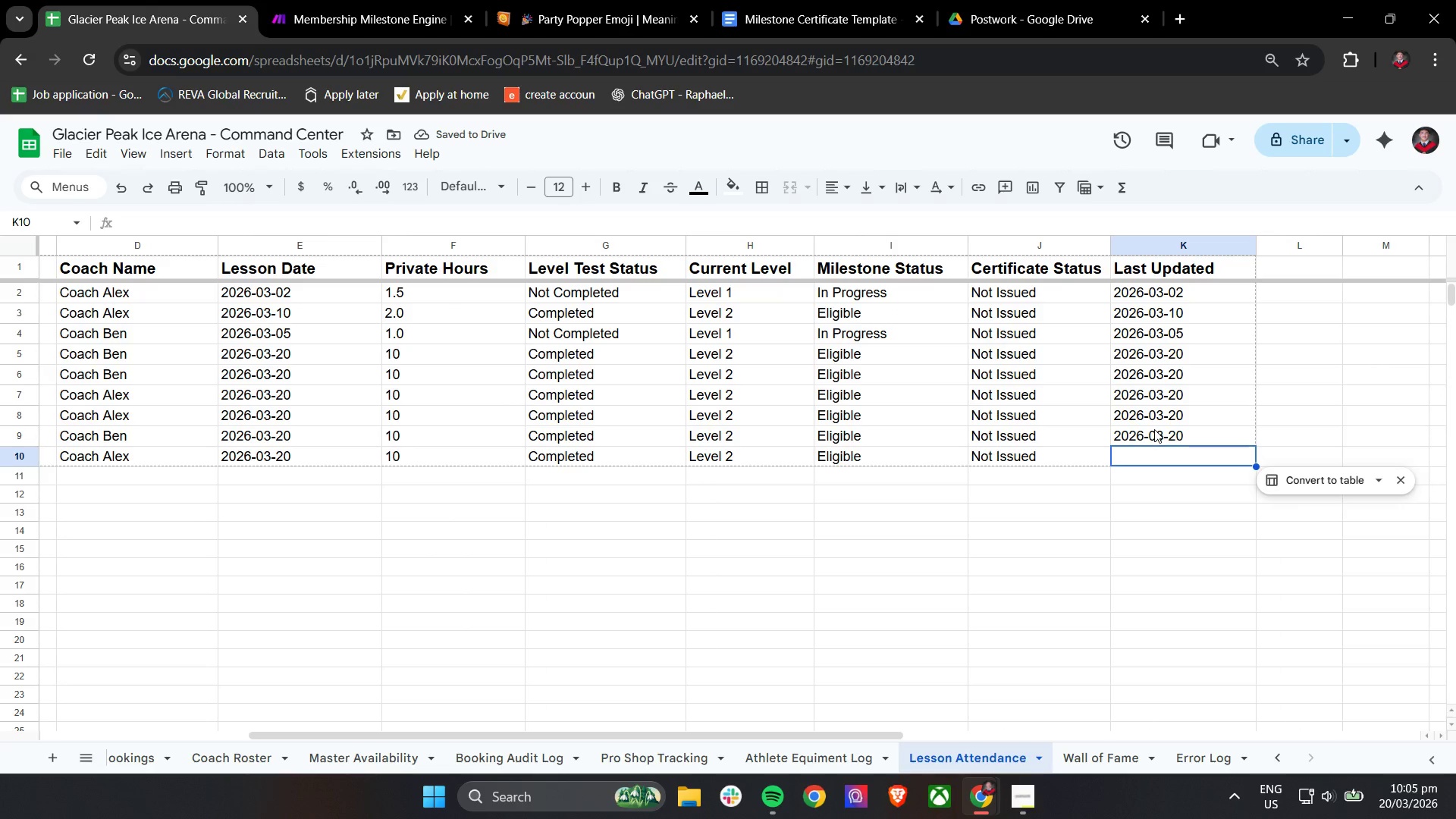 
left_click([1151, 431])
 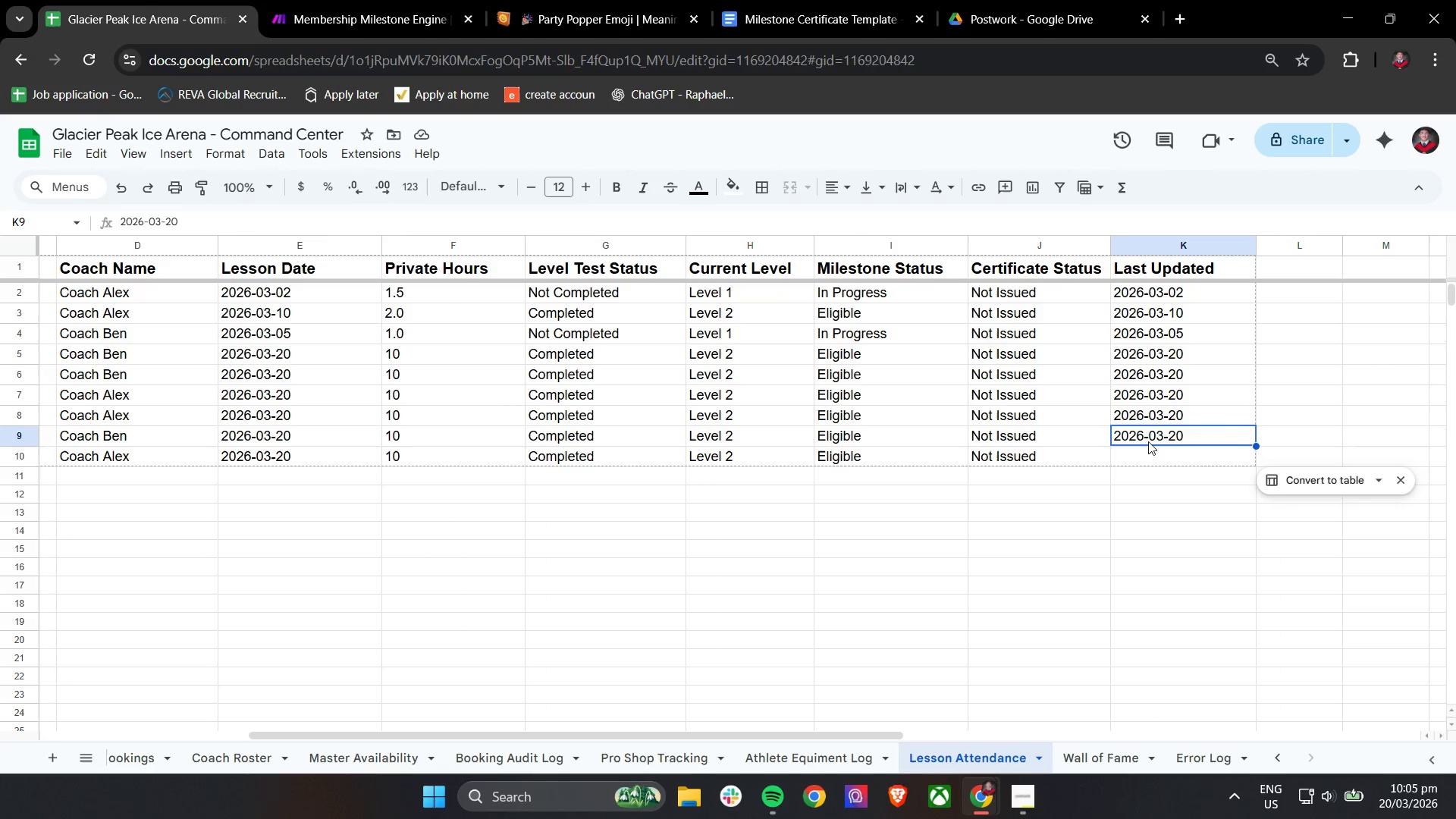 
key(Control+ControlLeft)
 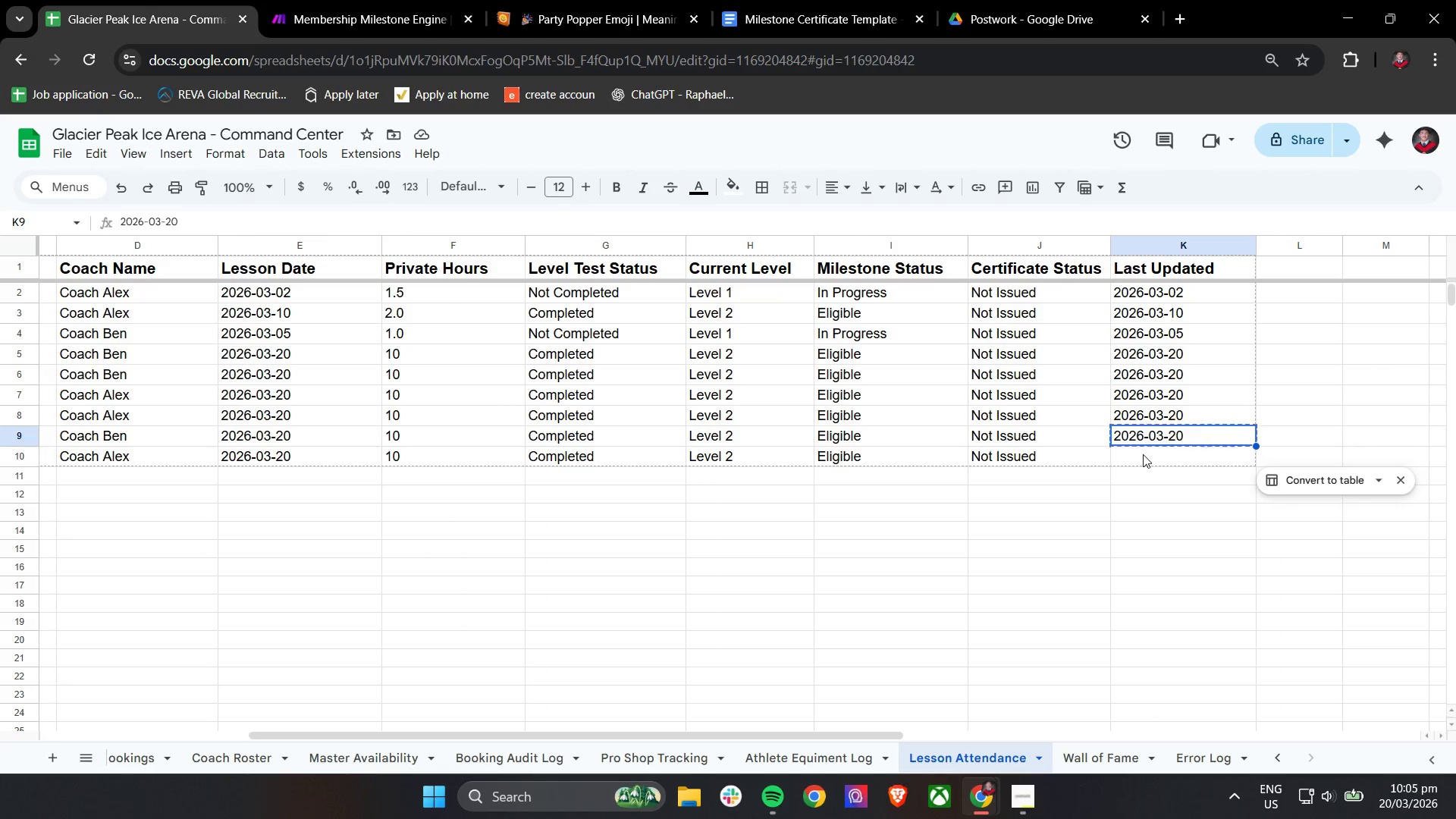 
key(Control+C)
 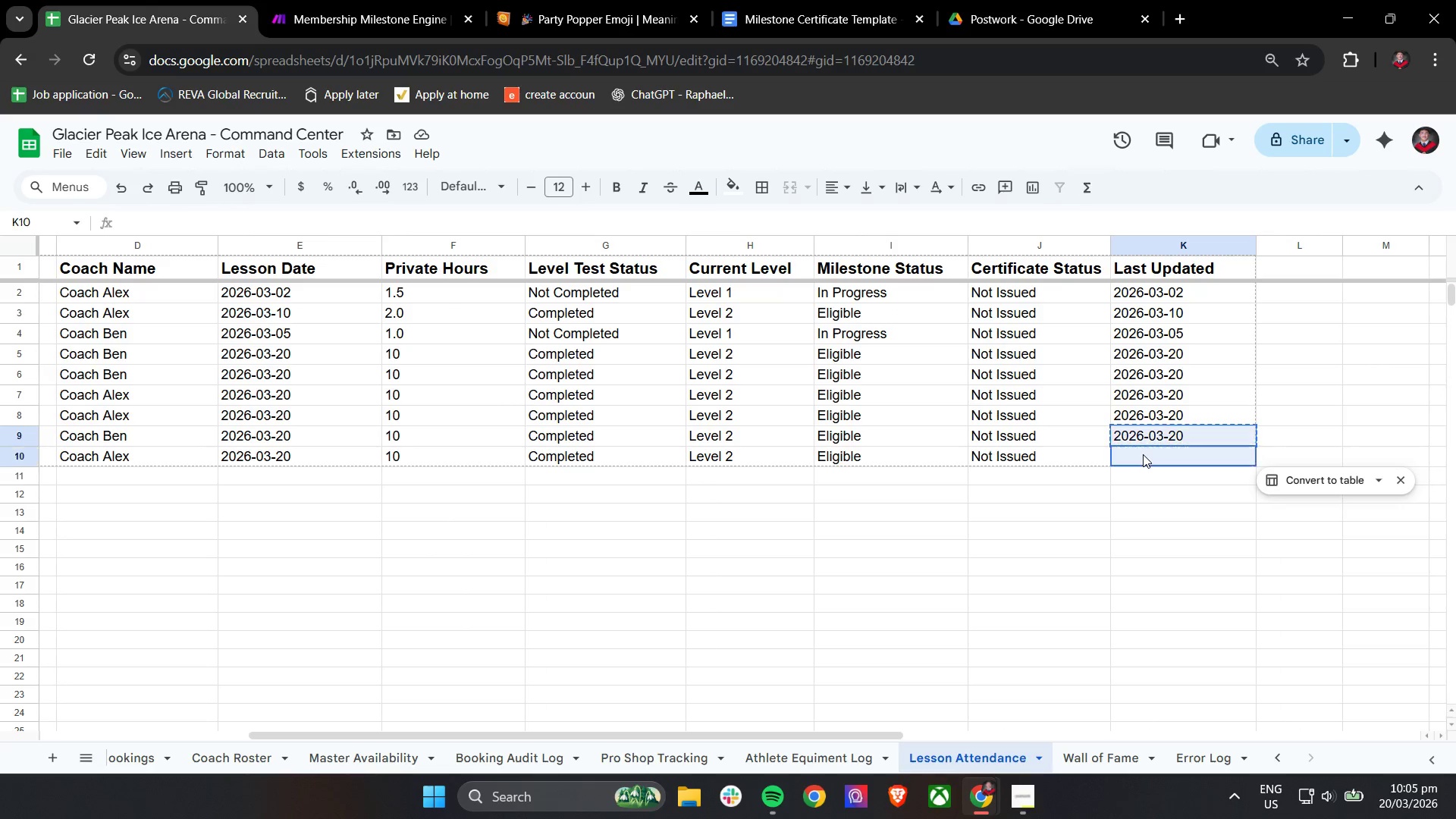 
double_click([1143, 454])
 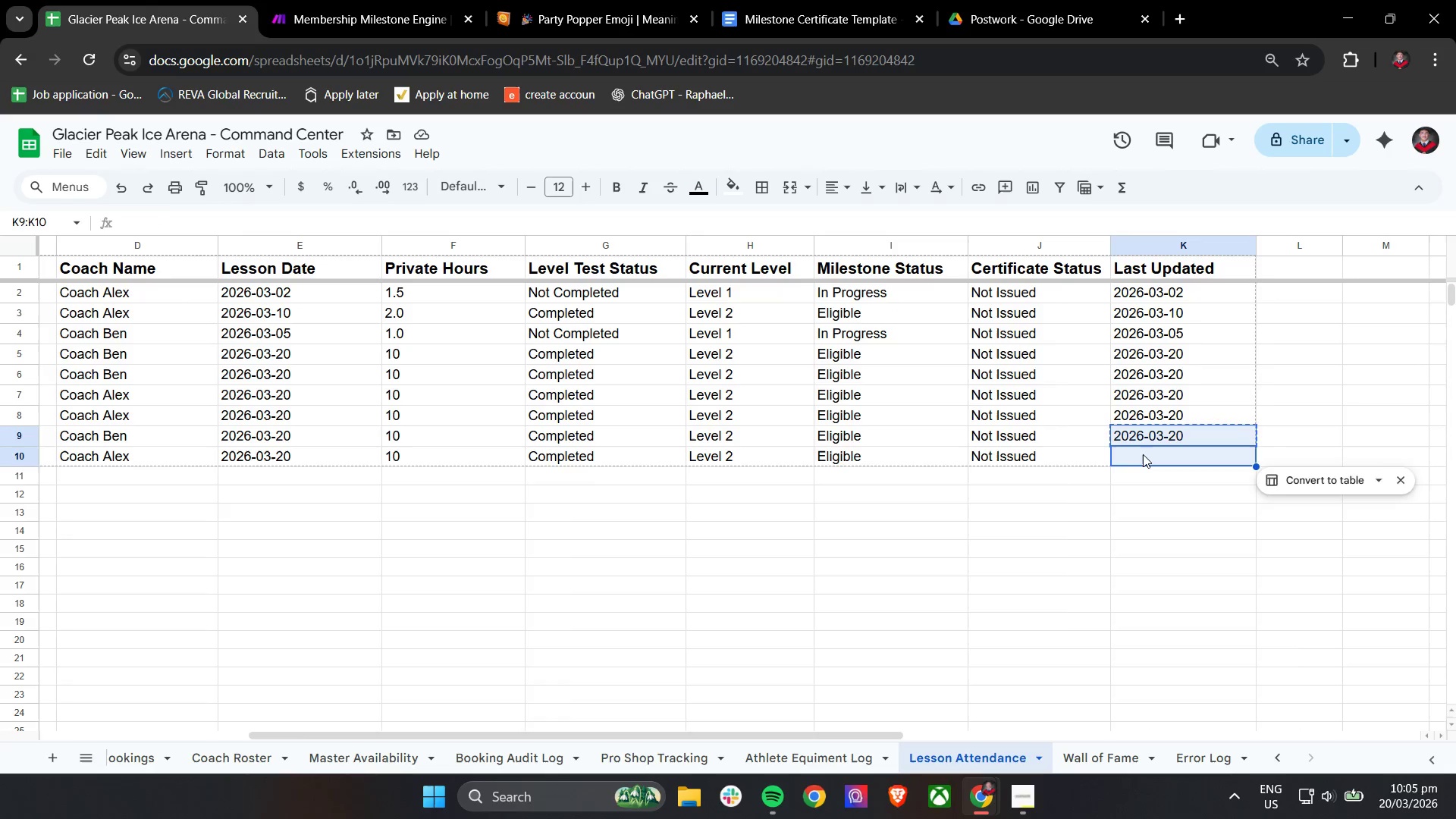 
key(Control+ControlLeft)
 